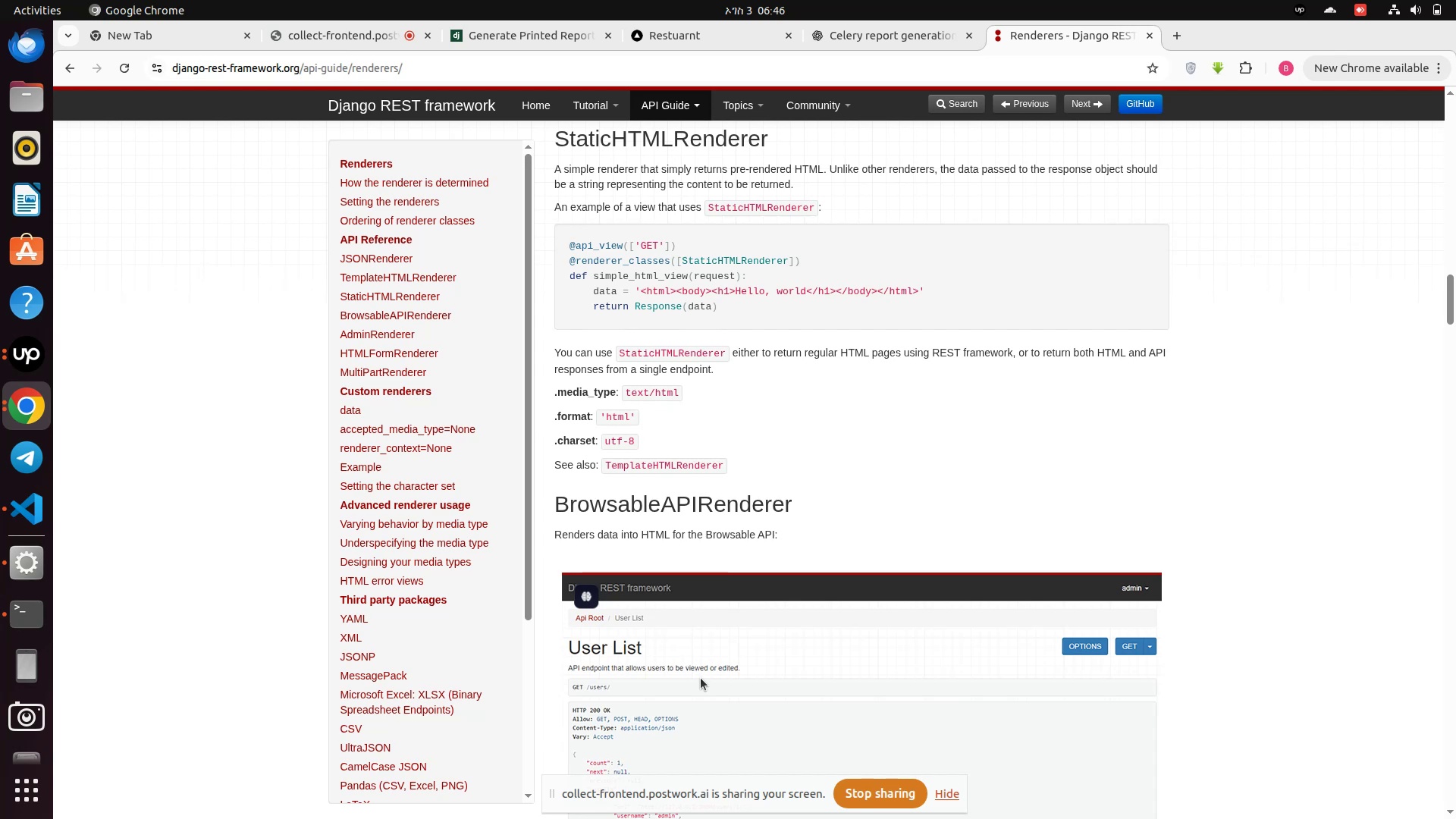 
wait(6.33)
 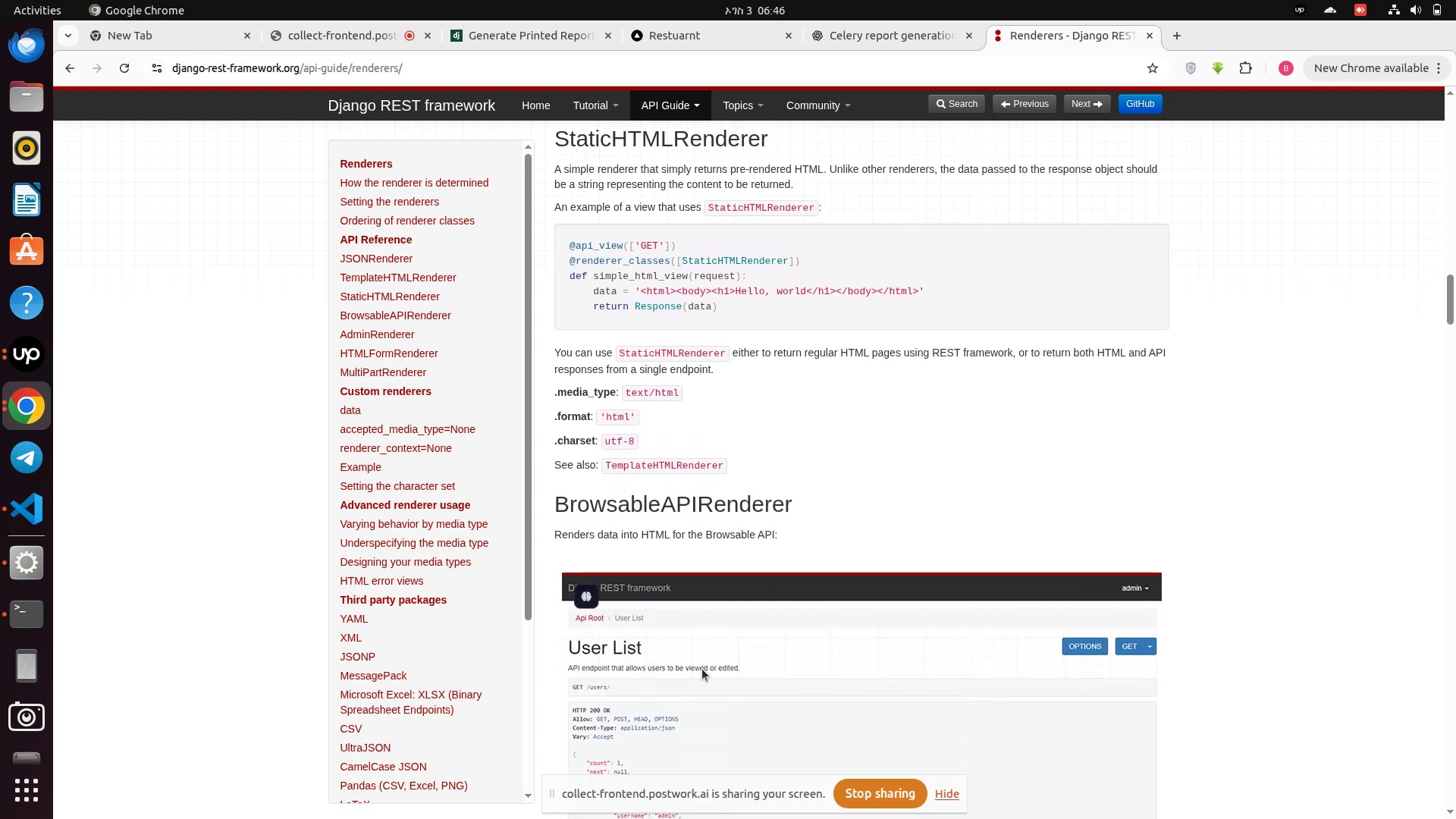 
scroll: coordinate [700, 681], scroll_direction: down, amount: 4.0
 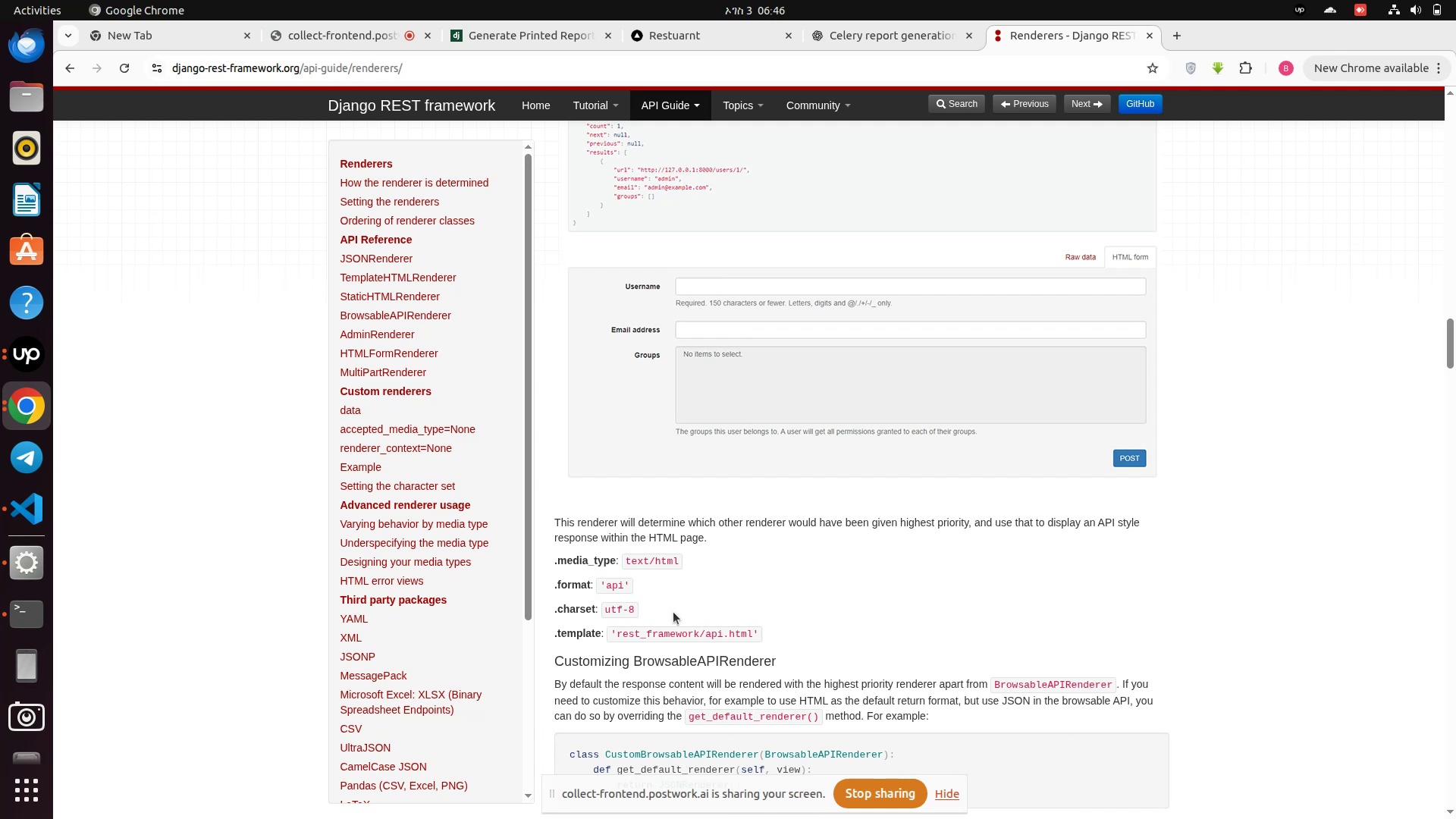 
wait(16.14)
 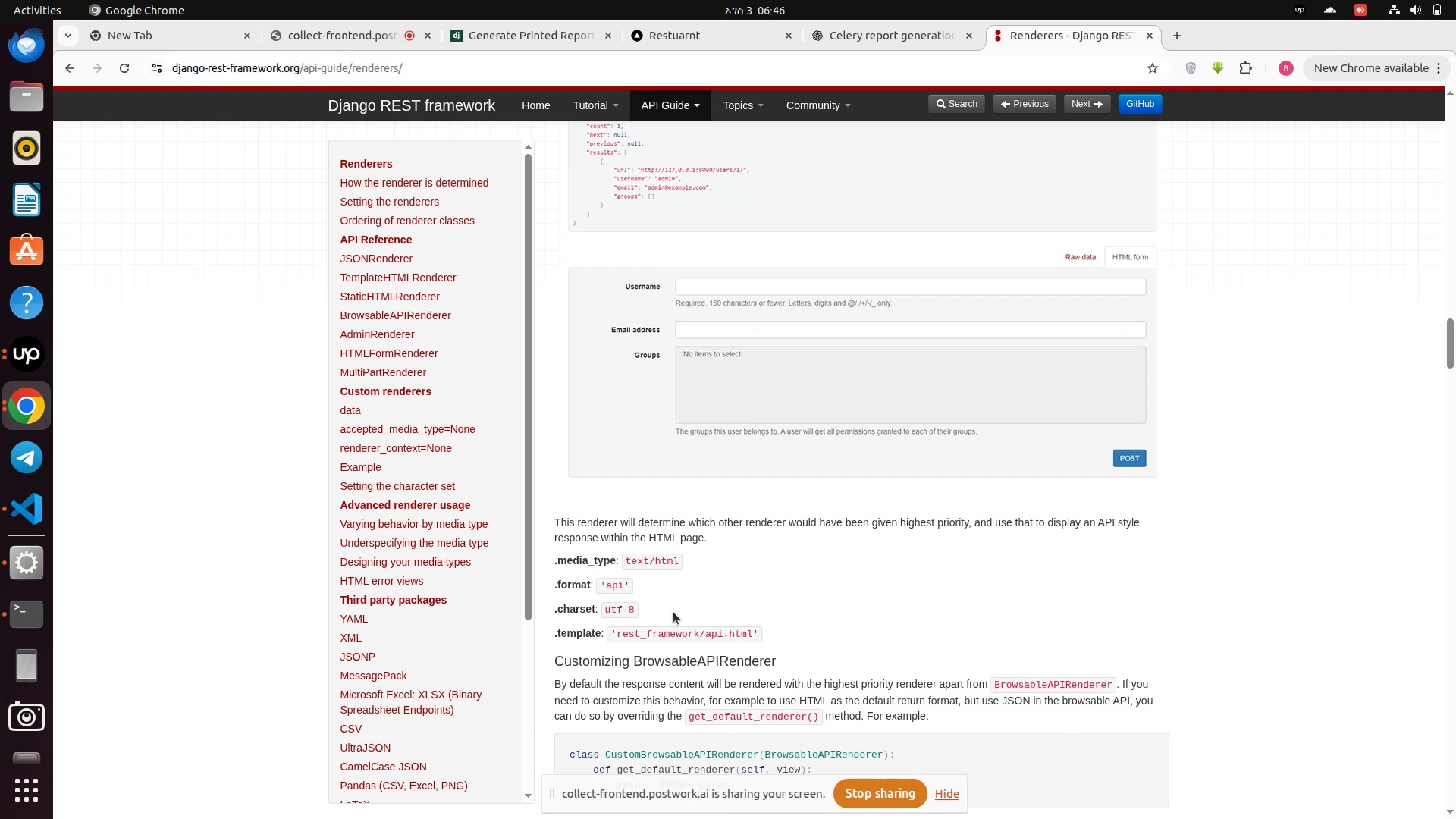 
scroll: coordinate [673, 612], scroll_direction: down, amount: 1.0
 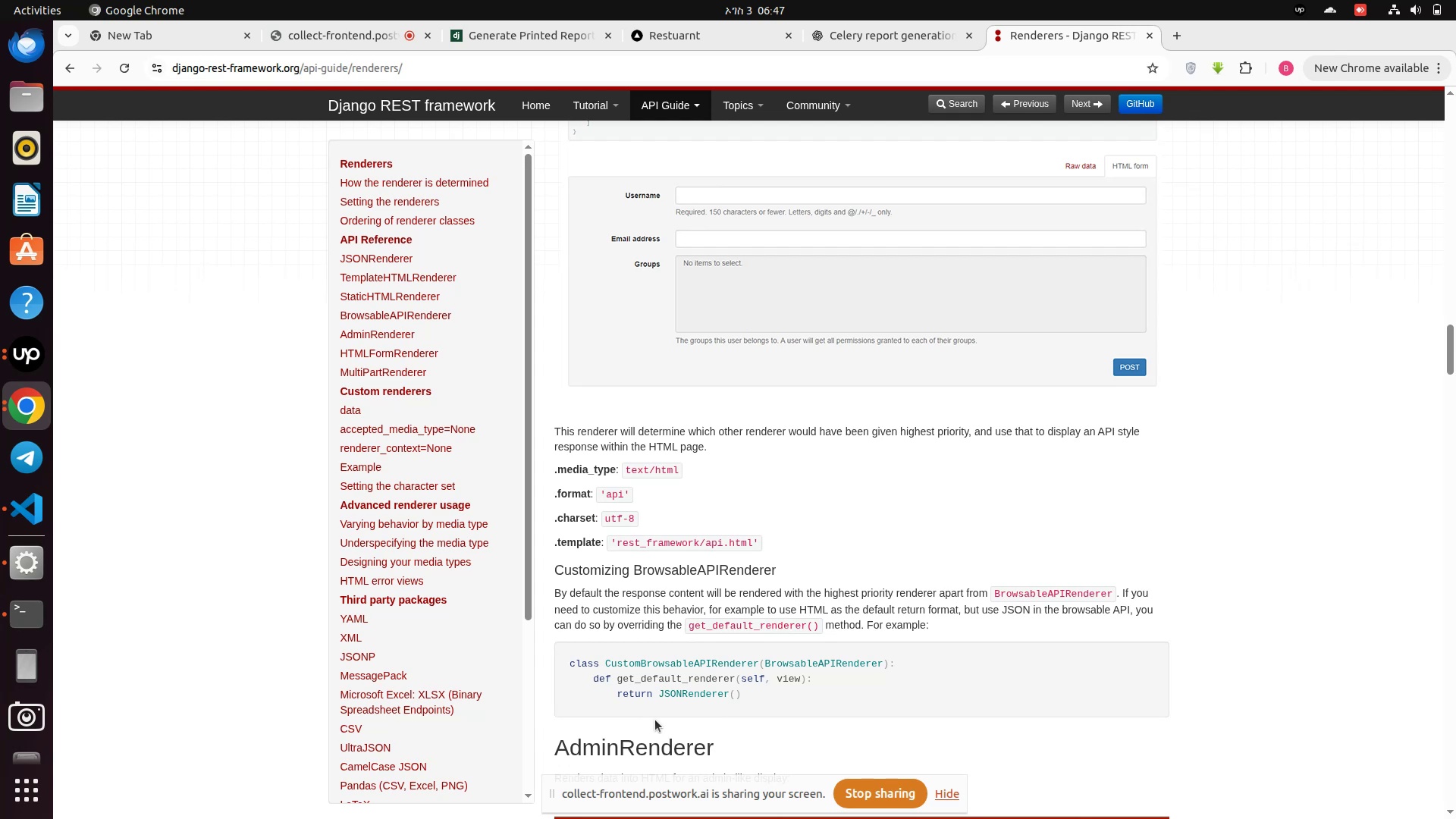 
wait(34.66)
 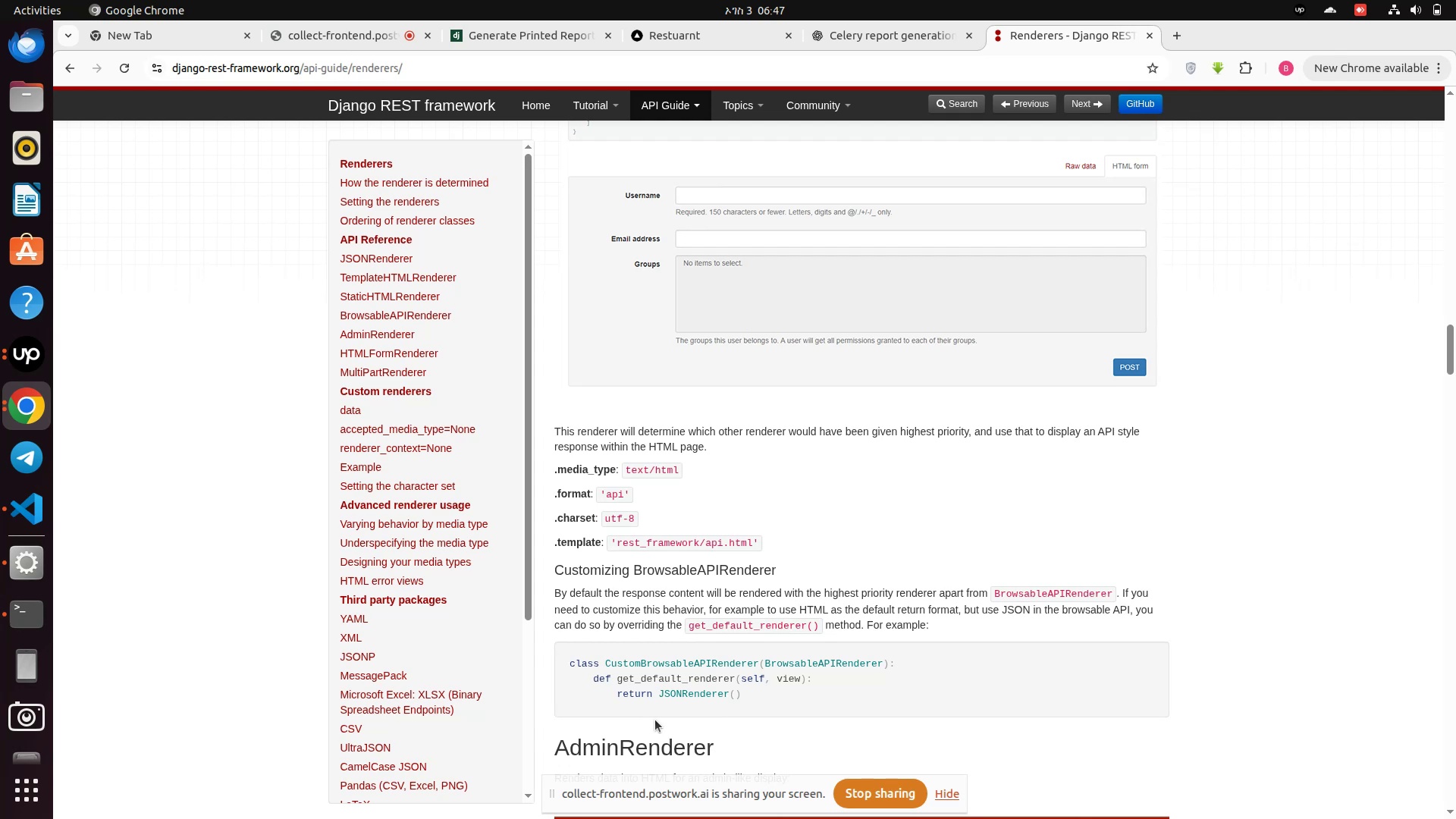 
scroll: coordinate [647, 680], scroll_direction: down, amount: 11.0
 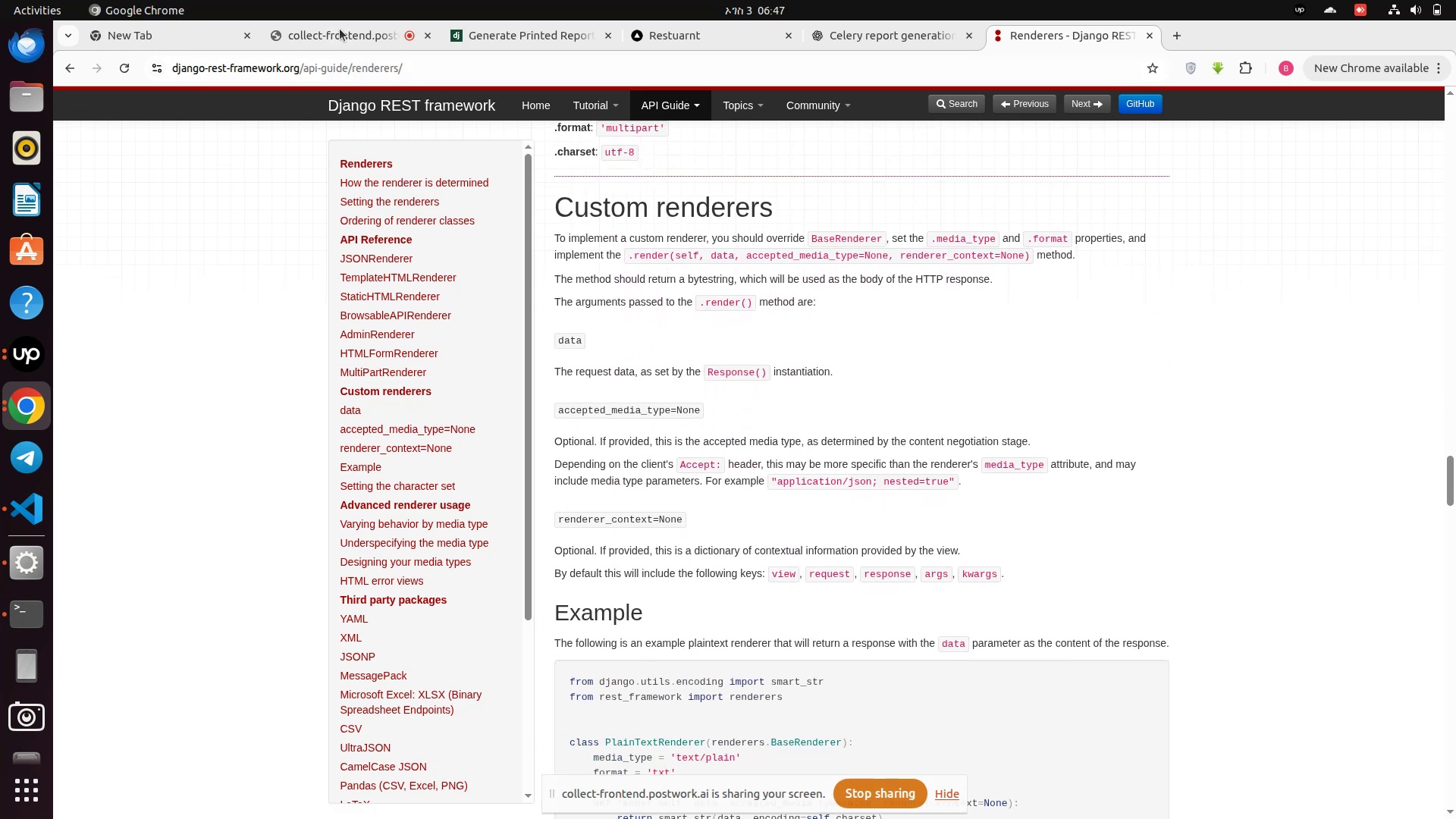 
left_click([332, 36])
 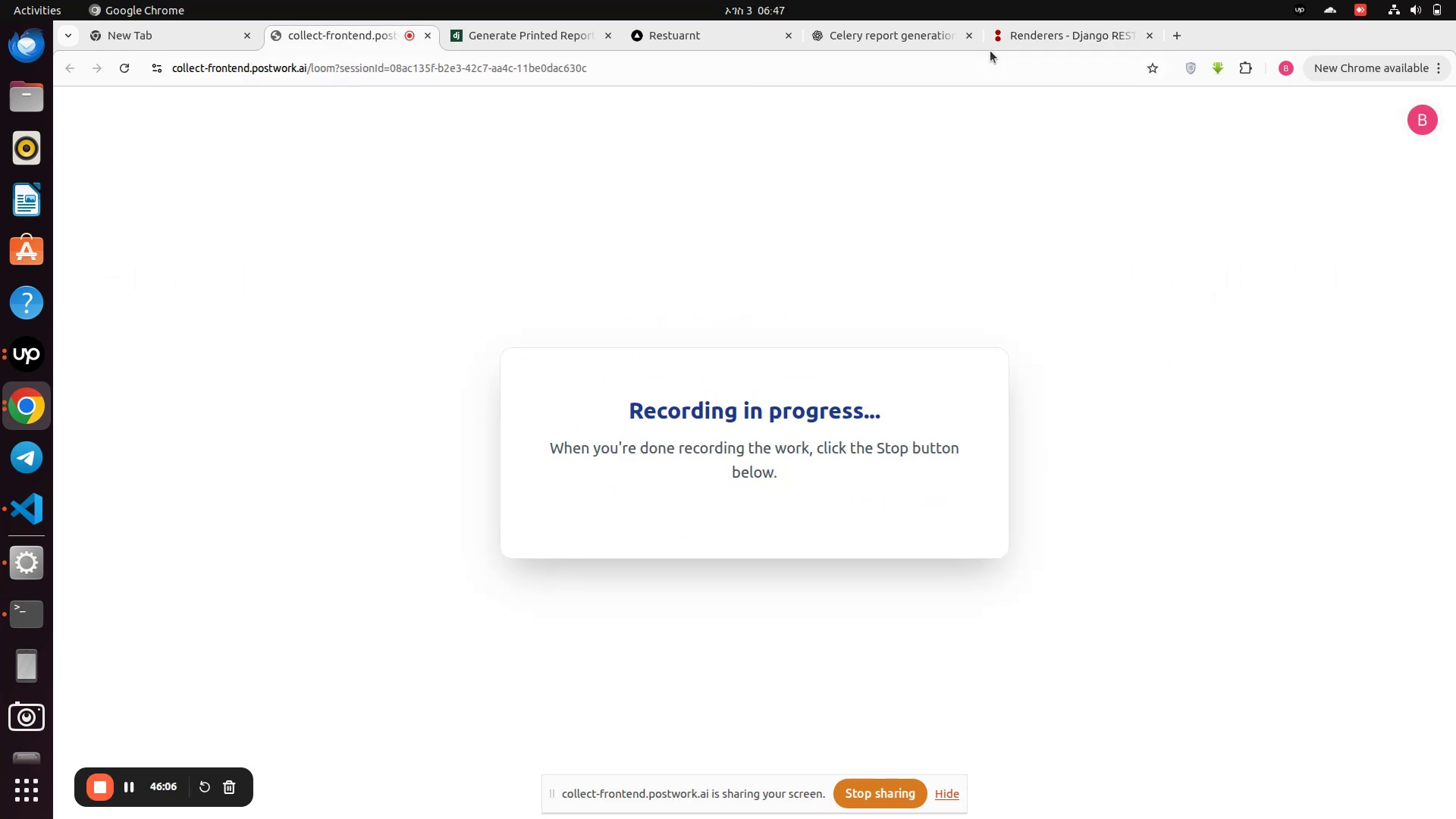 
left_click([1040, 39])
 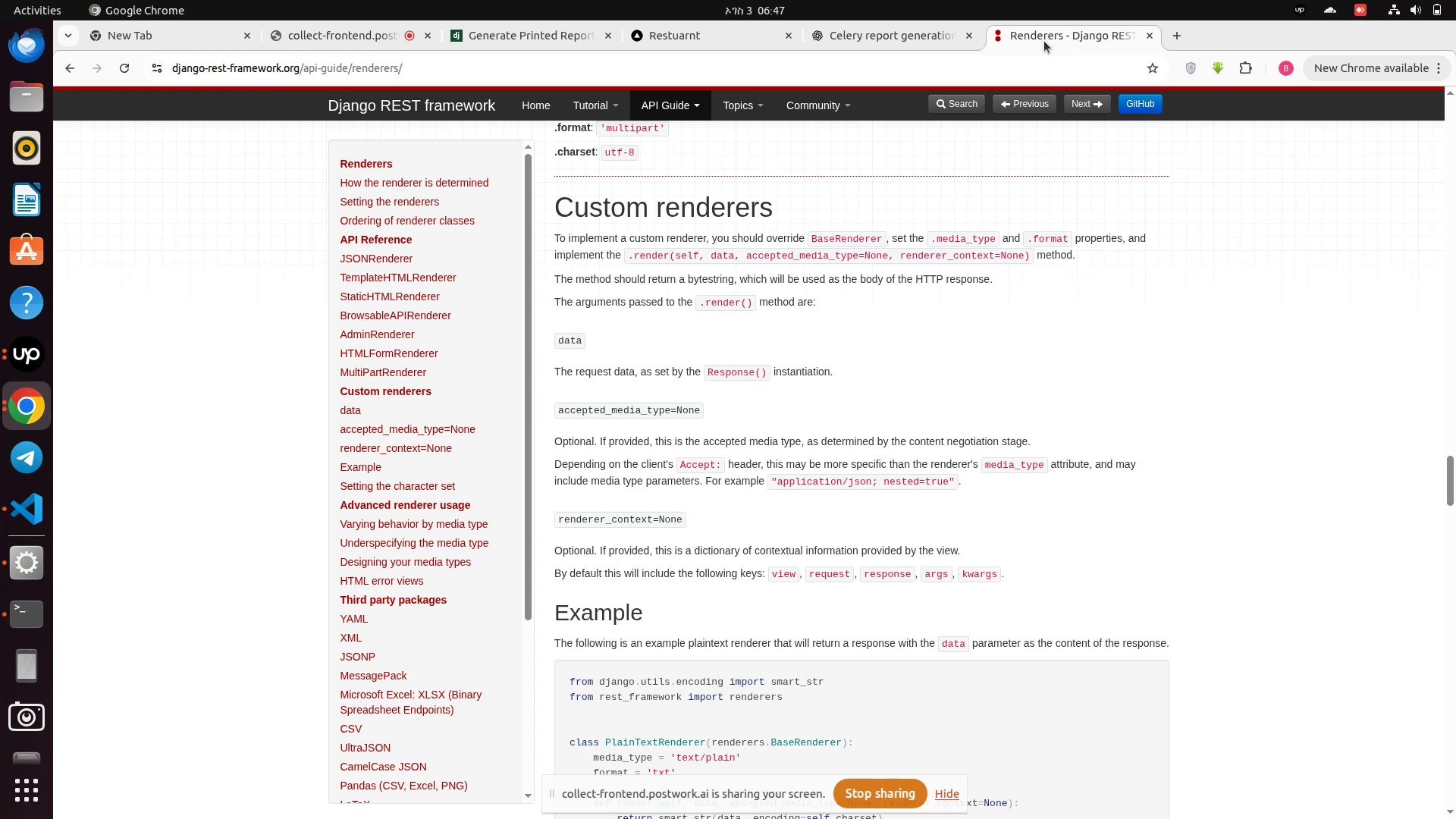 
scroll: coordinate [1076, 520], scroll_direction: down, amount: 10.0
 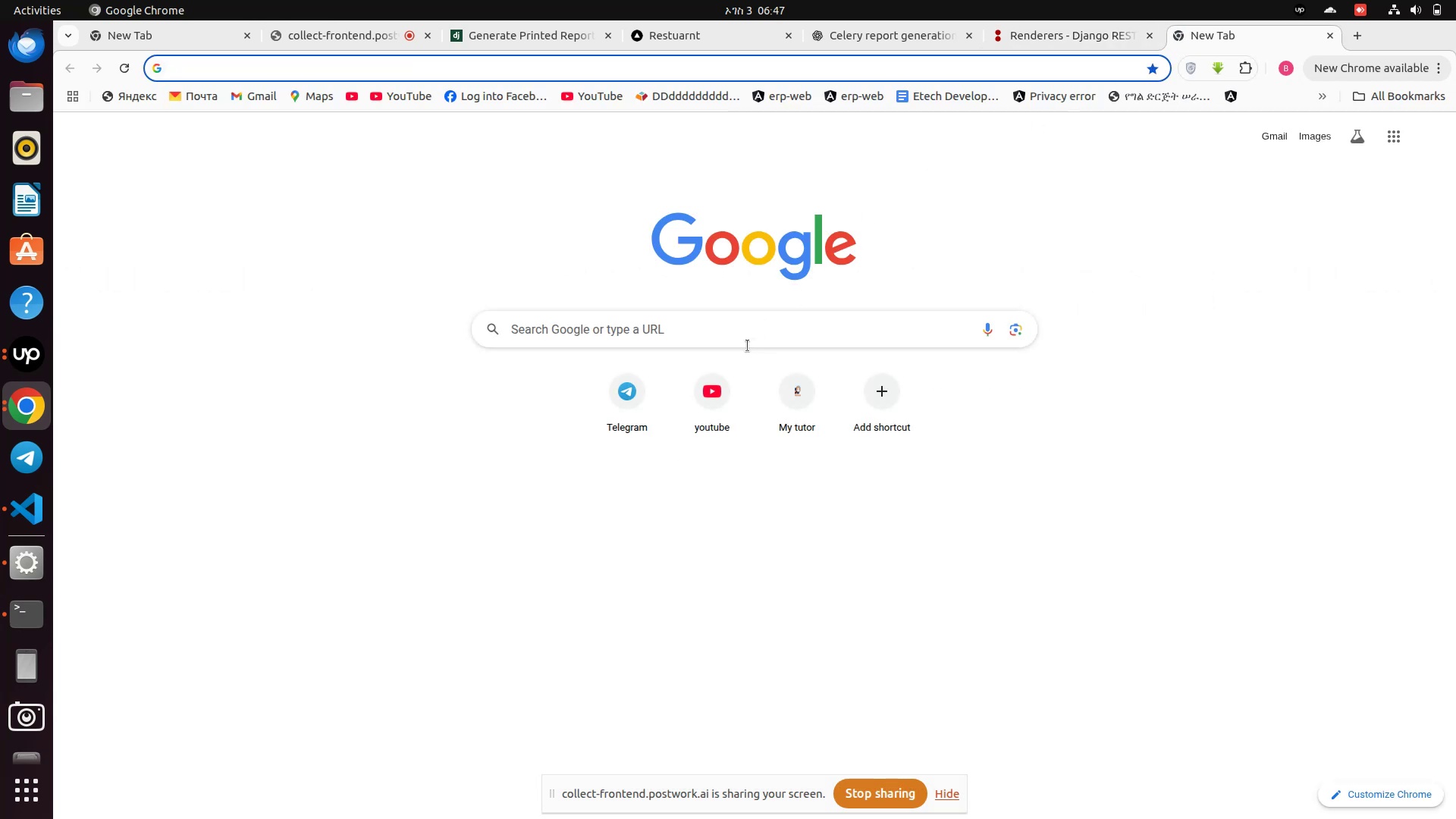 
type(gith)
key(Backspace)
key(Backspace)
type(tlab)
 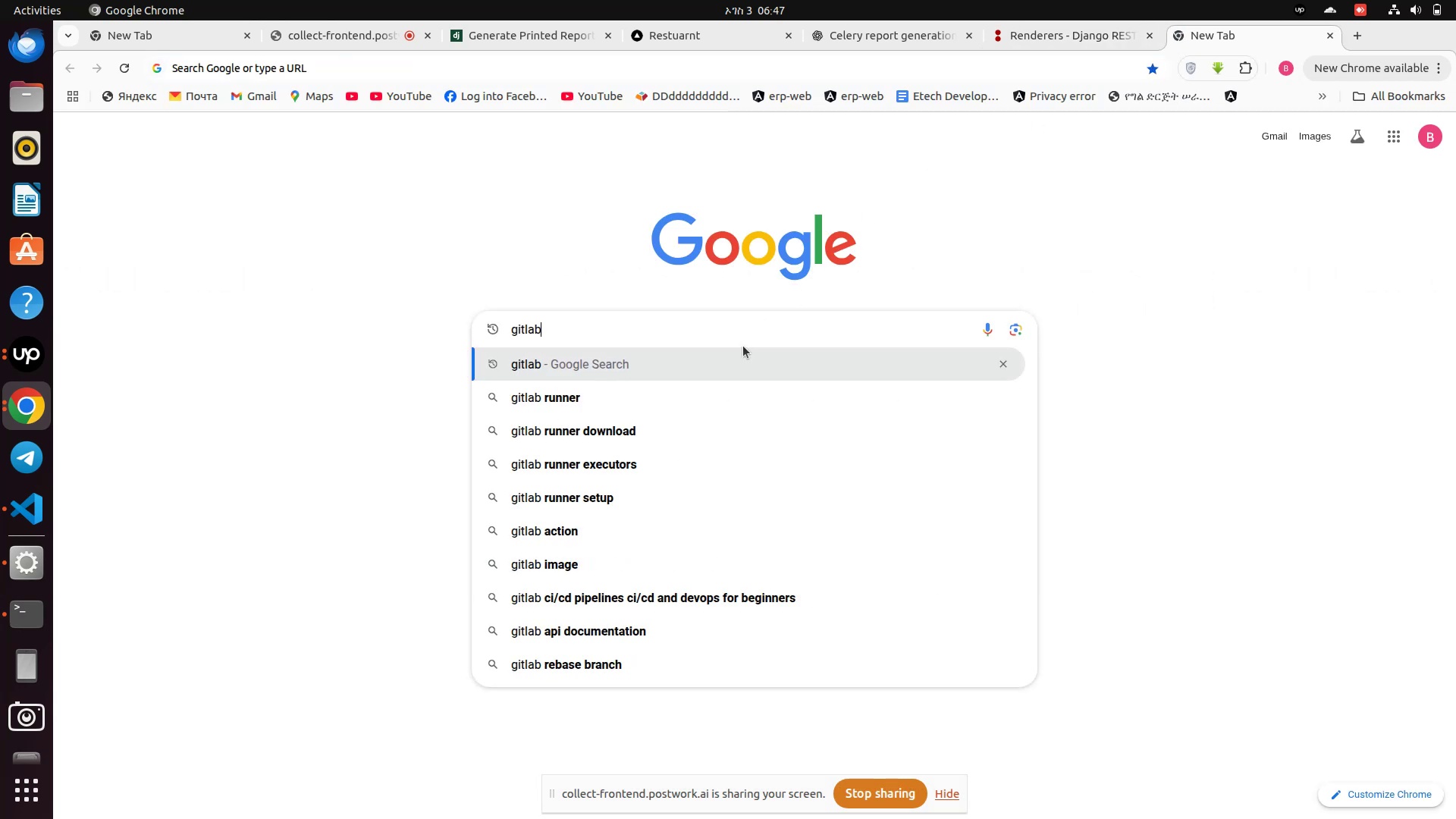 
key(Enter)
 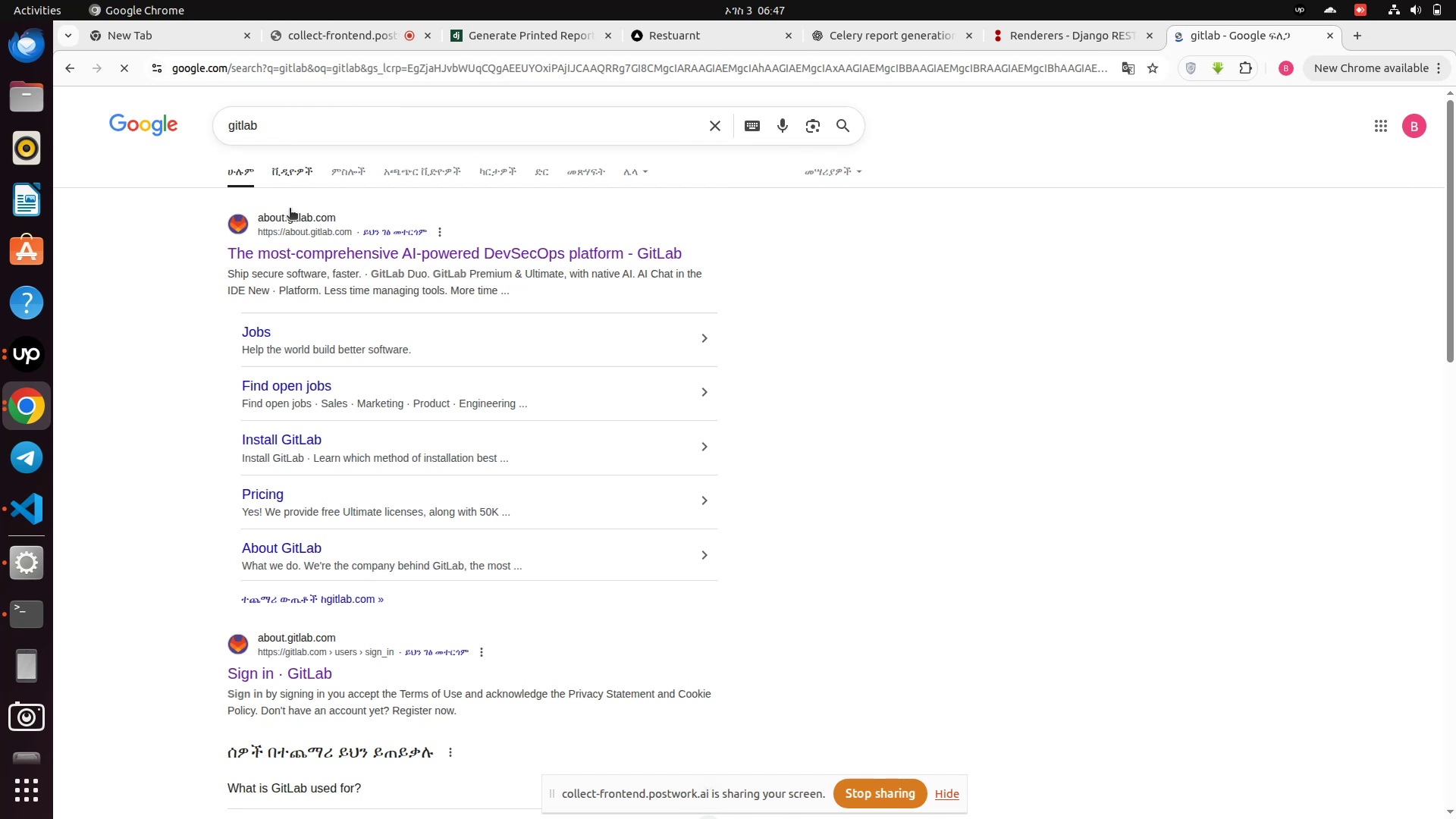 
wait(5.07)
 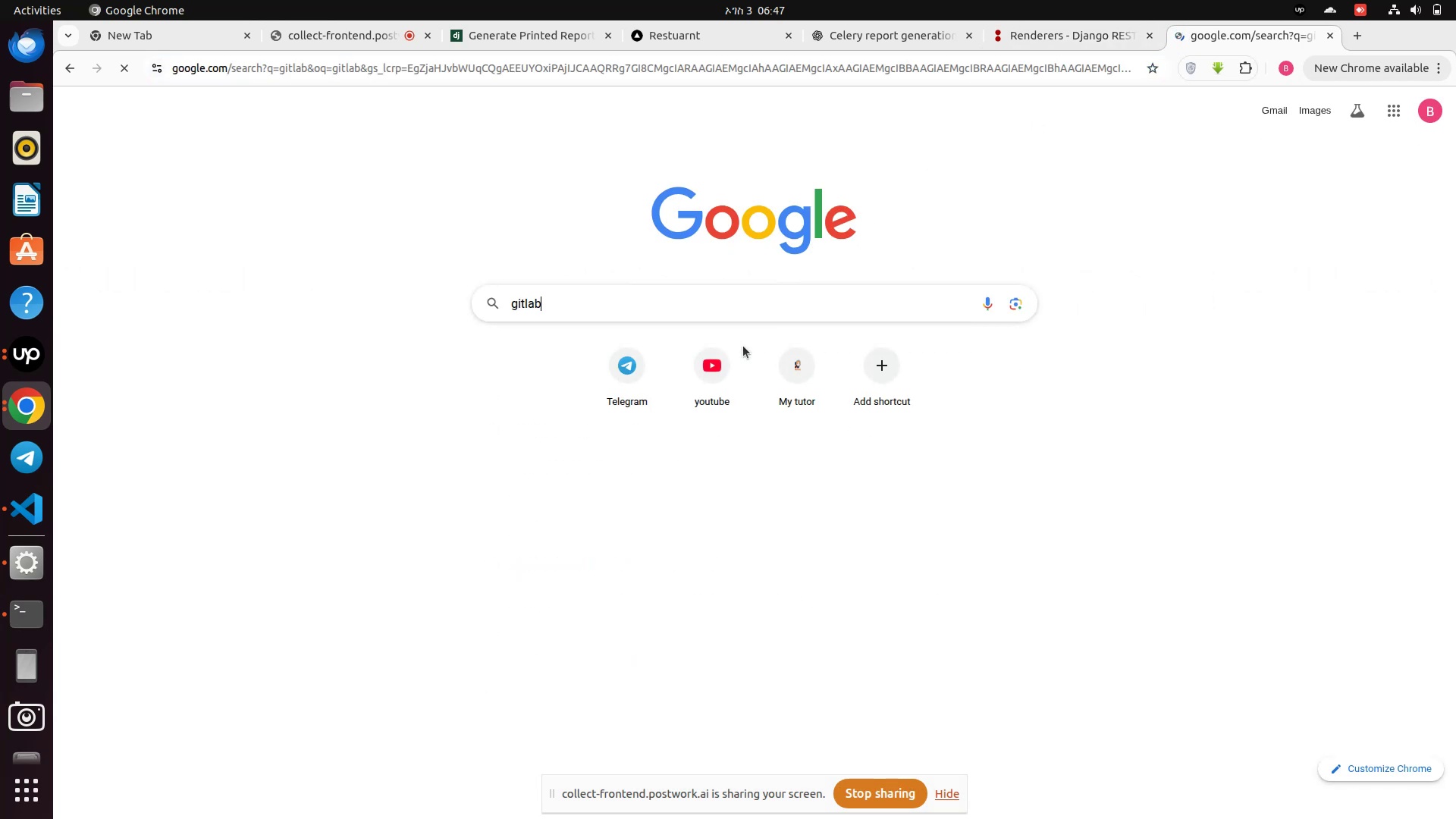 
scroll: coordinate [336, 460], scroll_direction: down, amount: 3.0
 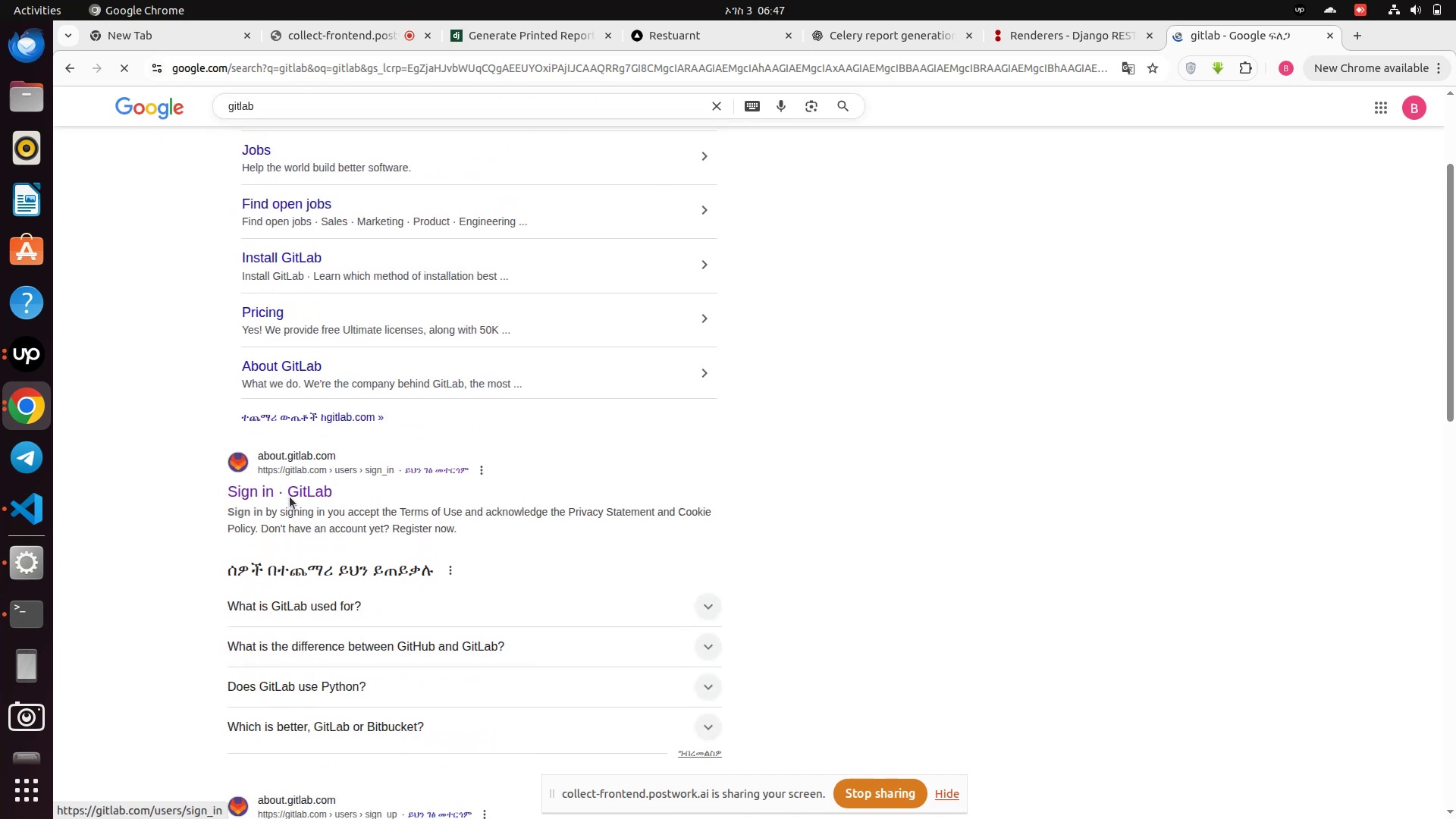 
left_click([285, 487])
 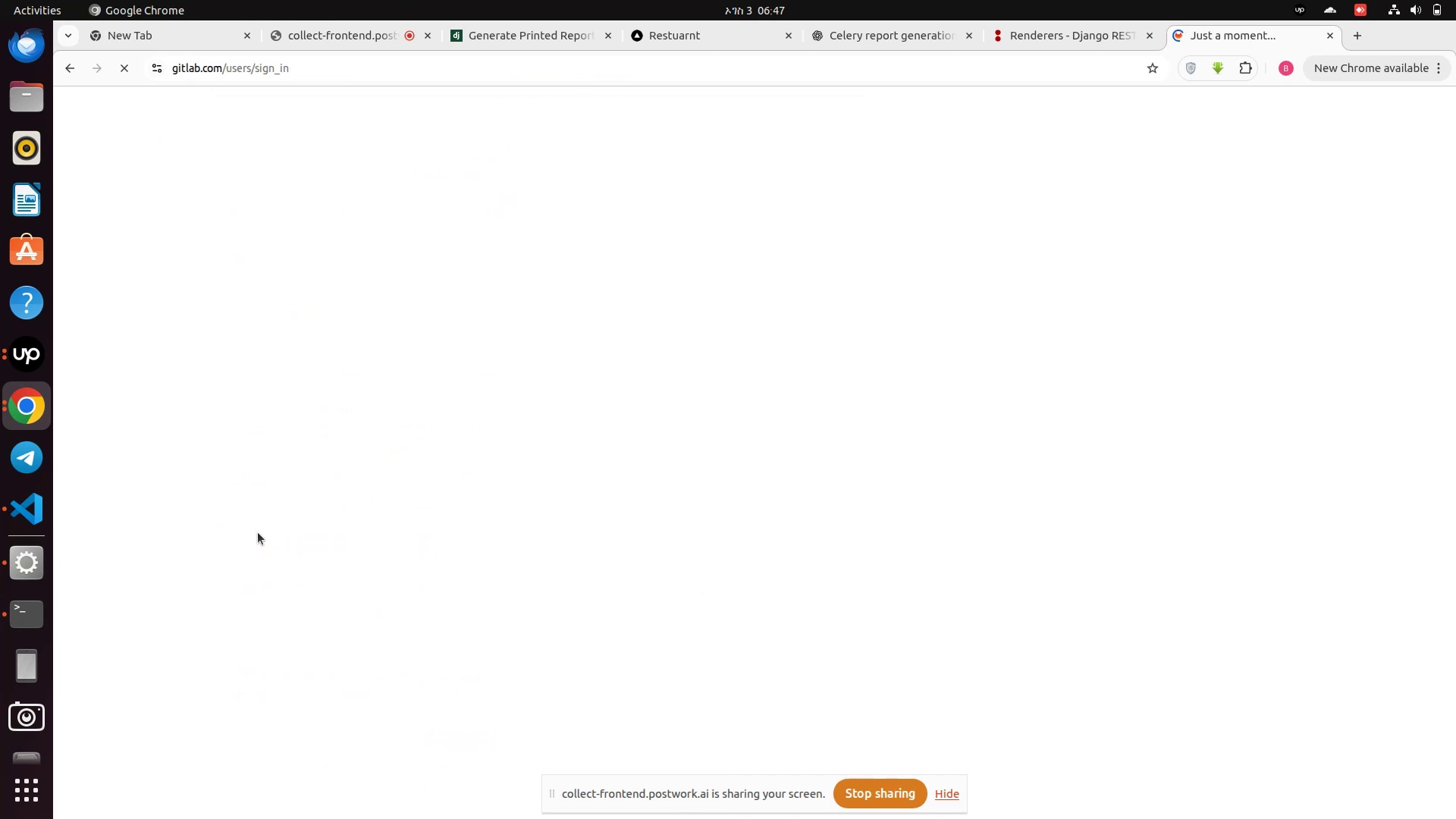 
wait(8.11)
 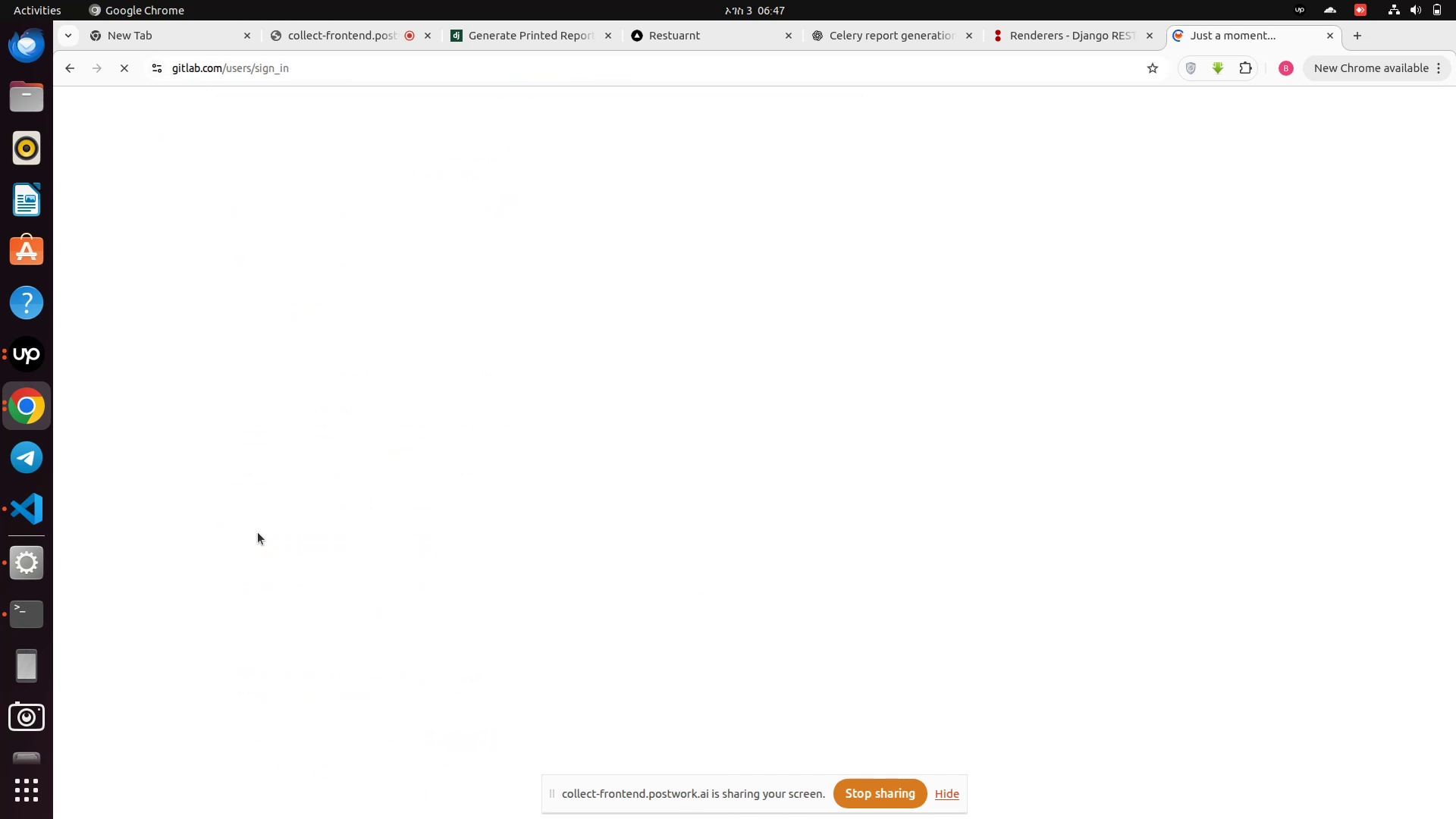 
left_click([433, 307])
 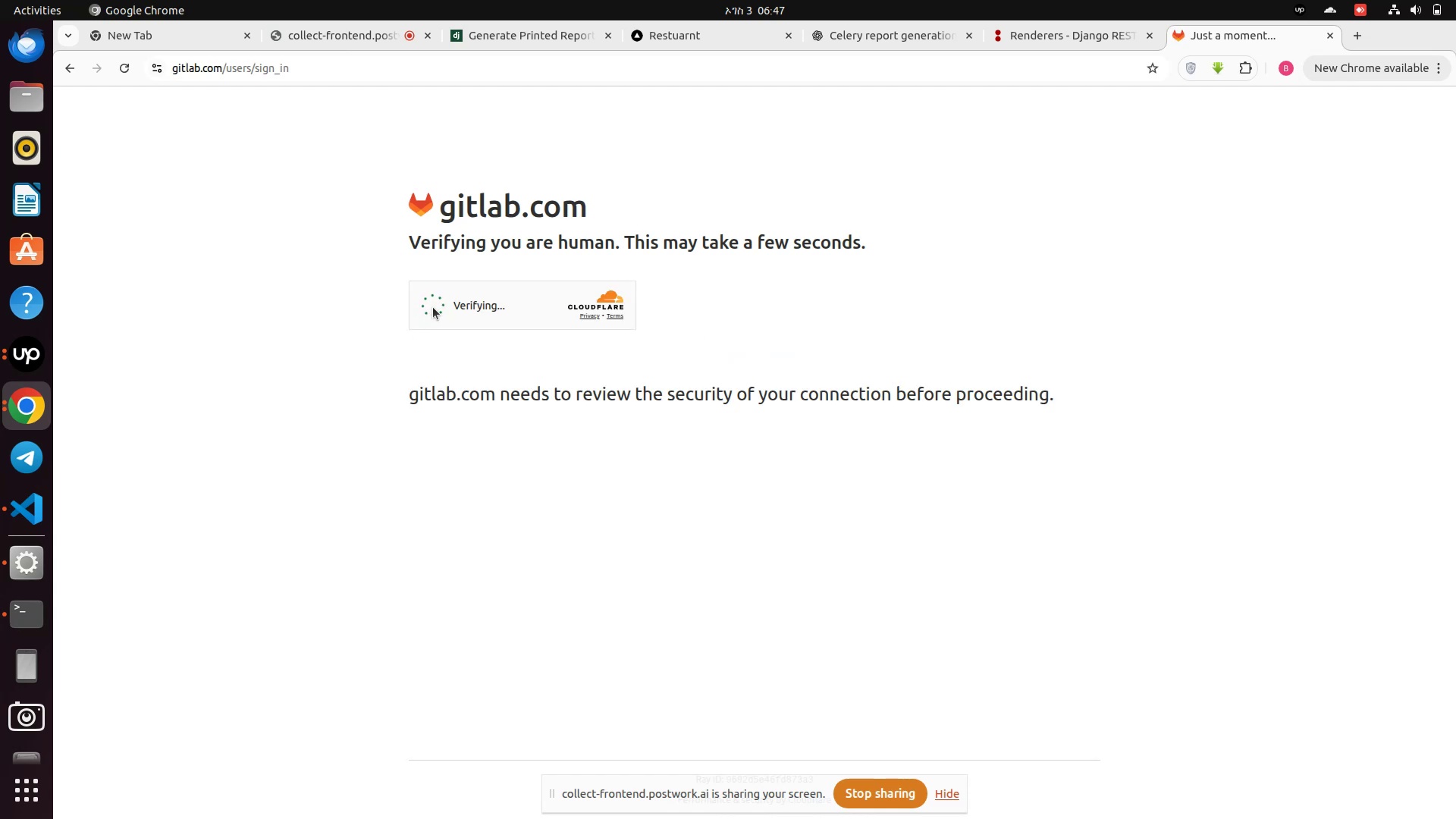 
left_click([433, 307])
 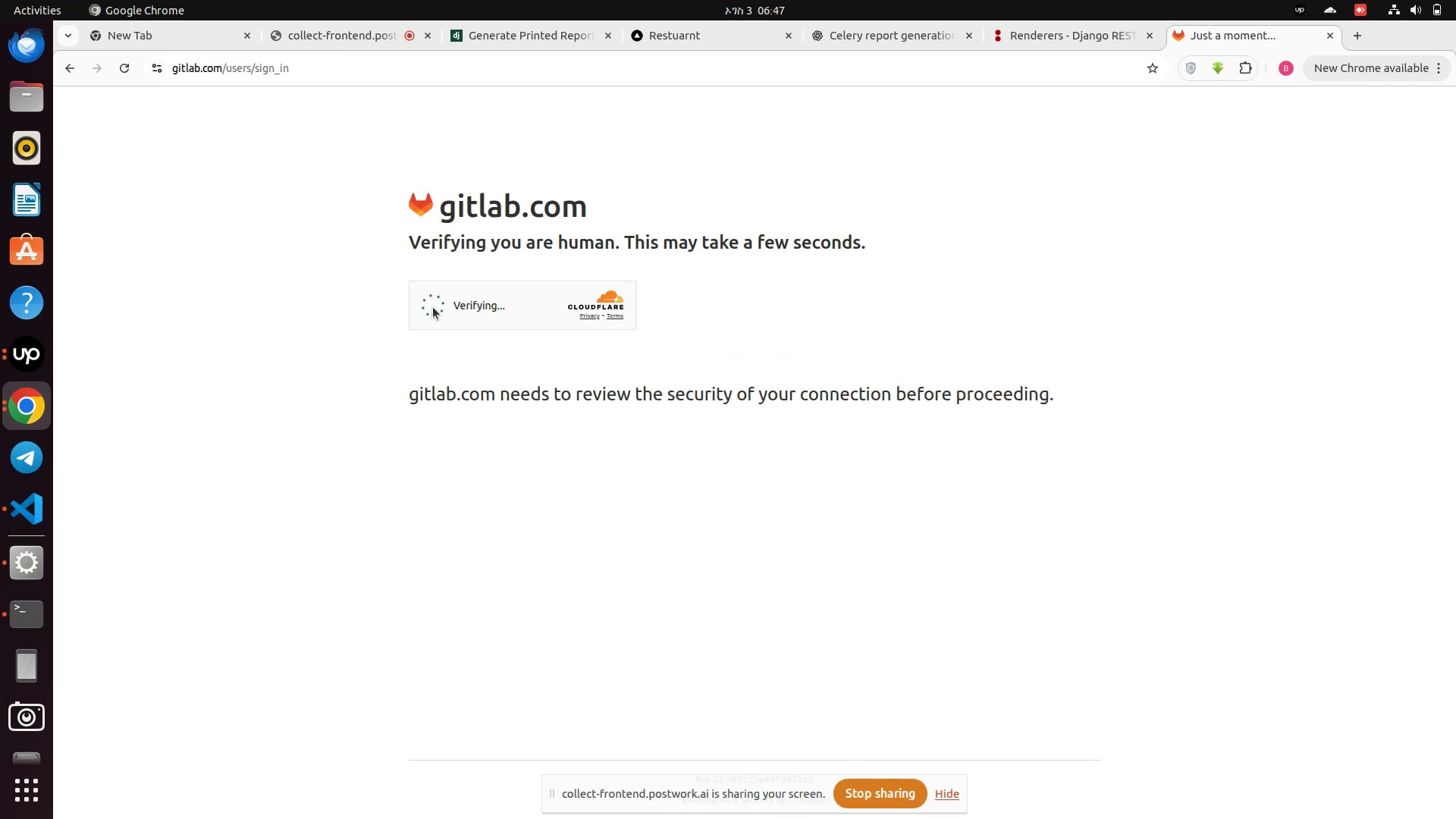 
left_click([433, 307])
 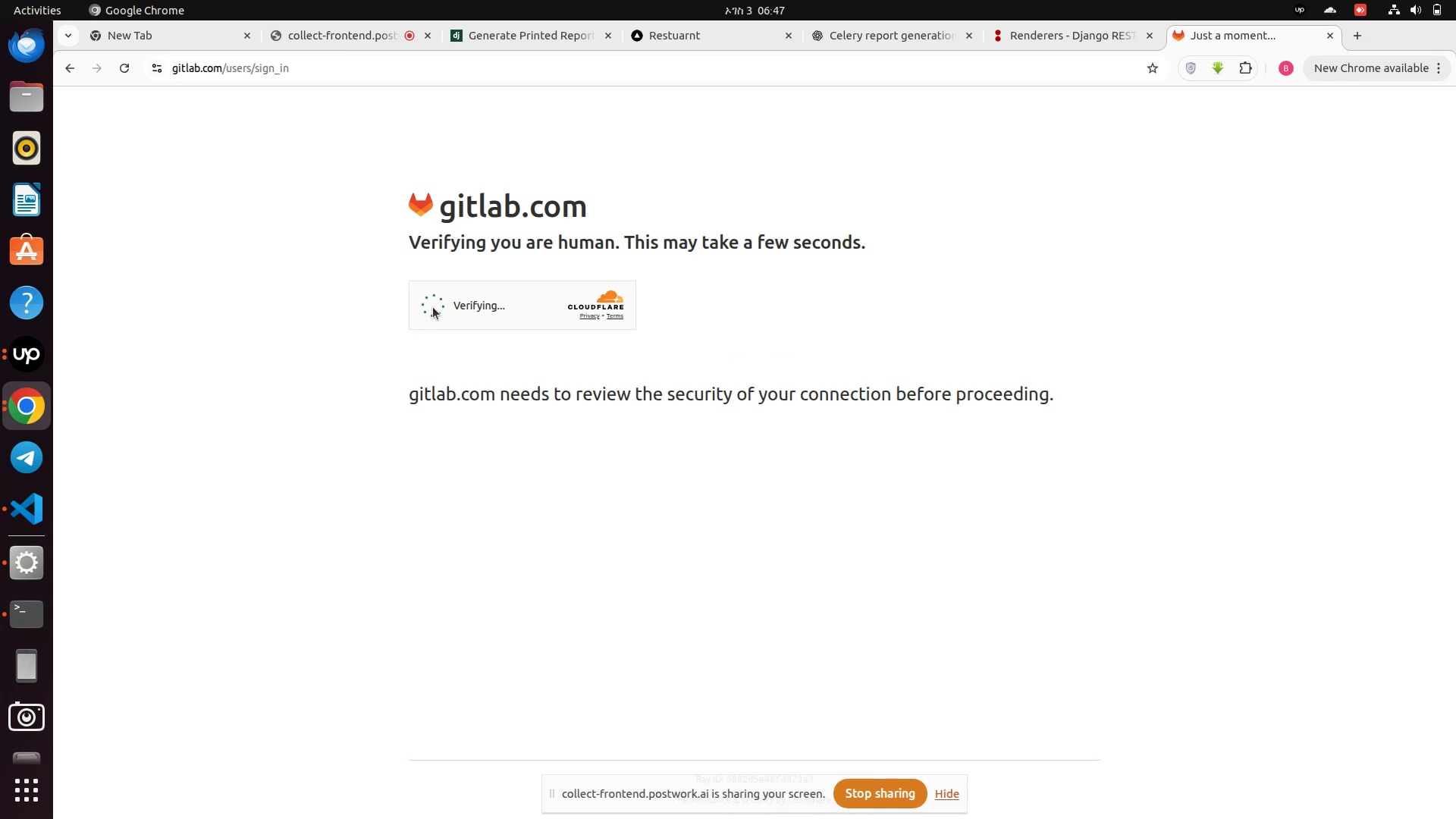 
left_click([433, 307])
 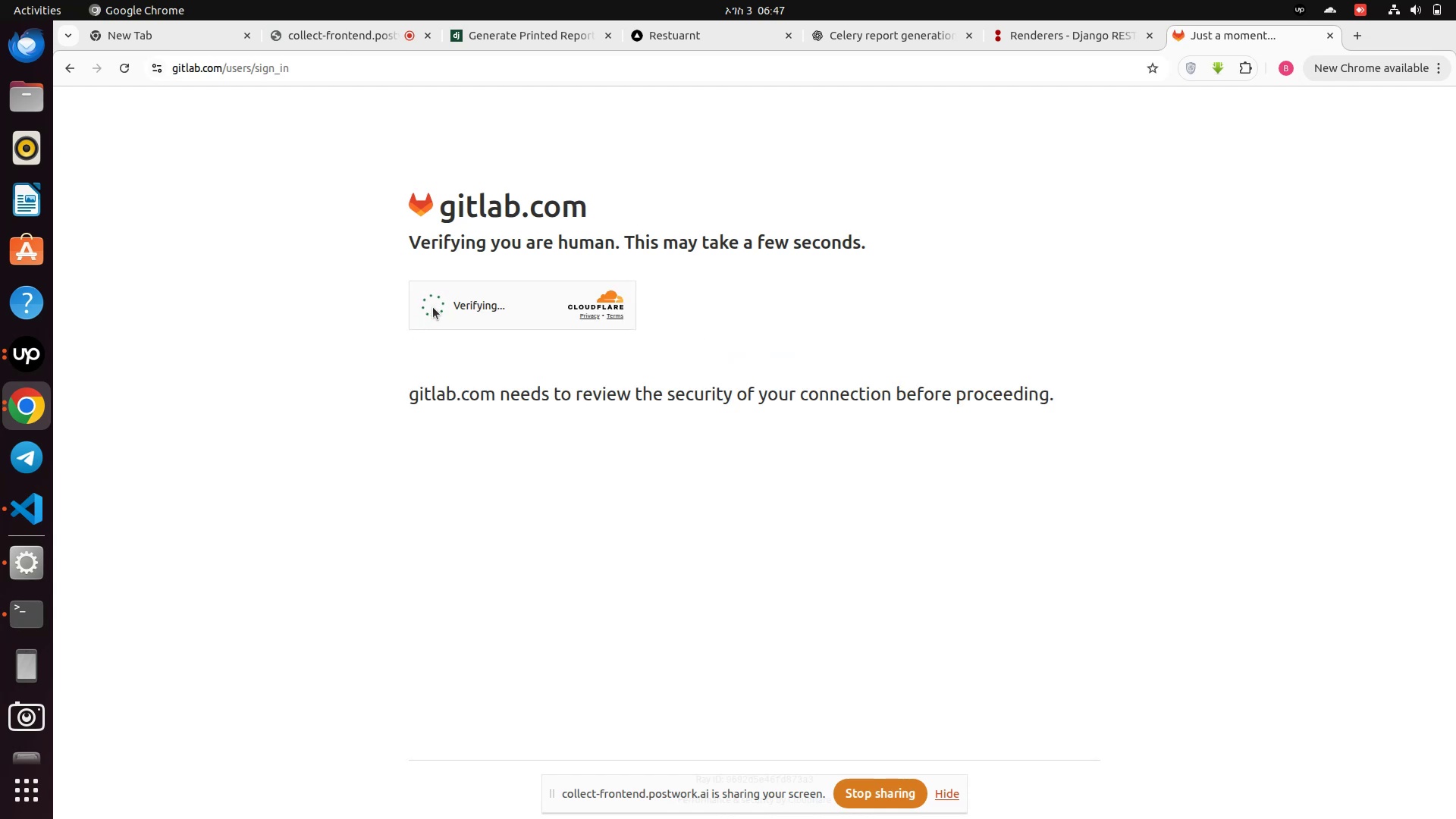 
left_click([433, 307])
 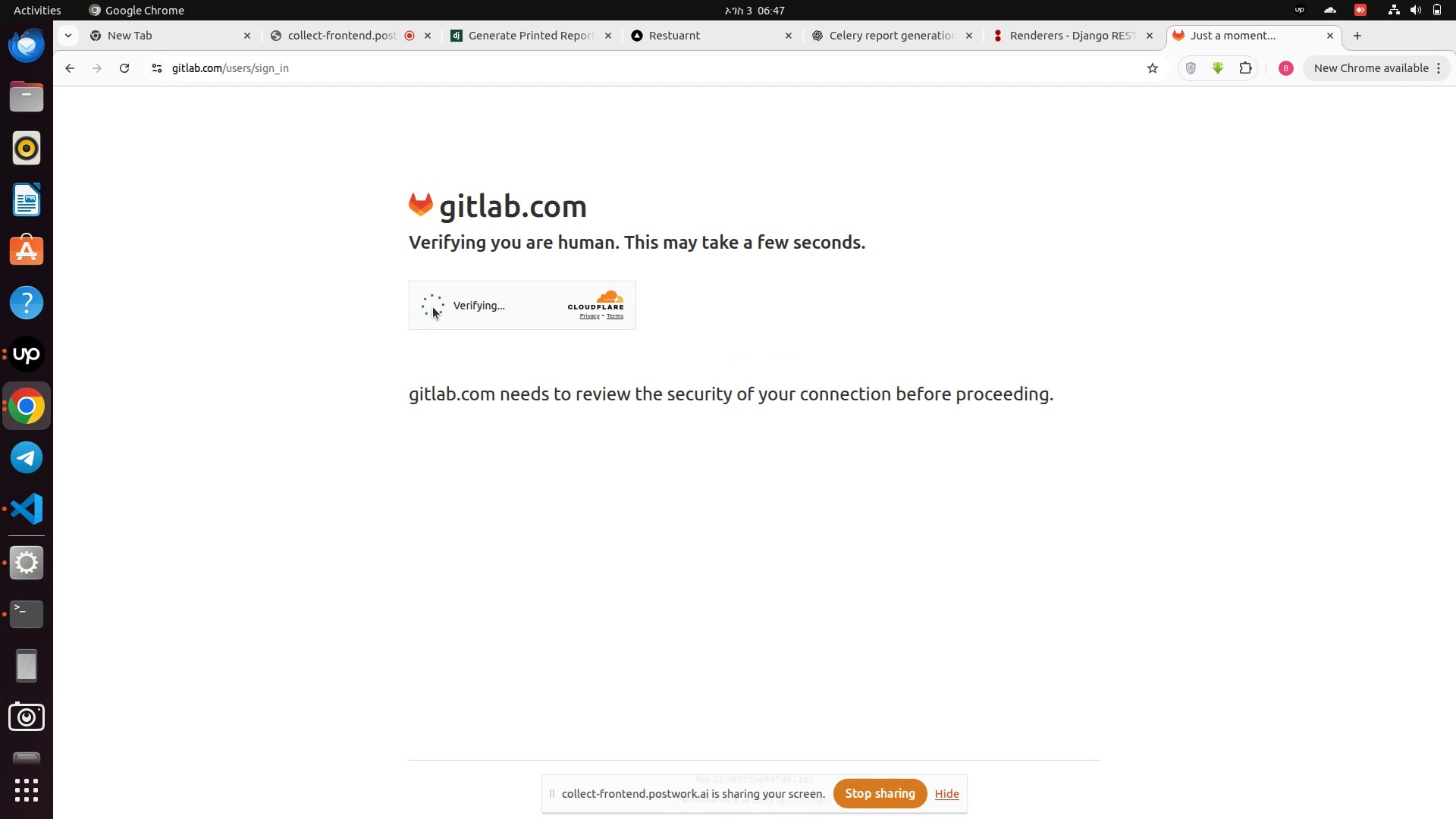 
left_click([433, 307])
 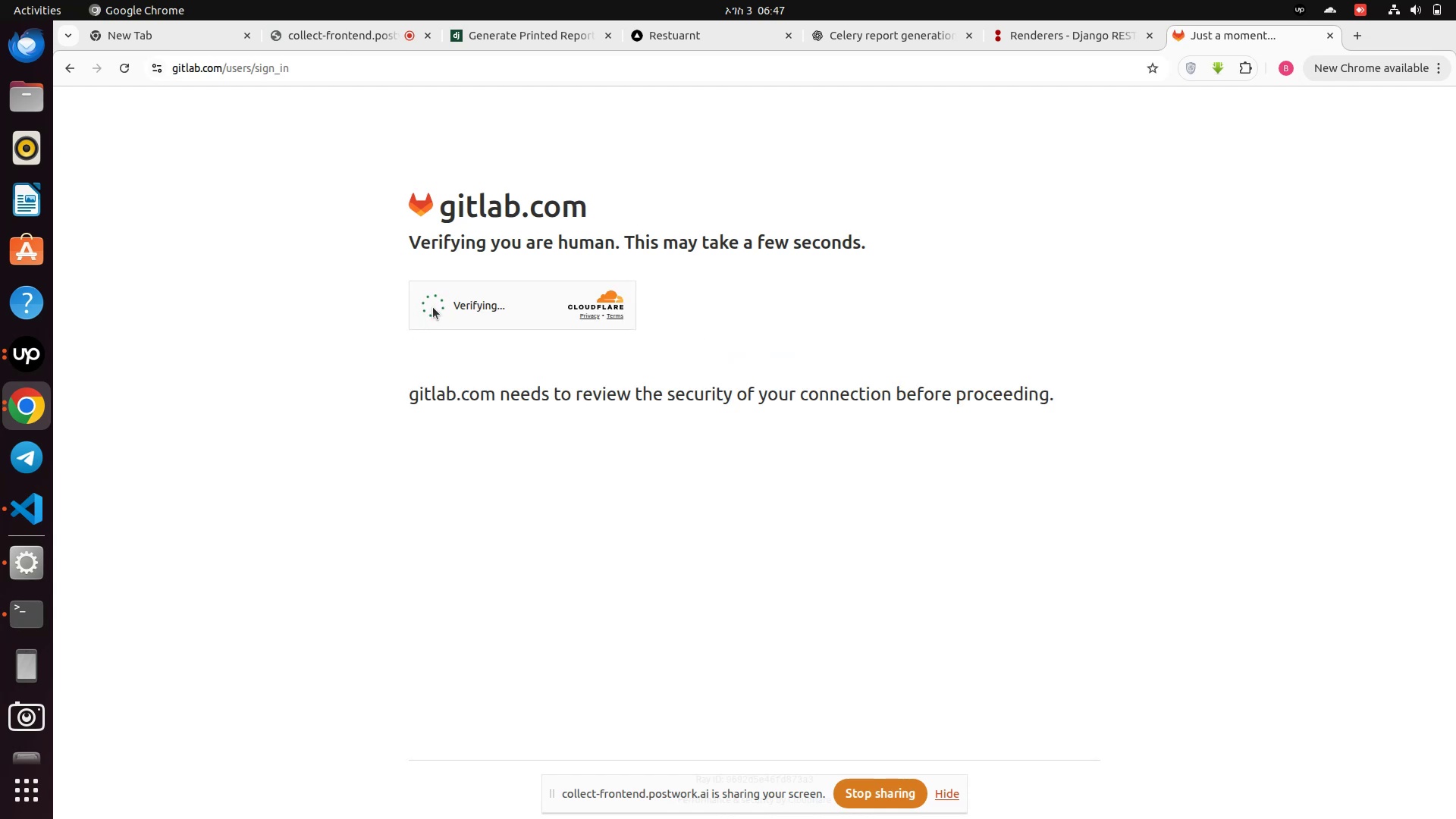 
left_click([433, 307])
 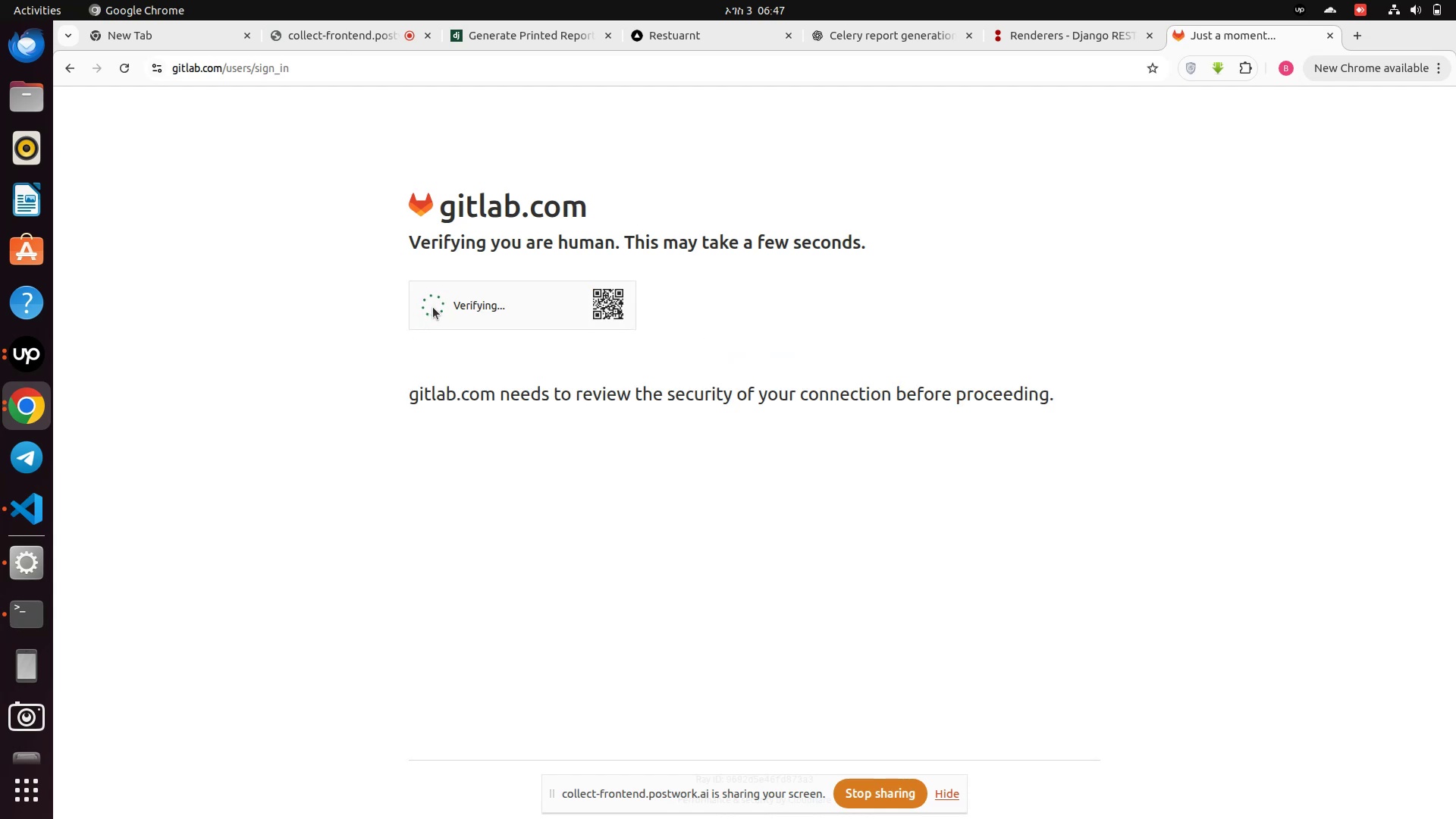 
left_click([433, 307])
 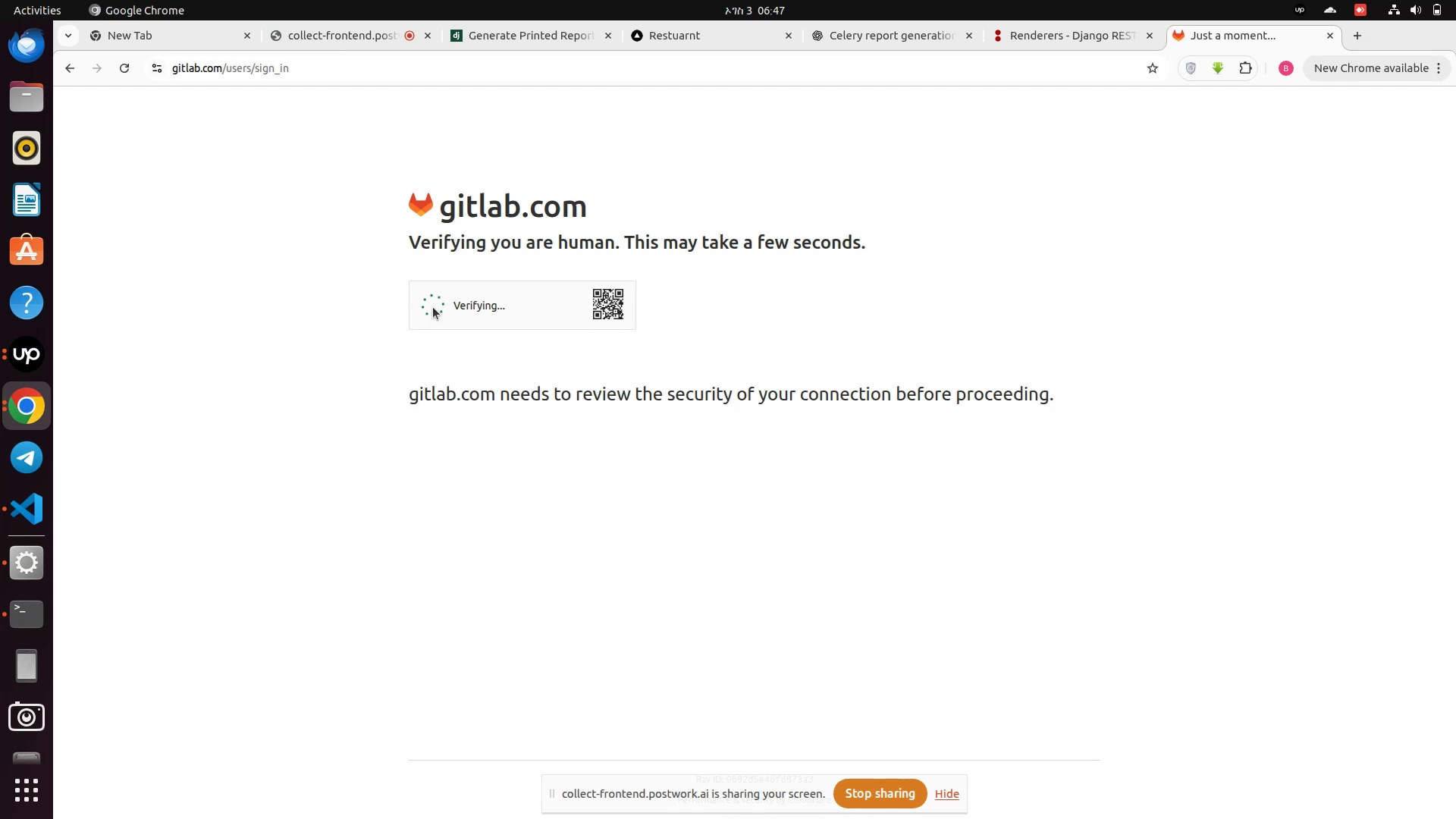 
left_click([433, 307])
 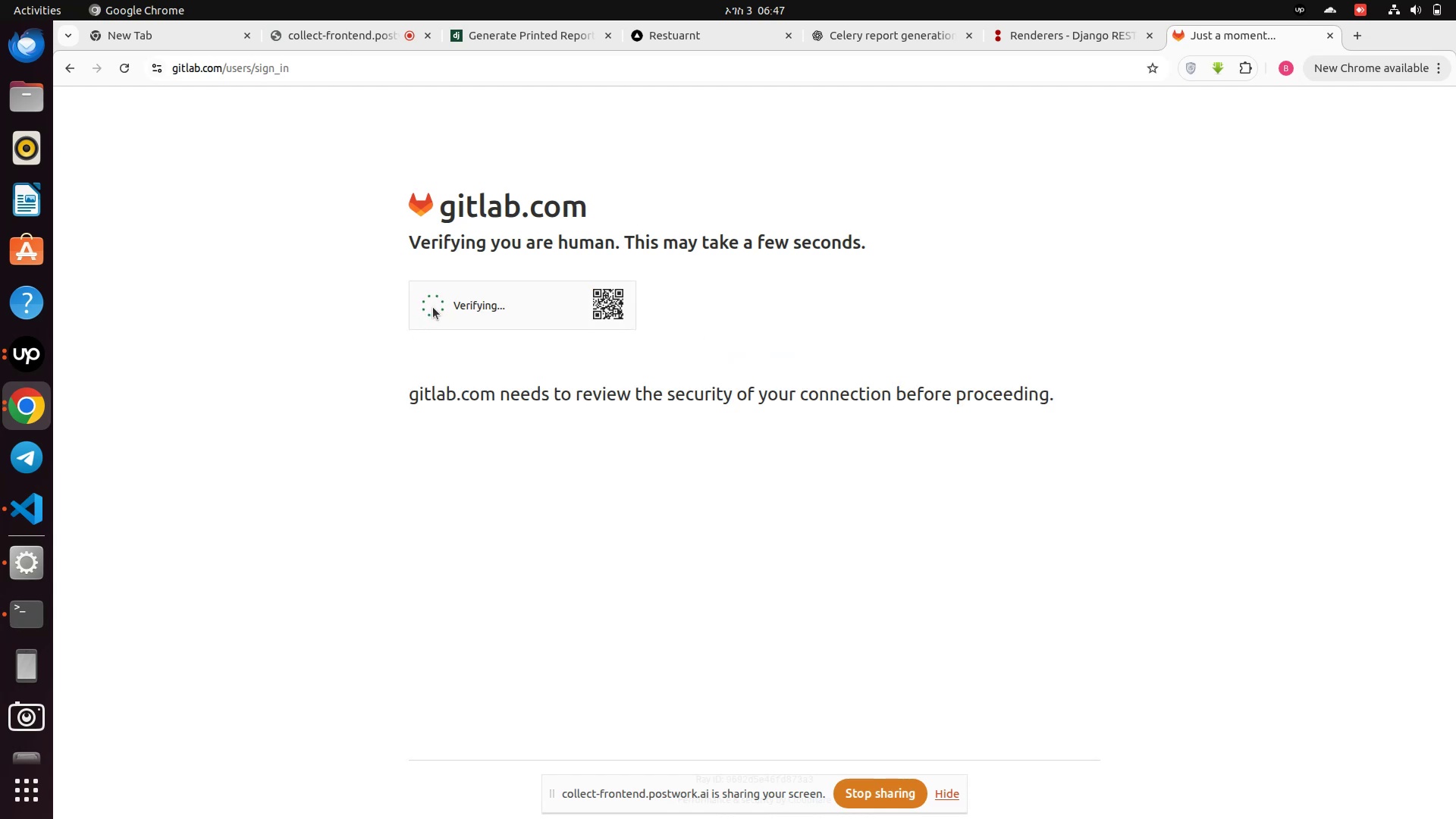 
left_click([433, 307])
 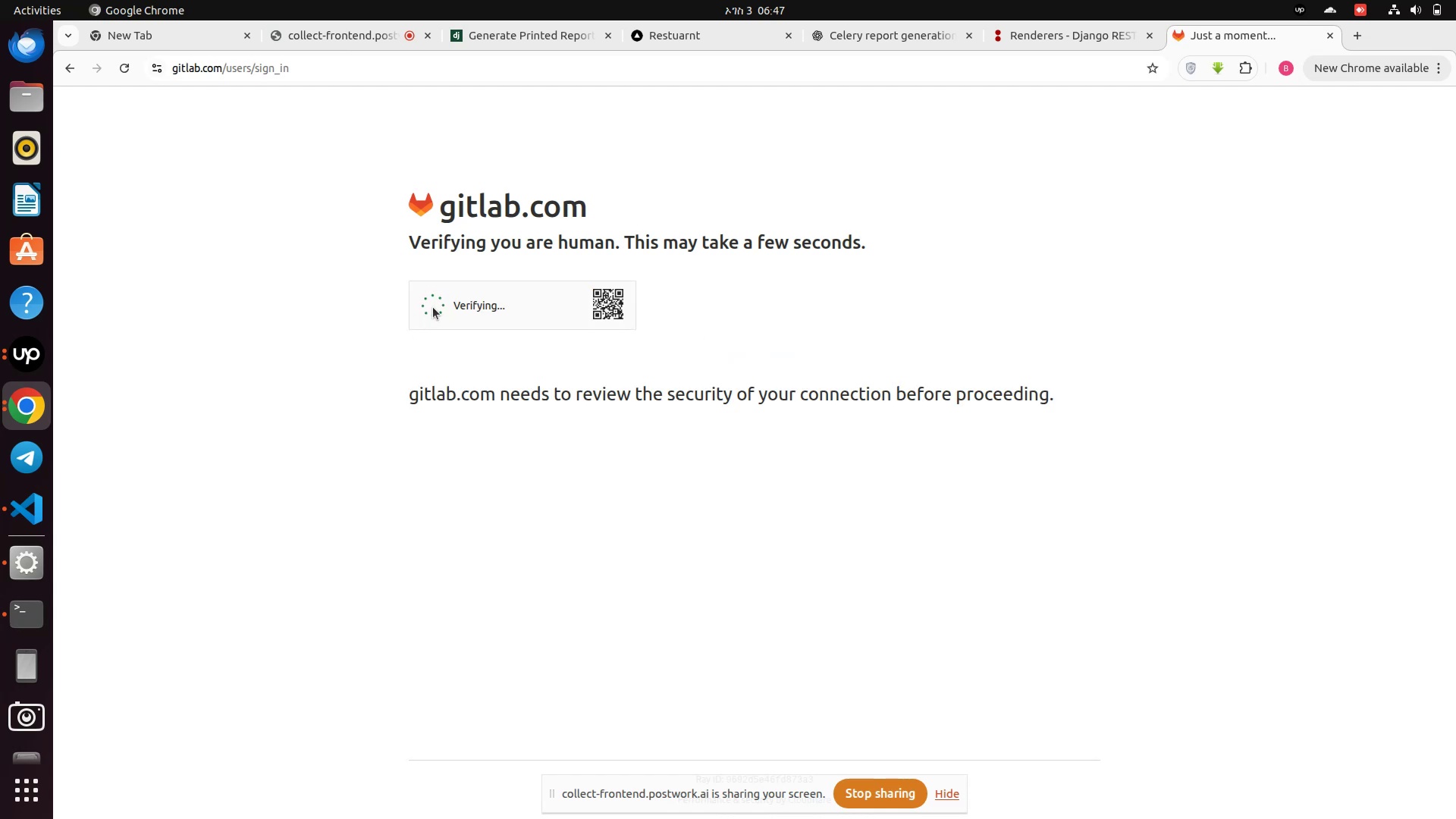 
left_click([433, 307])
 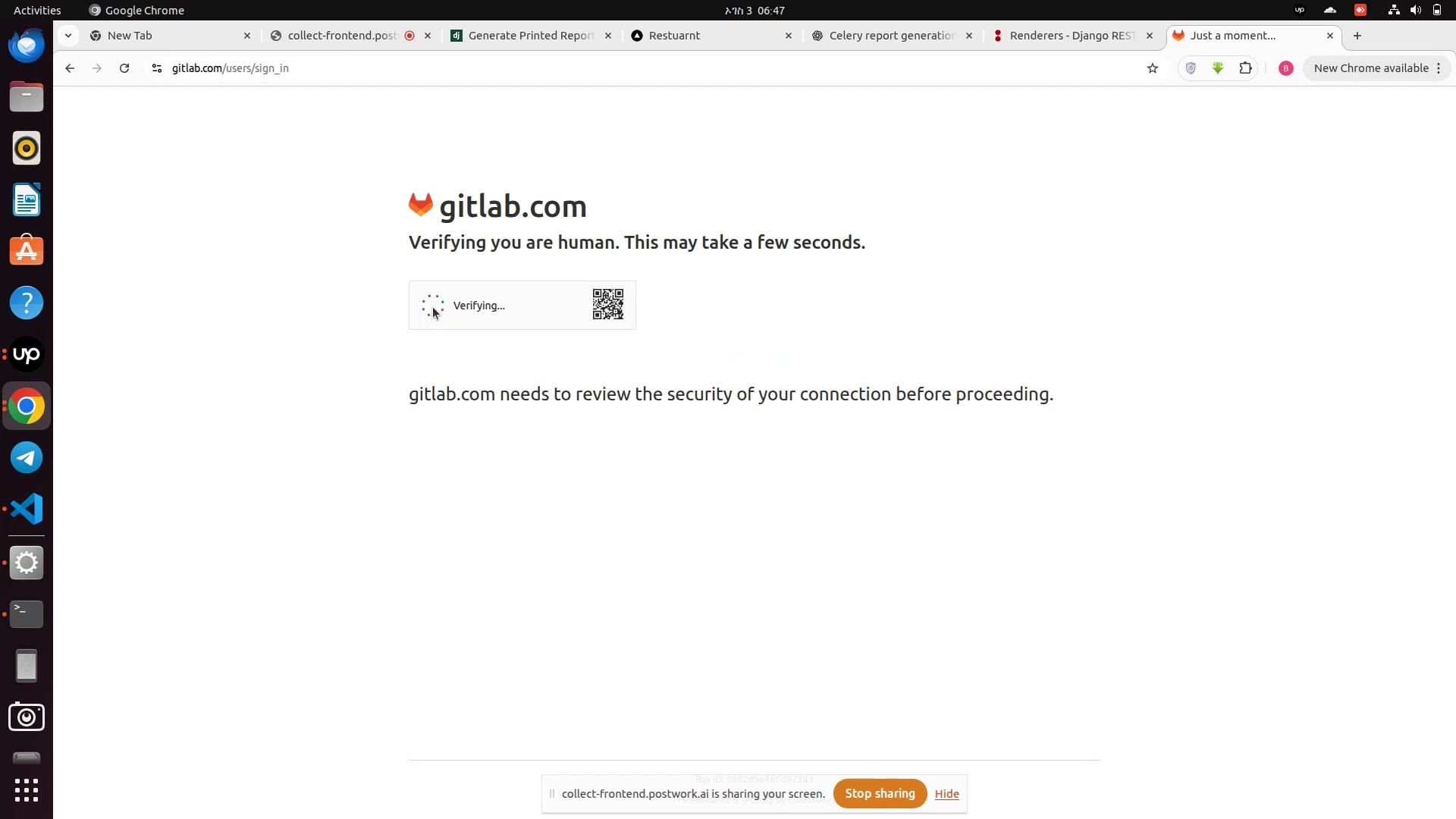 
left_click([433, 307])
 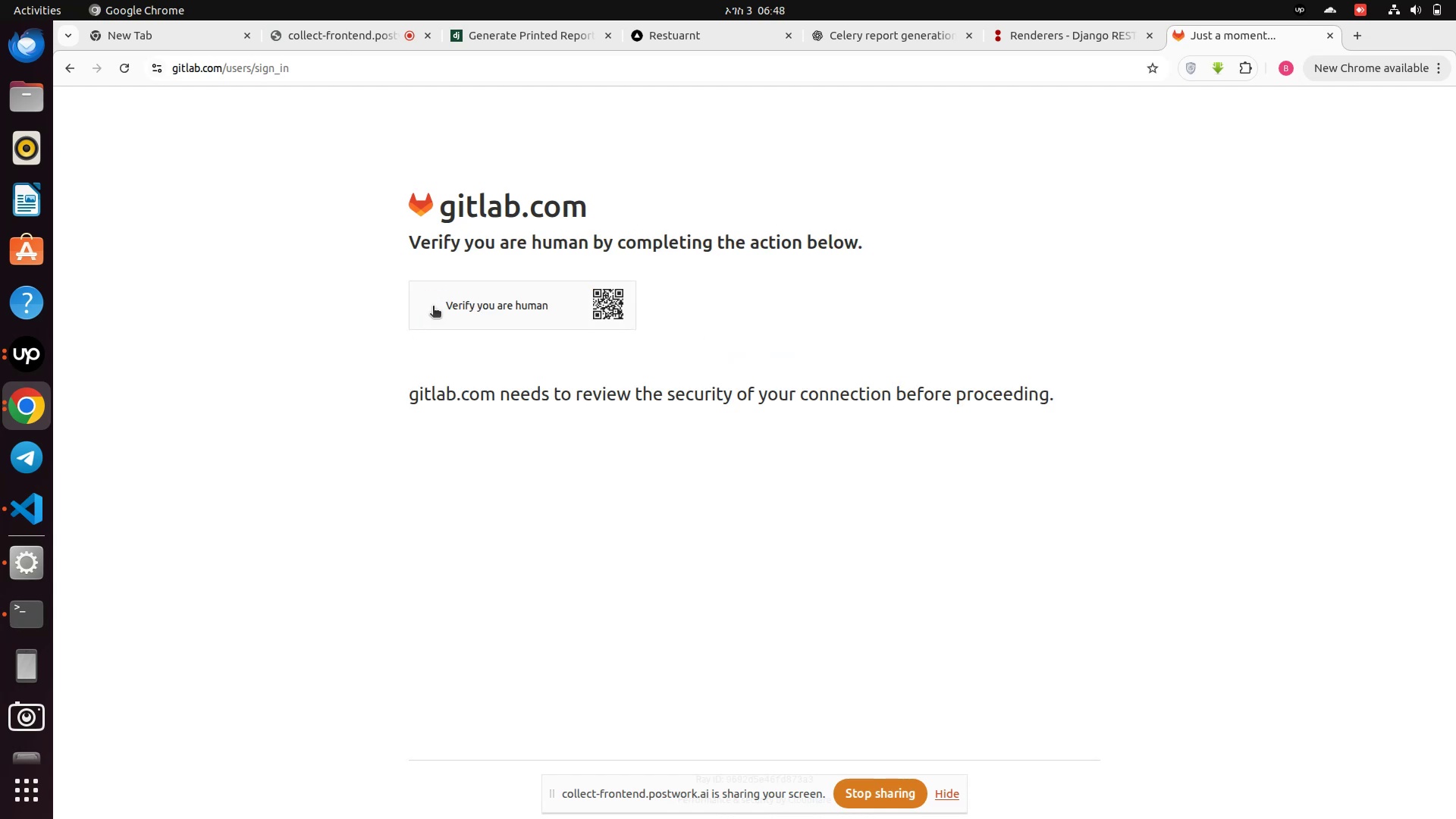 
left_click([433, 307])
 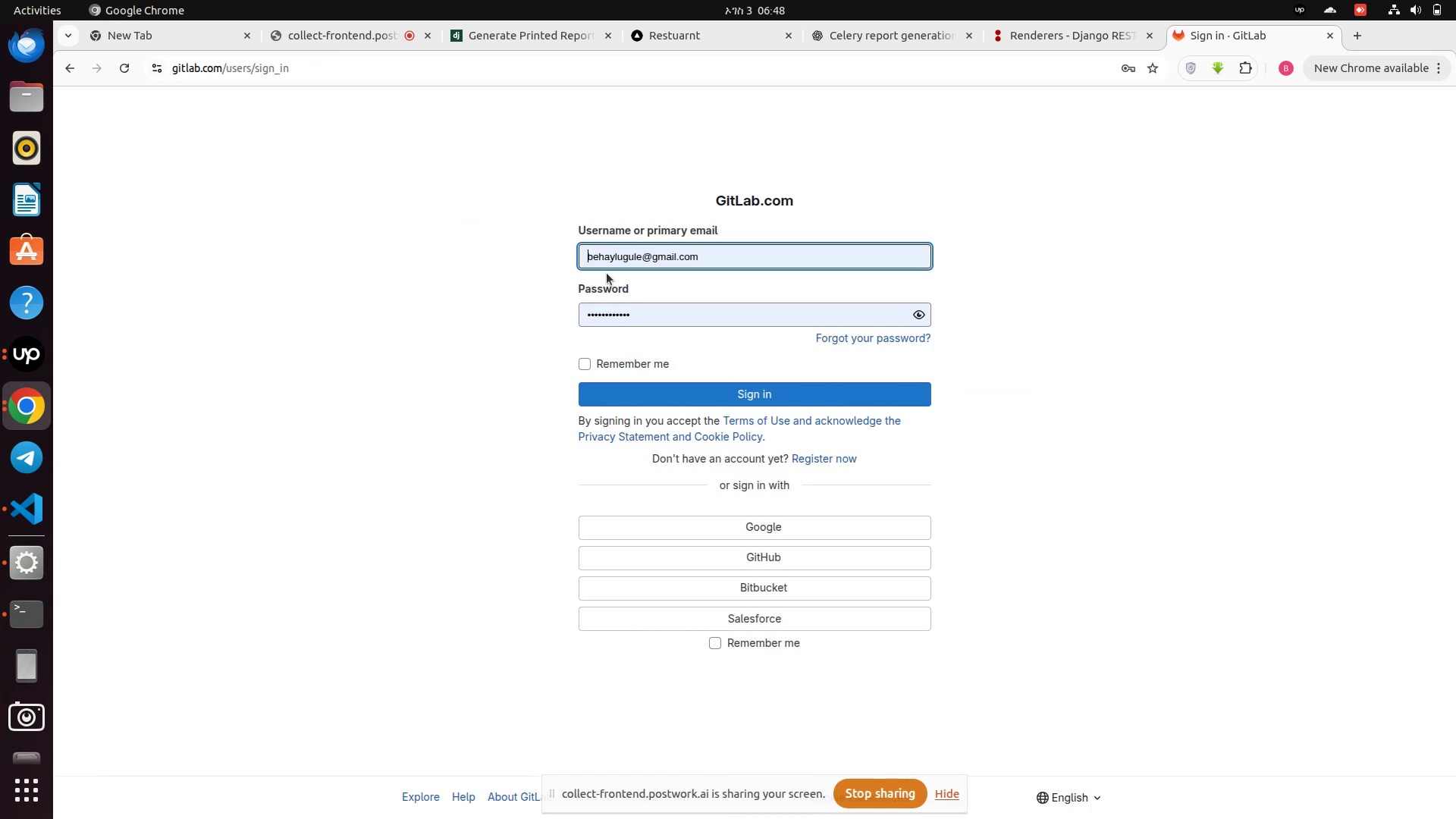 
wait(6.51)
 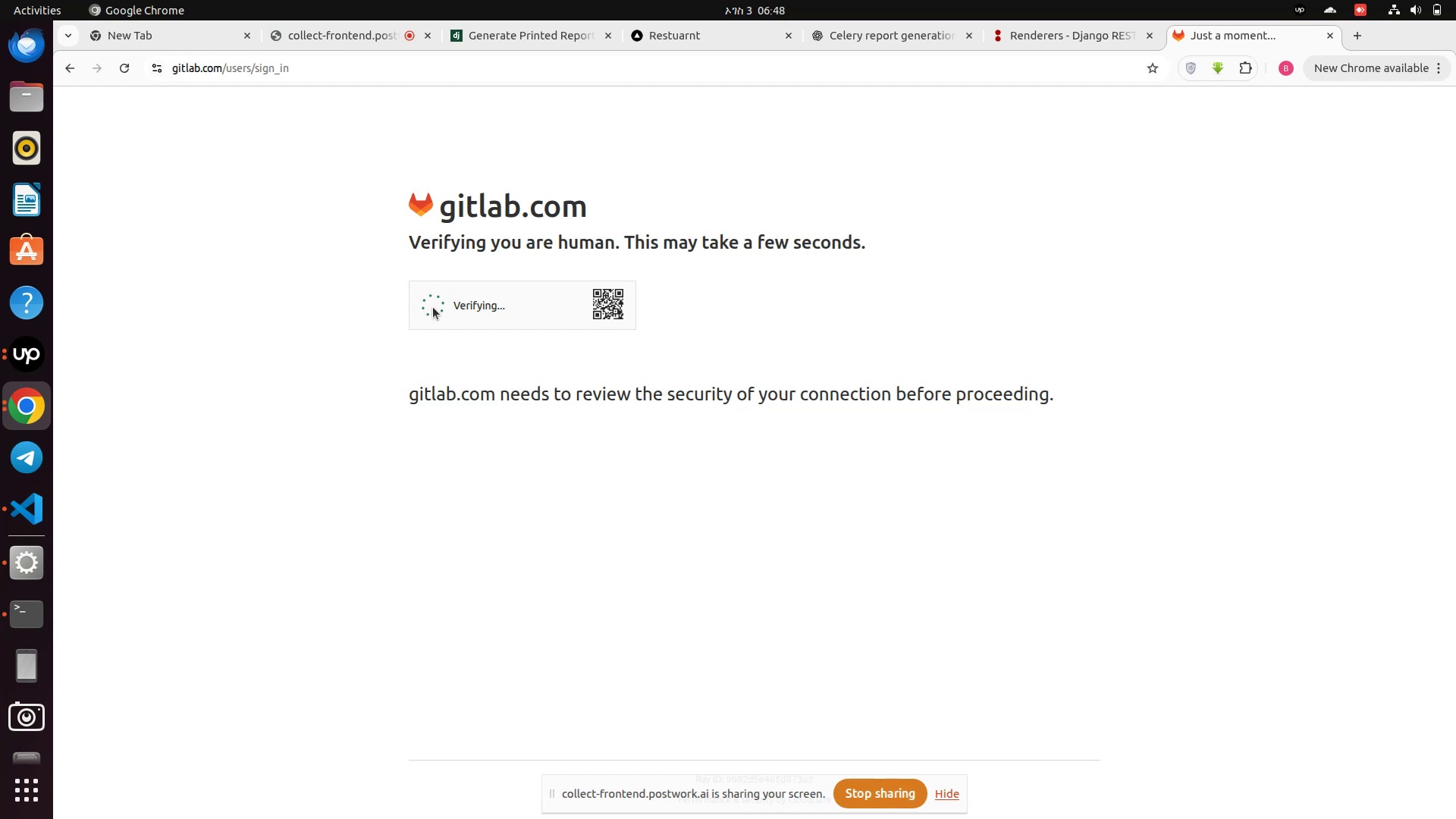 
left_click([676, 396])
 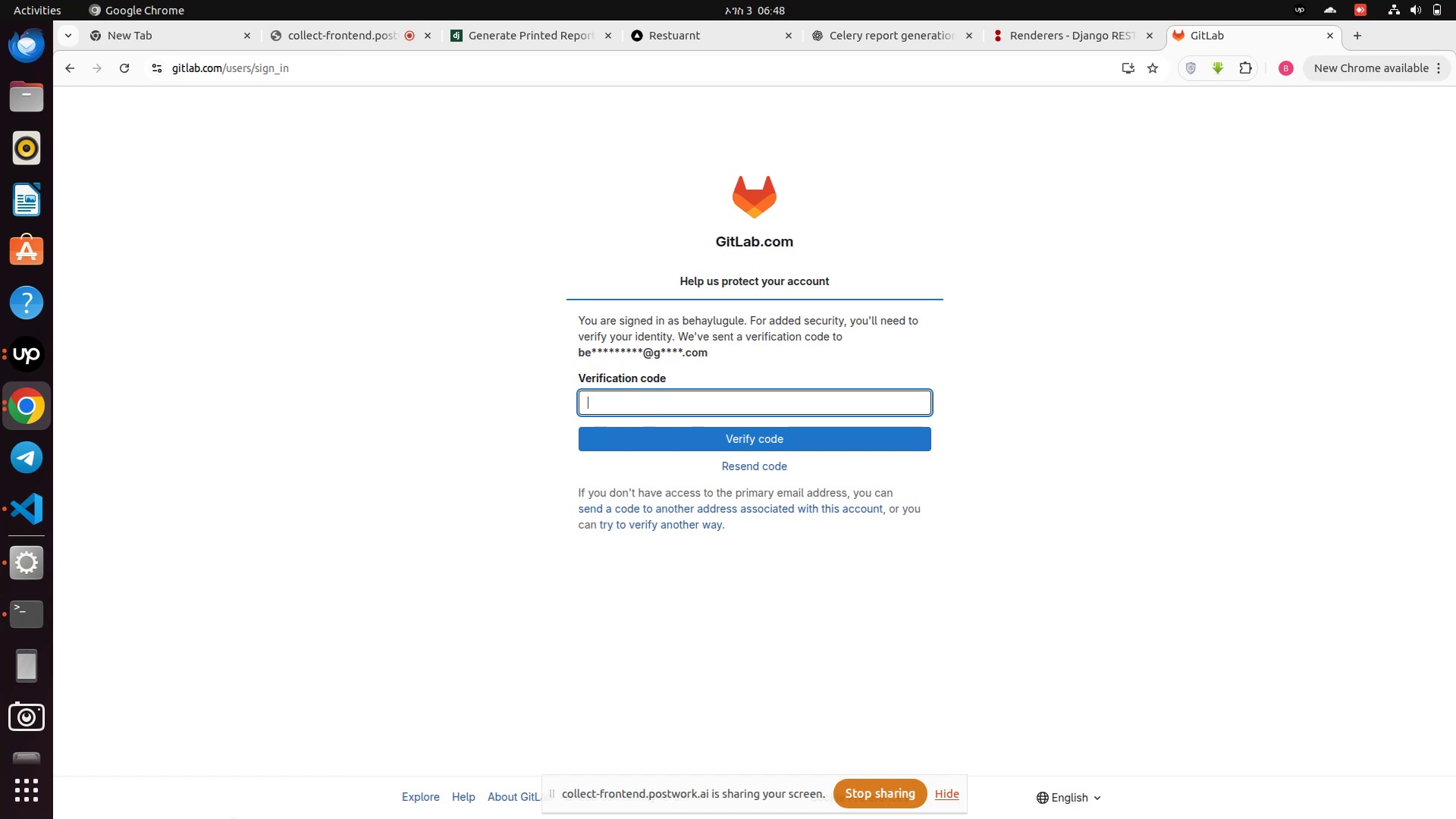 
wait(29.99)
 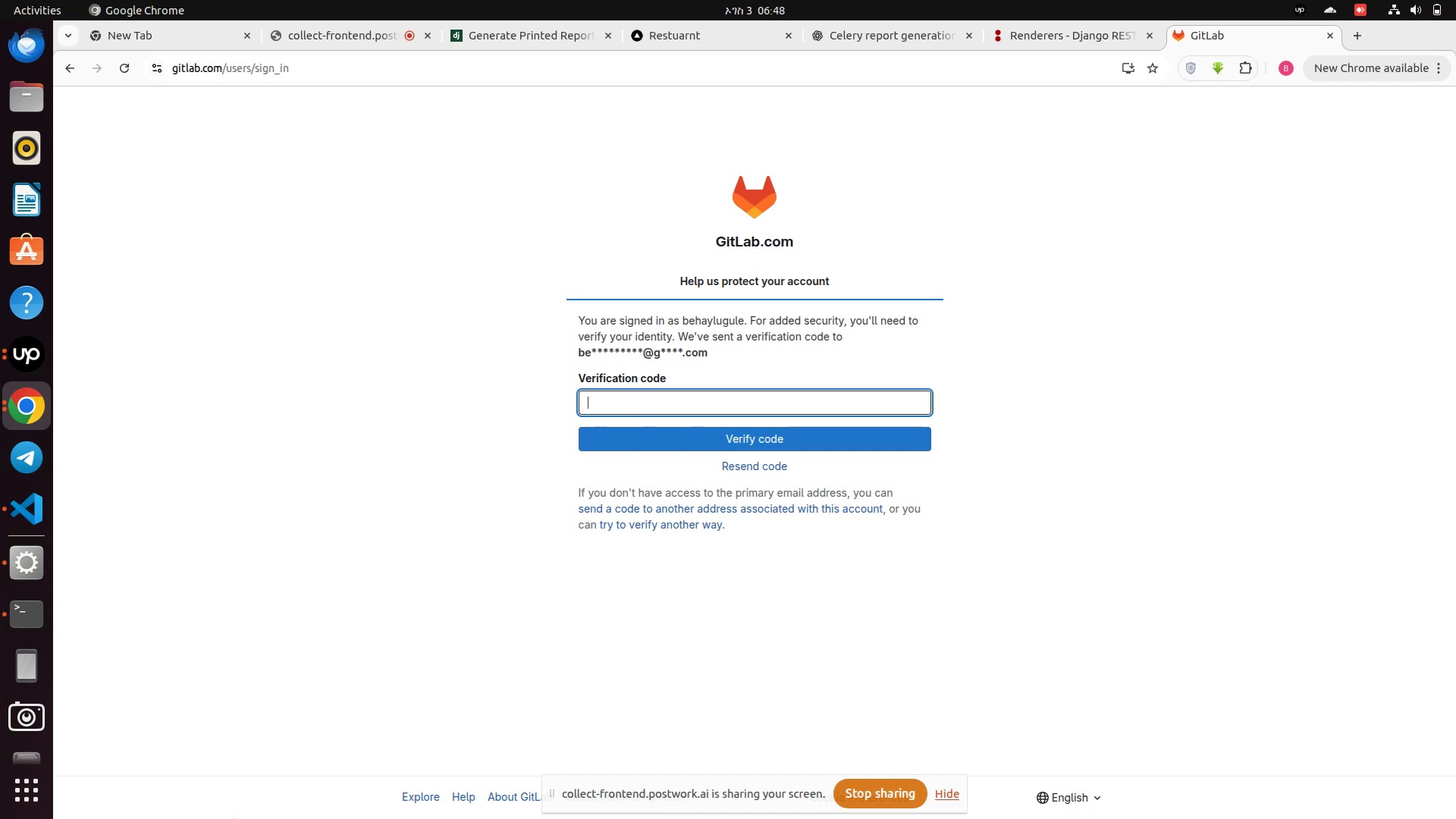 
type(650962)
 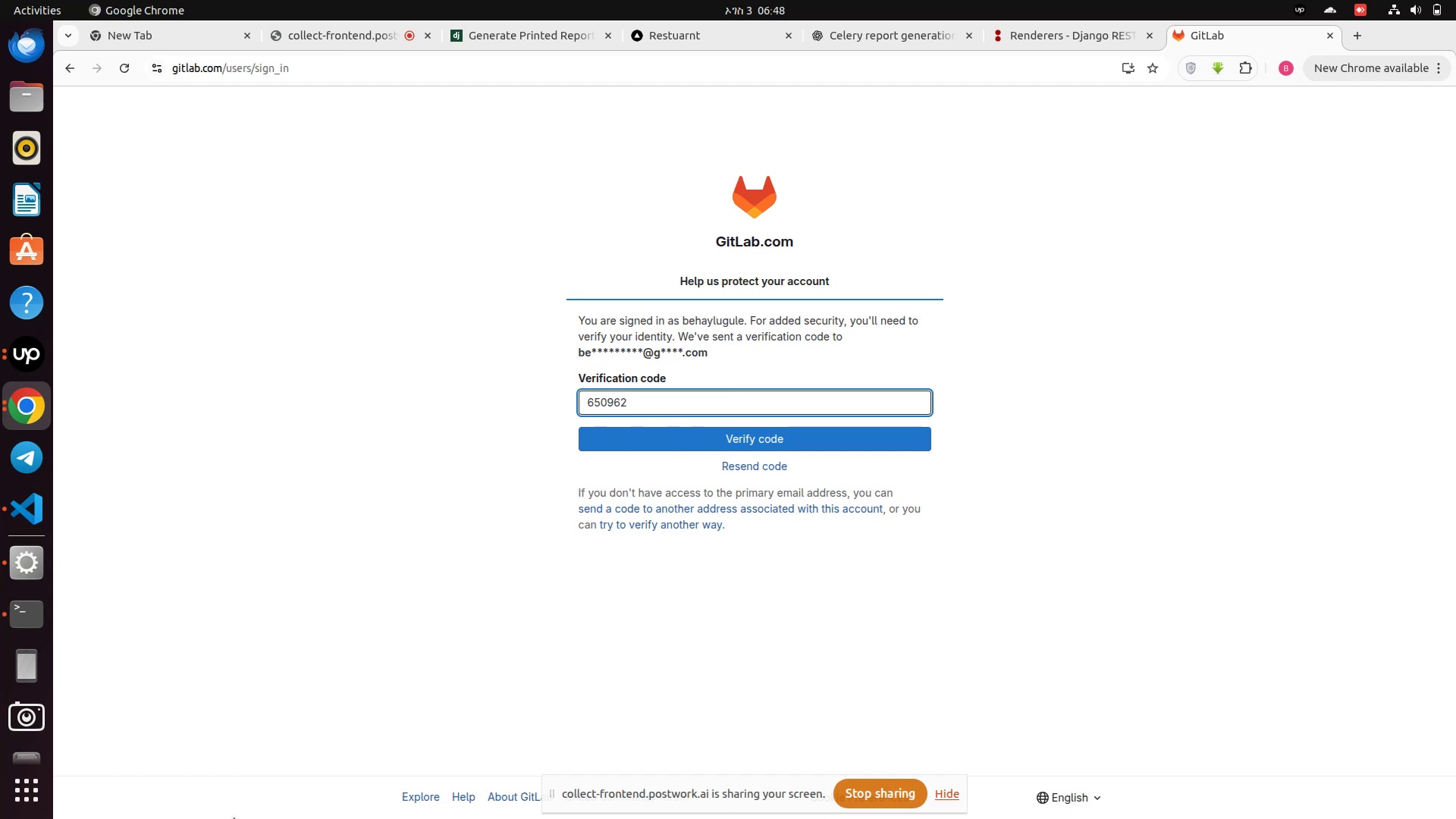 
key(Enter)
 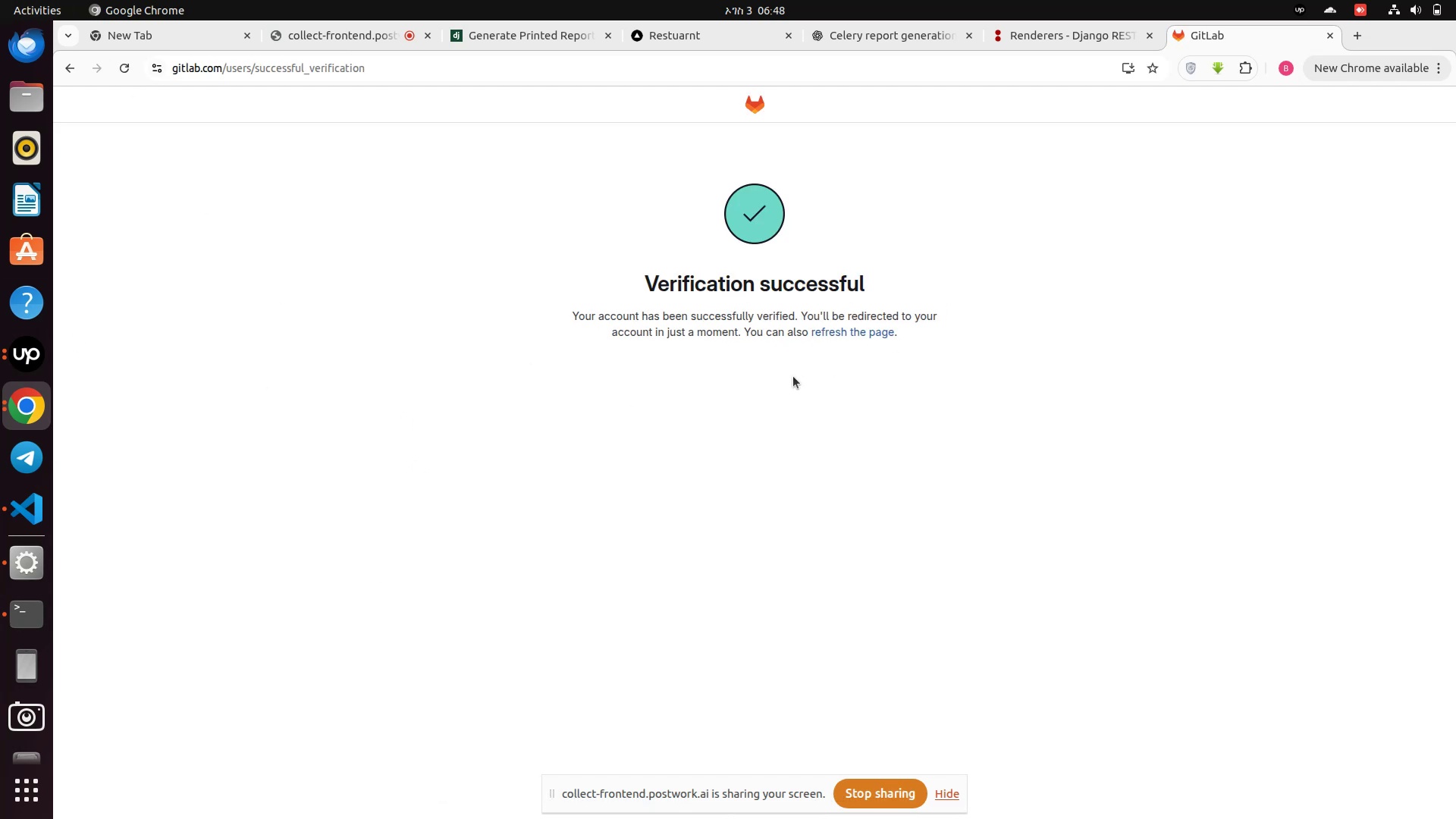 
wait(5.64)
 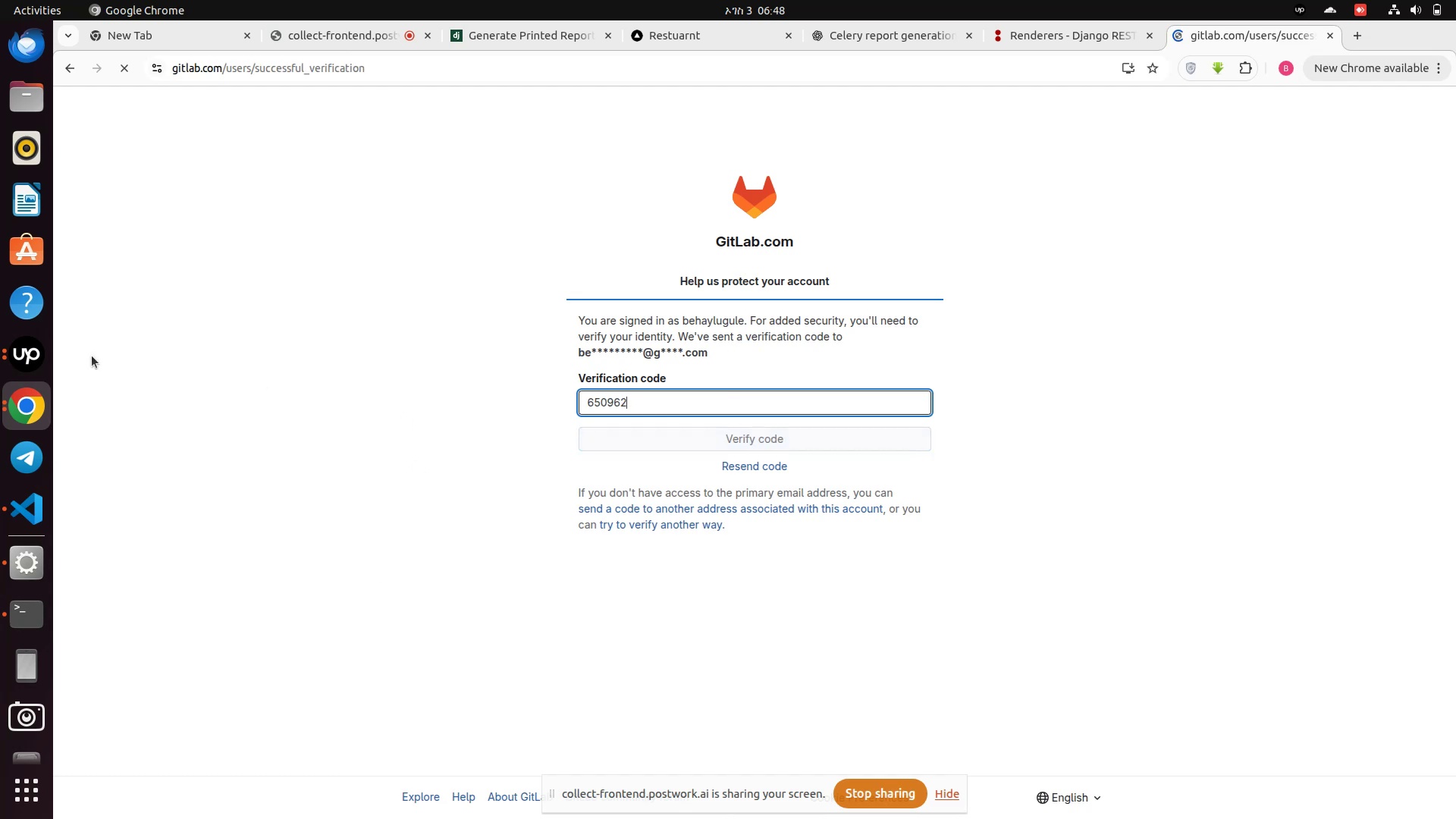 
left_click([821, 332])
 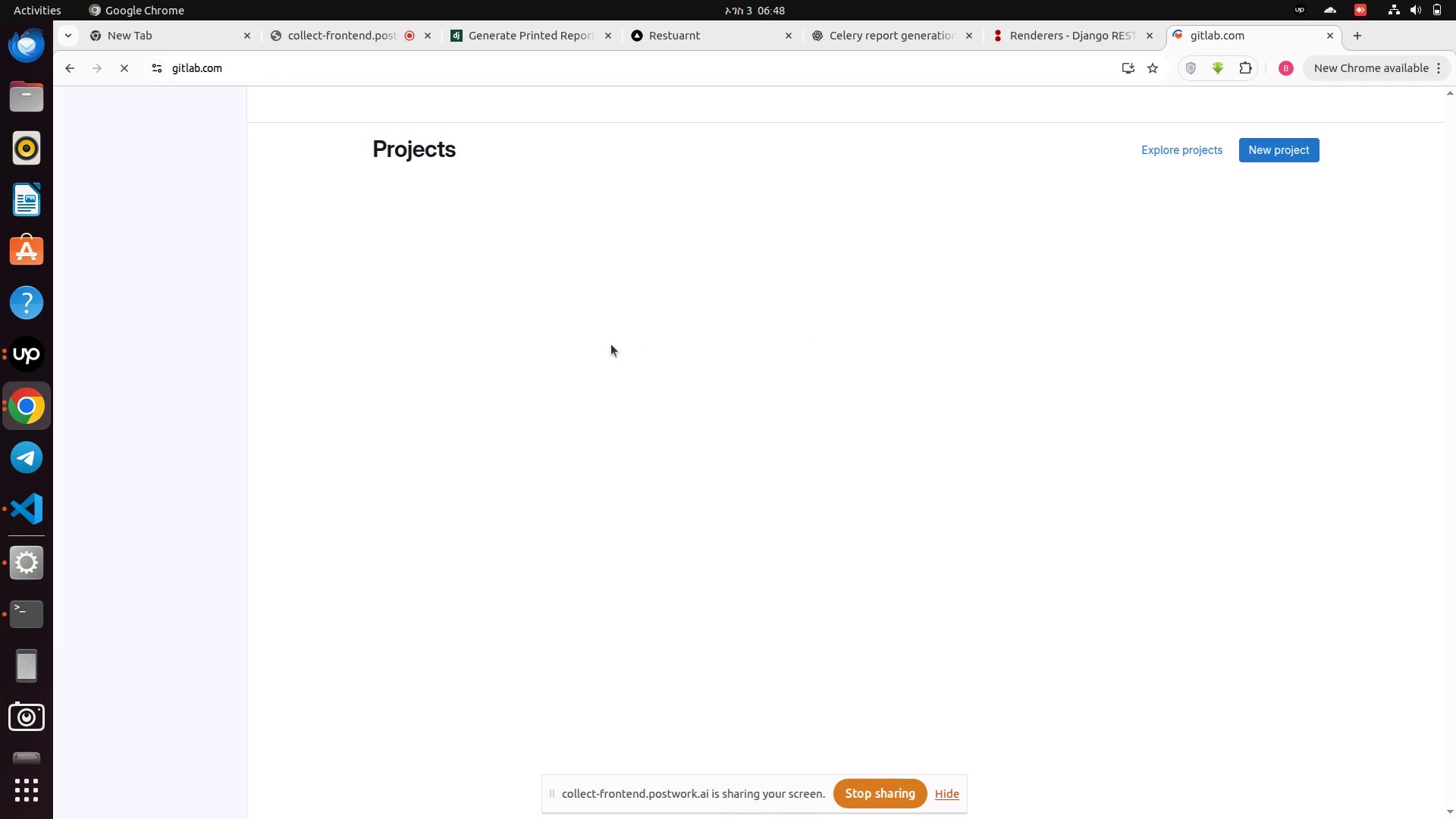 
mouse_move([585, 364])
 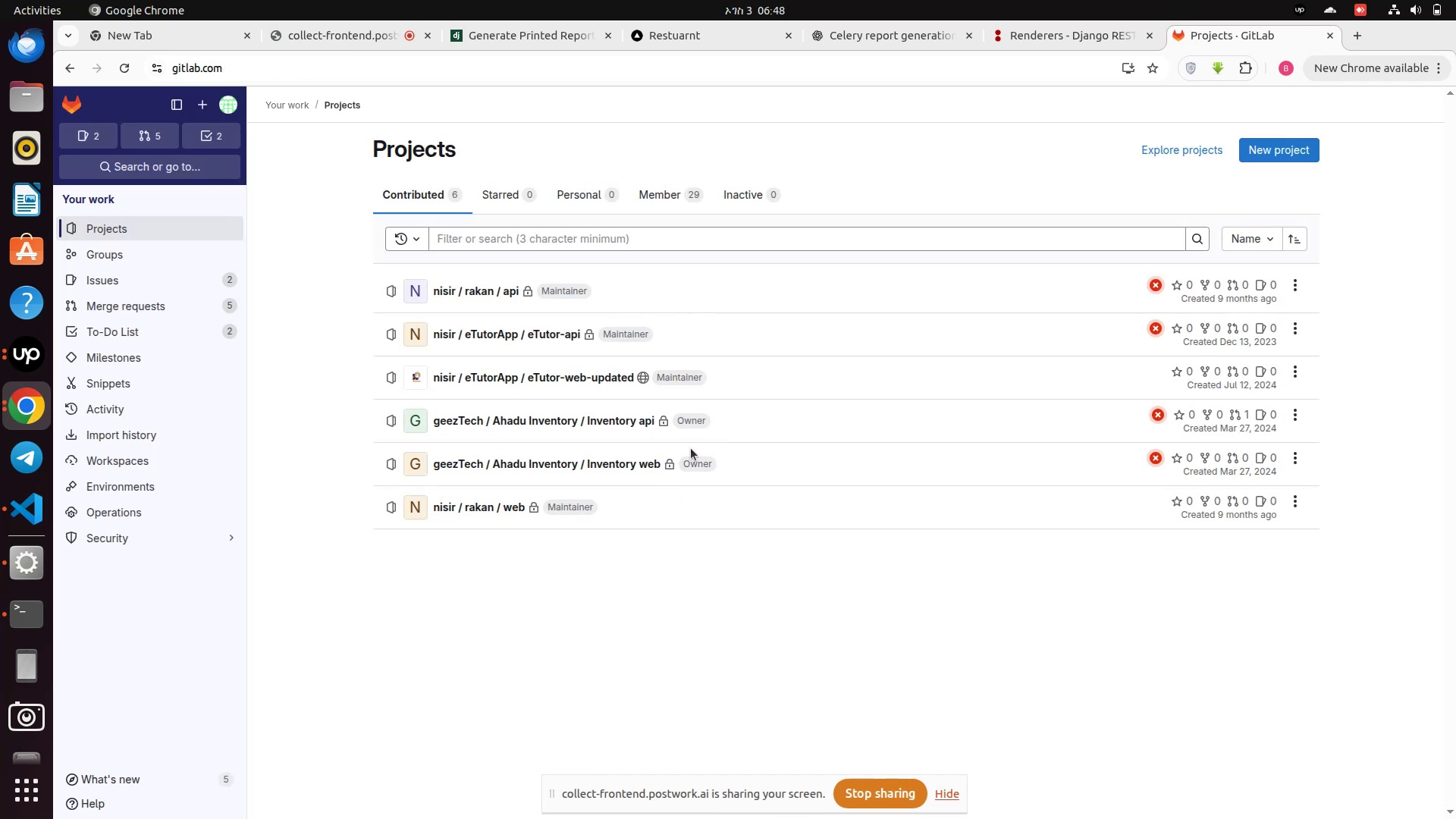 
wait(5.38)
 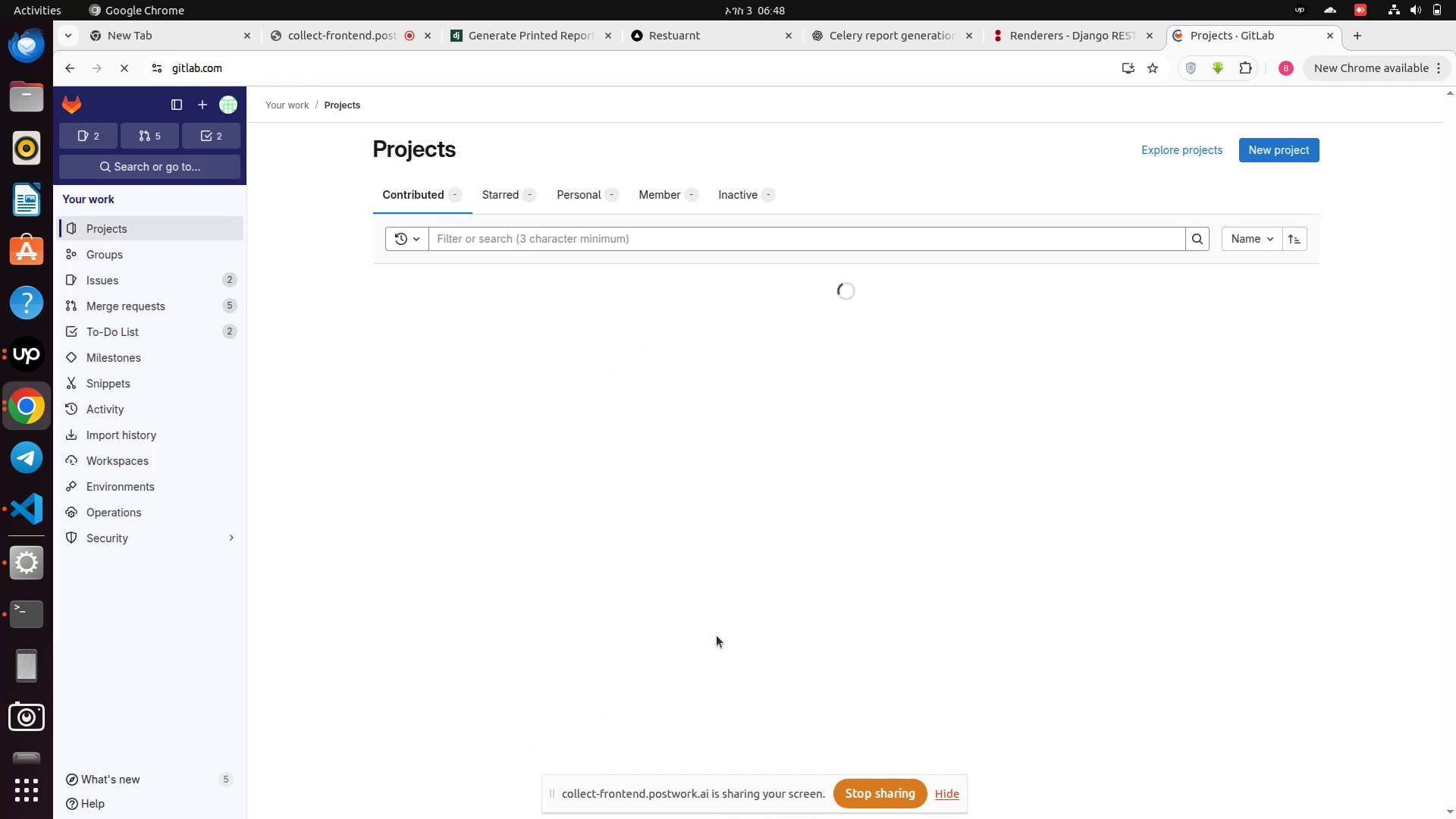 
left_click([622, 425])
 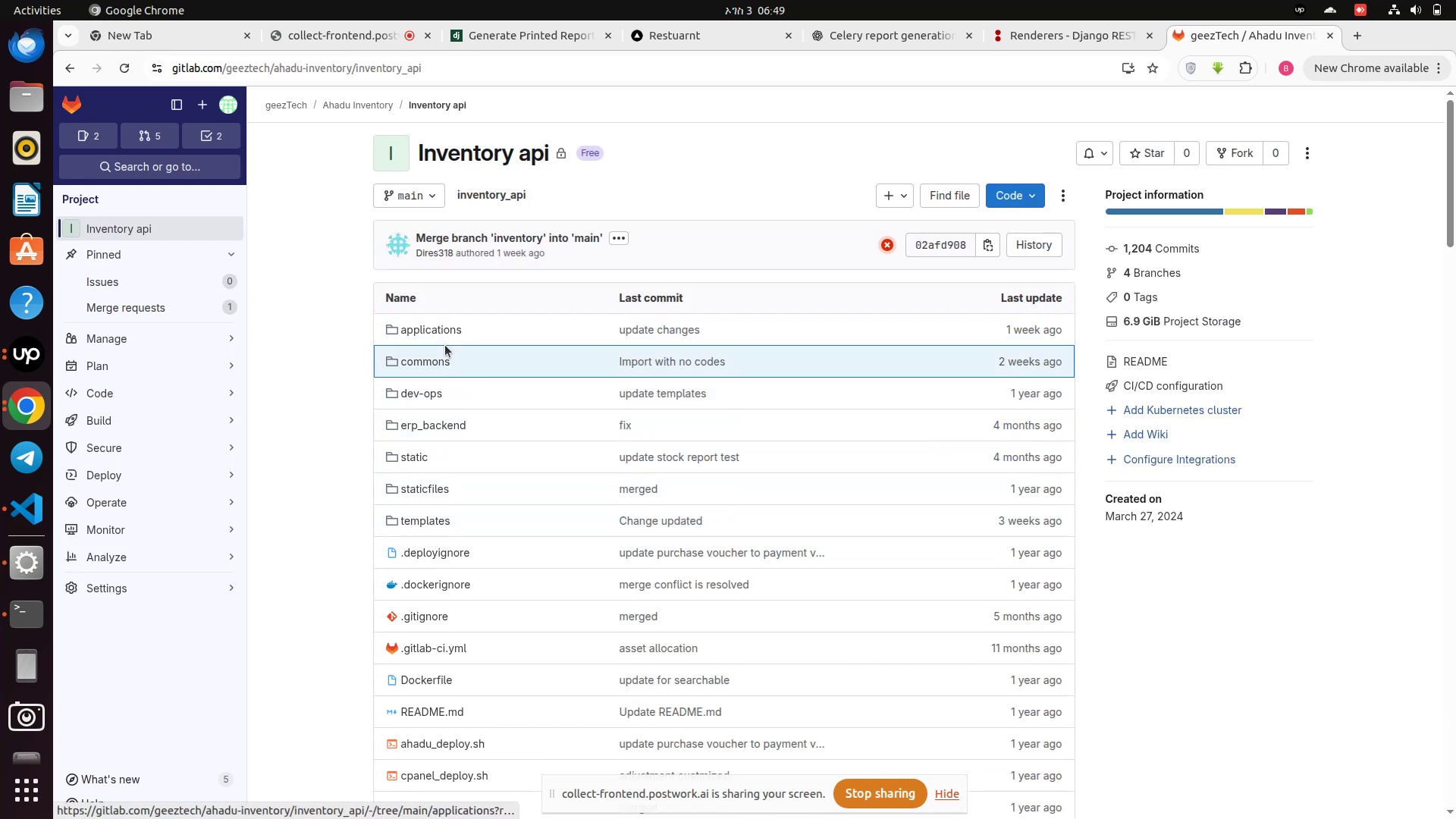 
wait(13.83)
 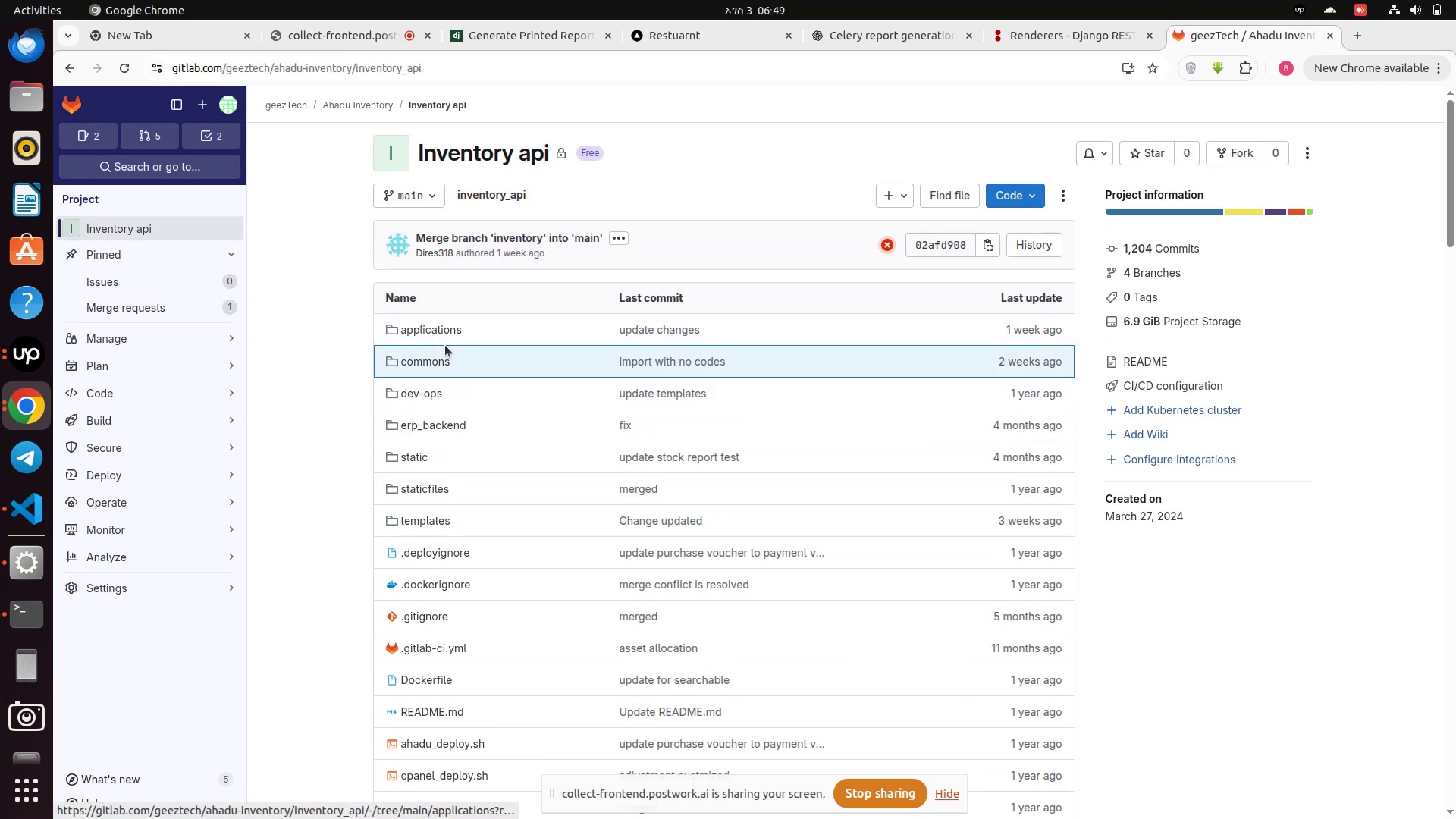 
left_click([431, 520])
 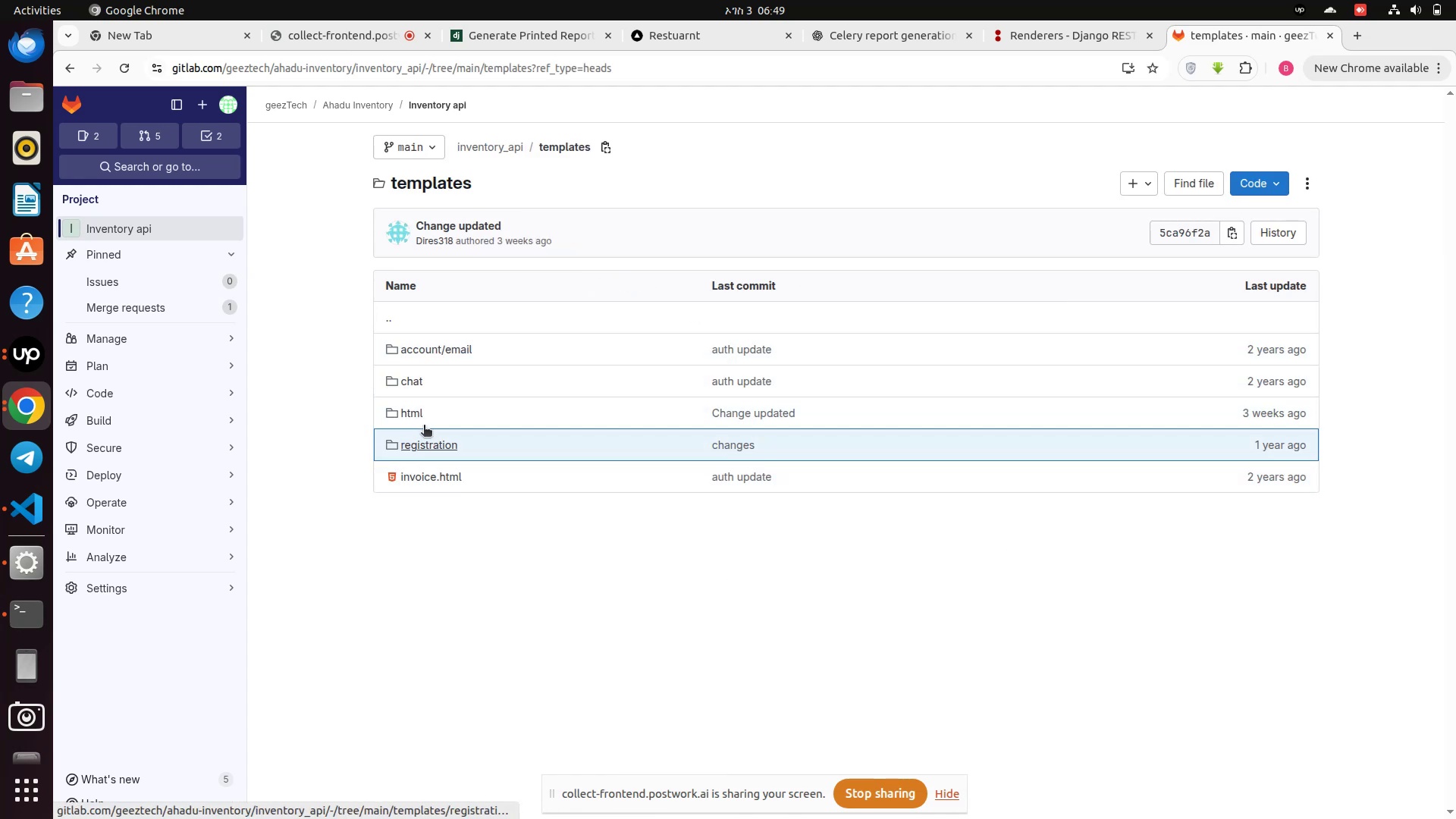 
left_click([419, 414])
 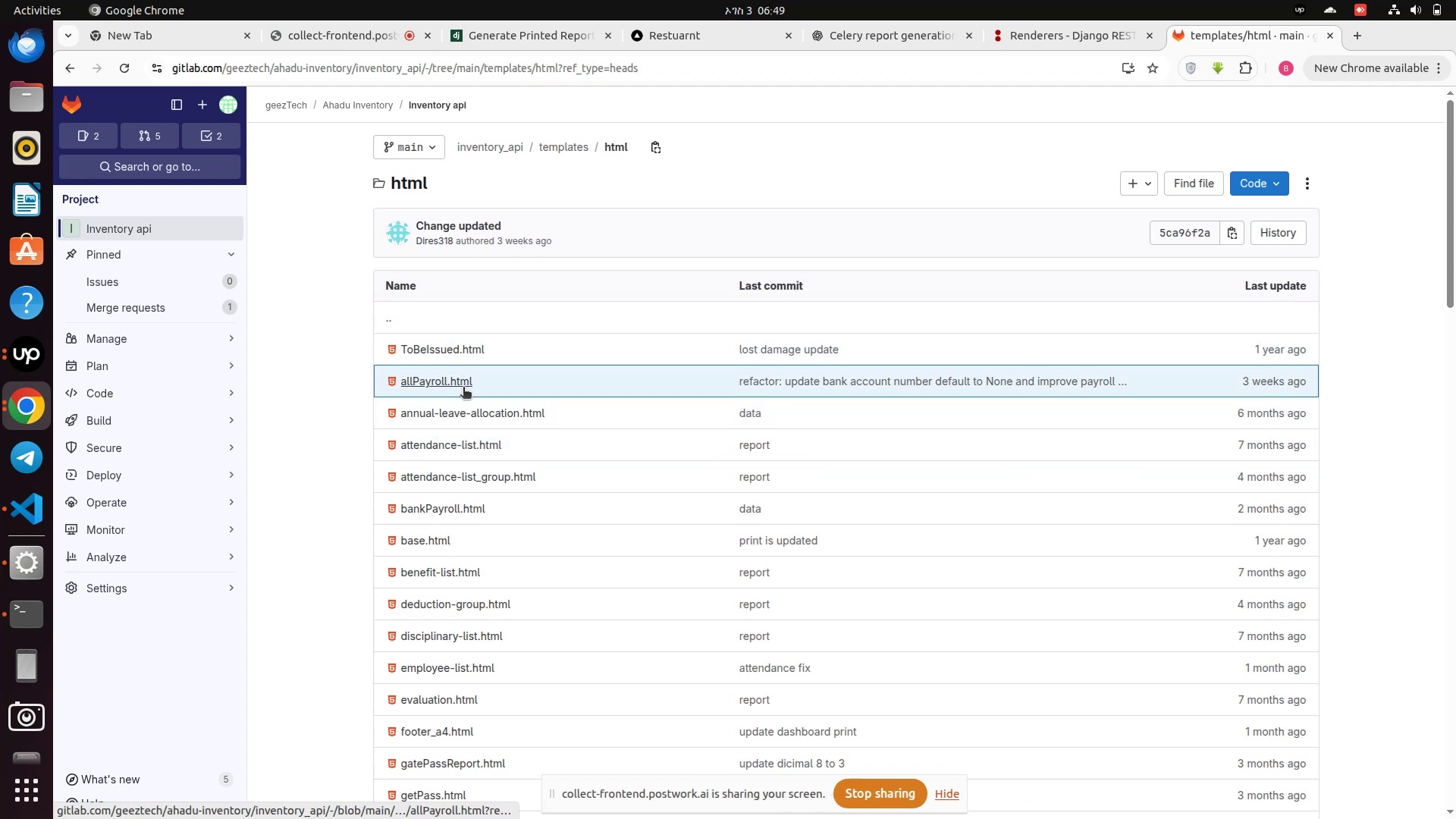 
scroll: coordinate [469, 409], scroll_direction: down, amount: 1.0
 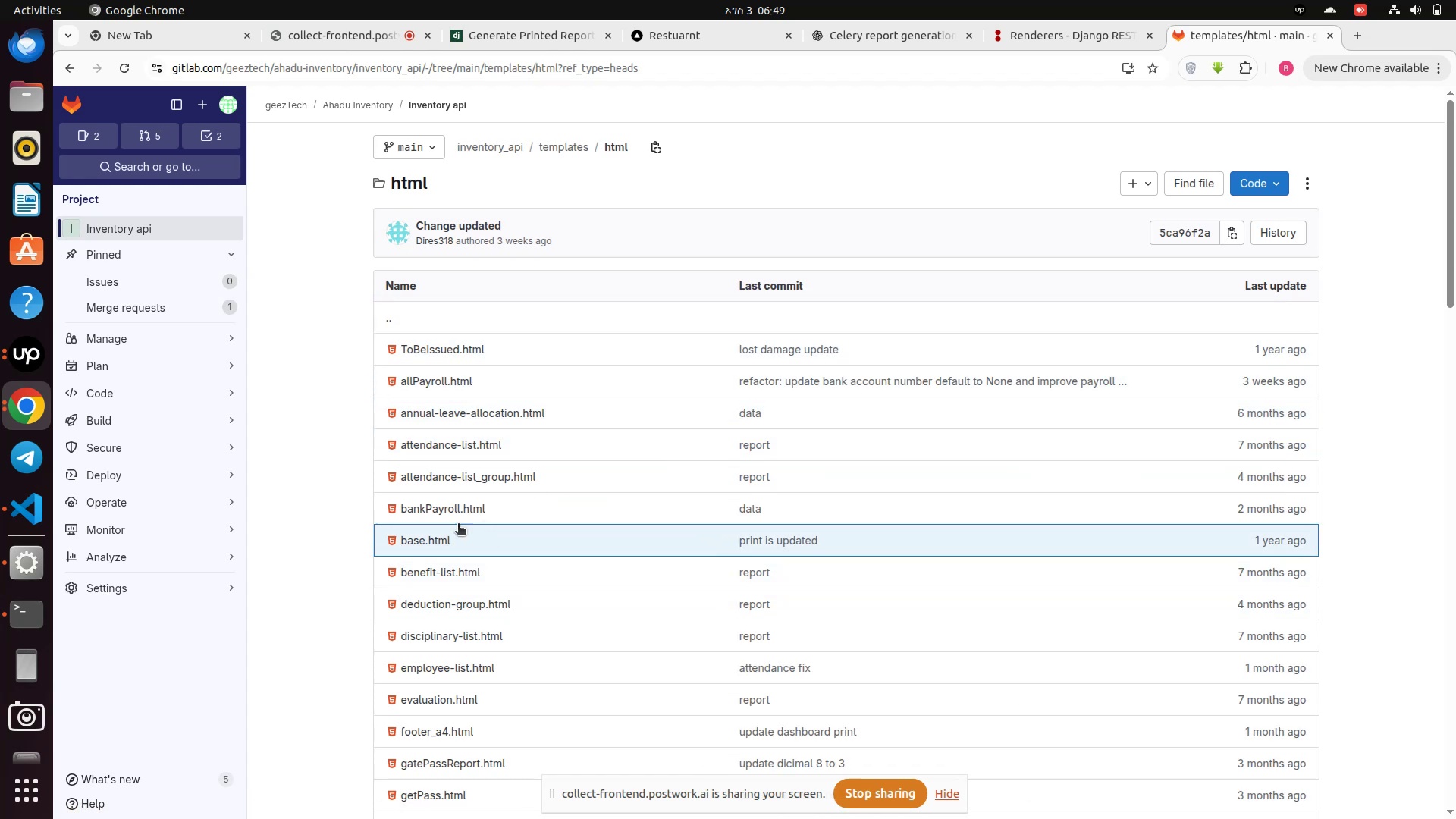 
left_click([406, 543])
 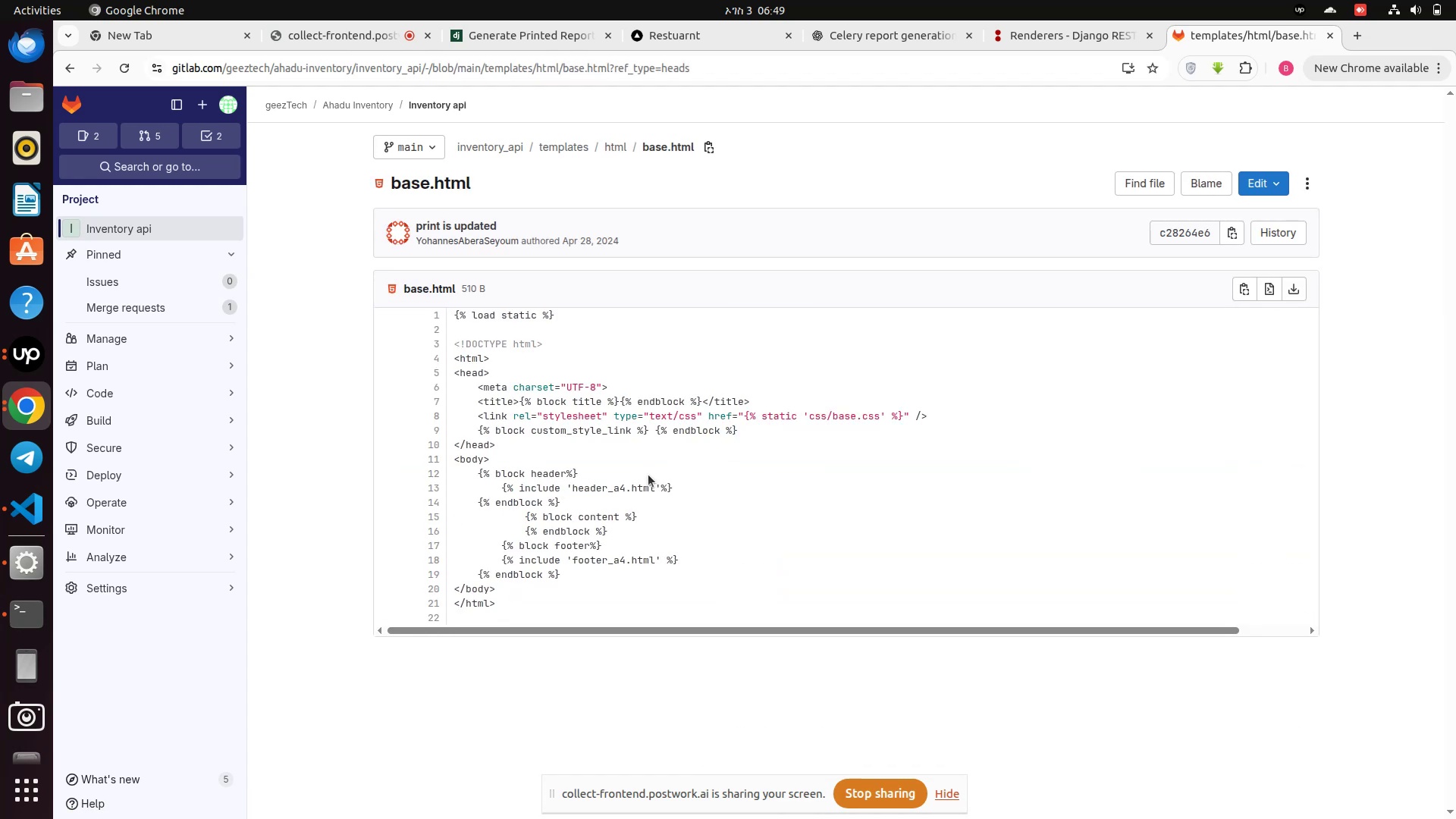 
scroll: coordinate [649, 490], scroll_direction: up, amount: 1.0
 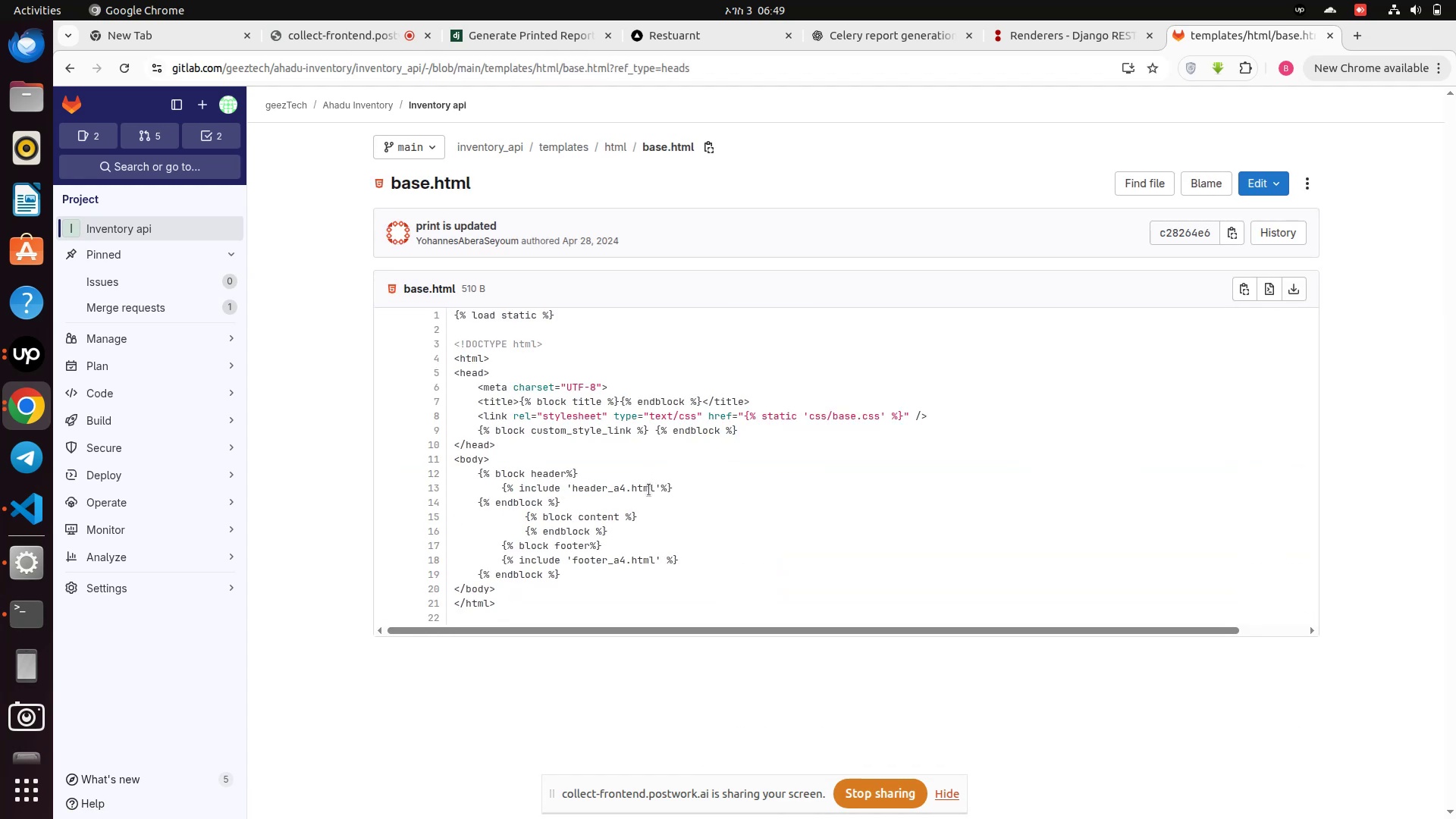 
scroll: coordinate [646, 499], scroll_direction: down, amount: 2.0
 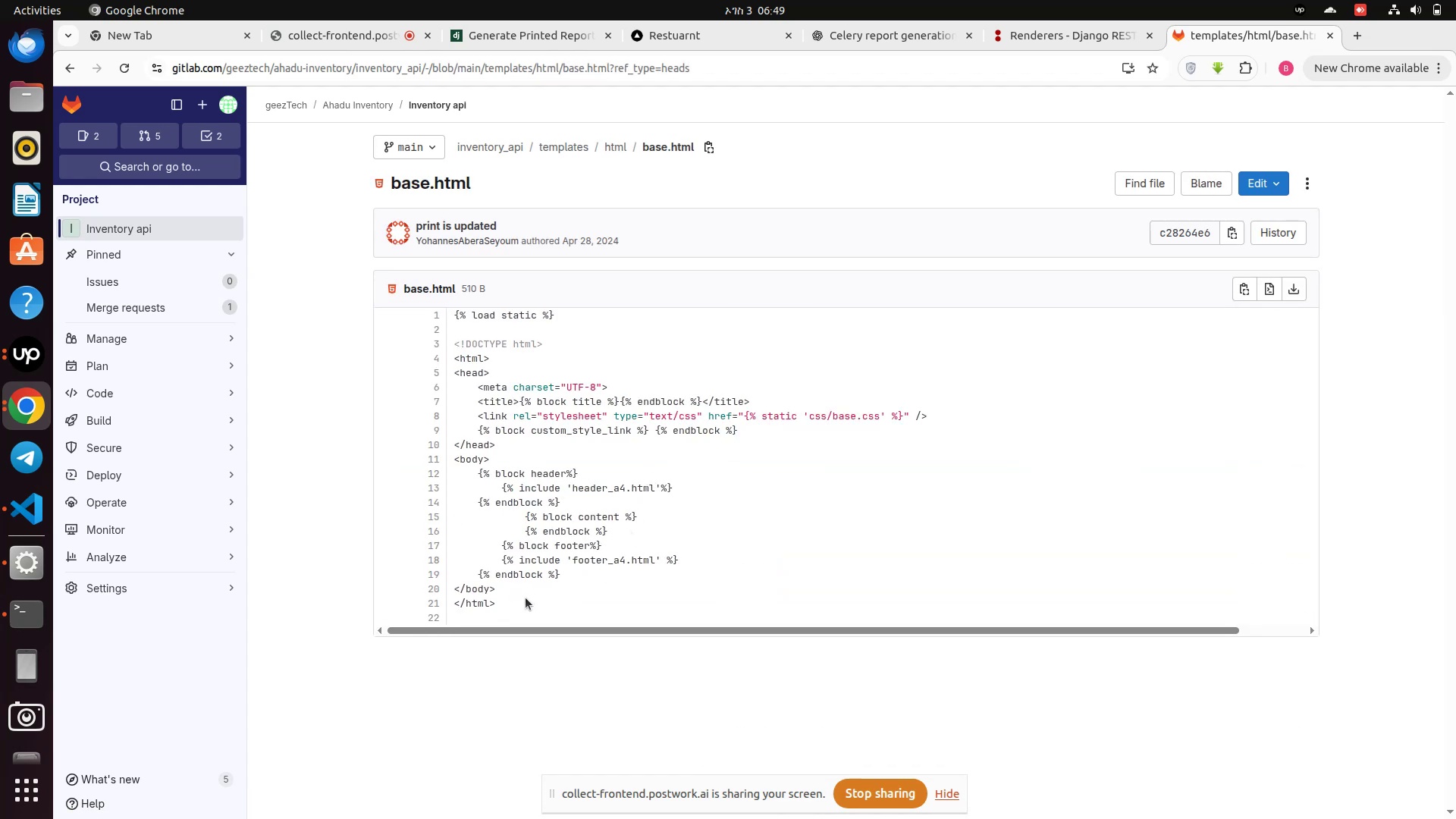 
left_click_drag(start_coordinate=[513, 608], to_coordinate=[454, 316])
 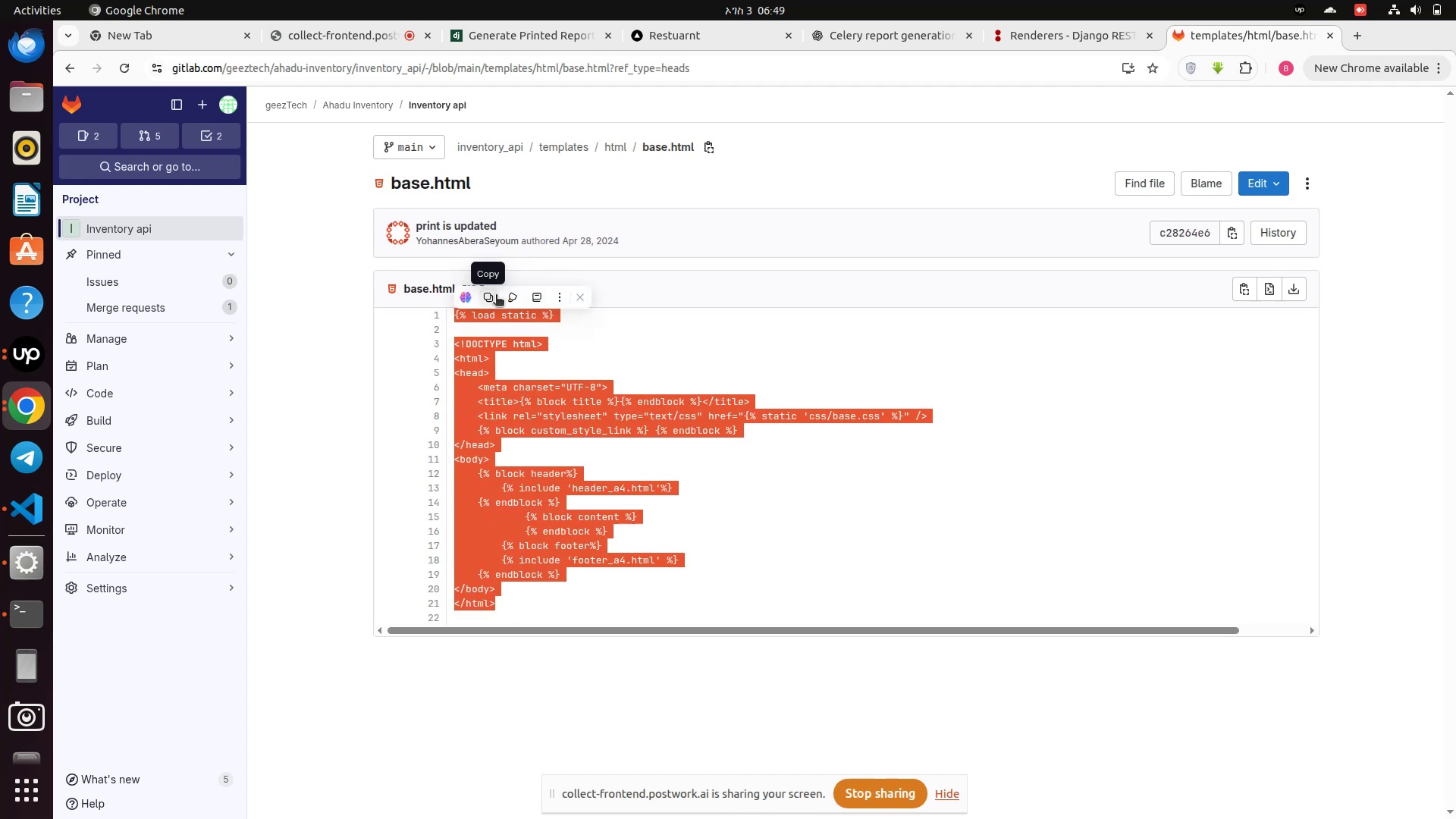 
left_click([489, 300])
 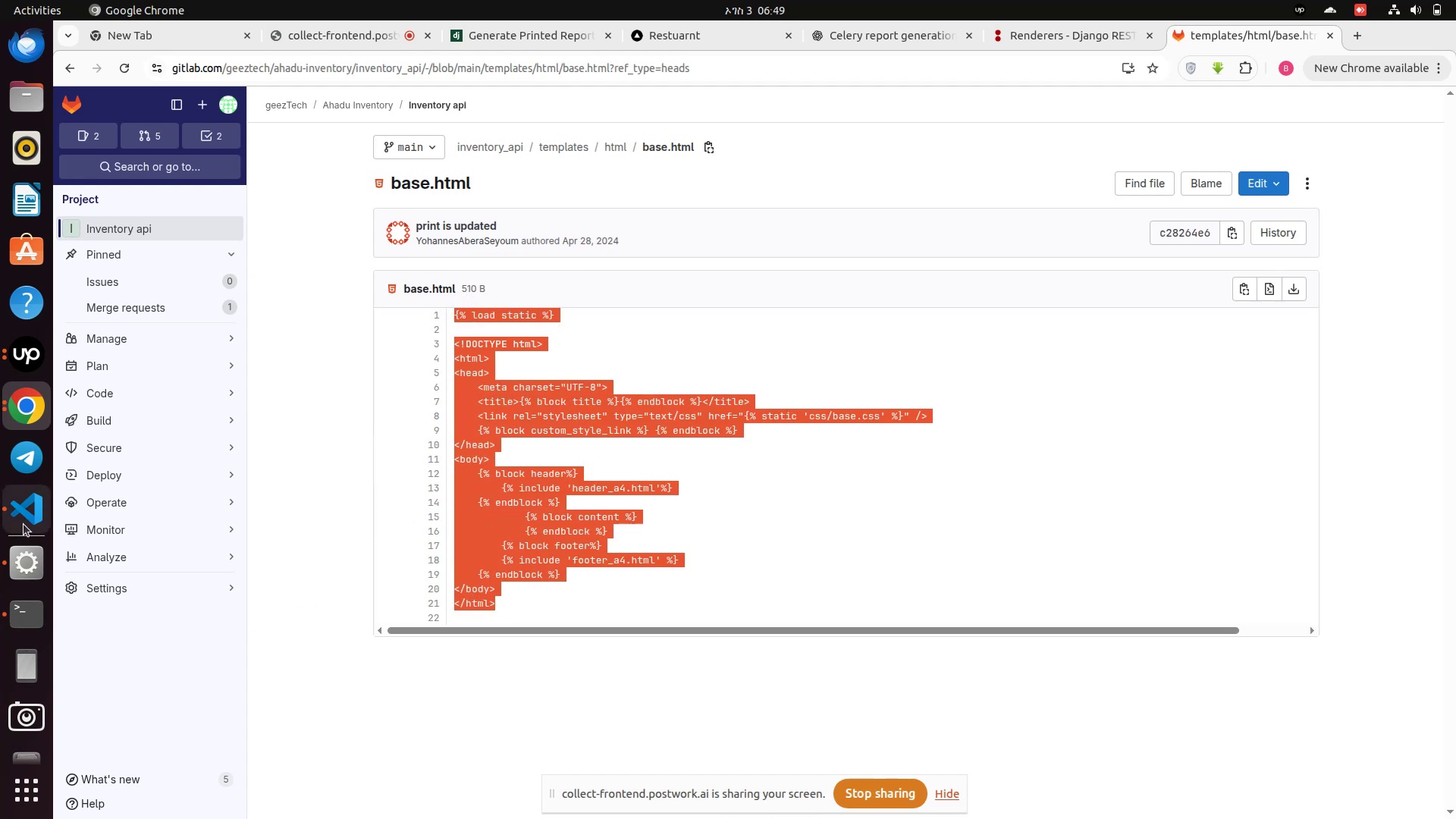 
left_click([17, 513])
 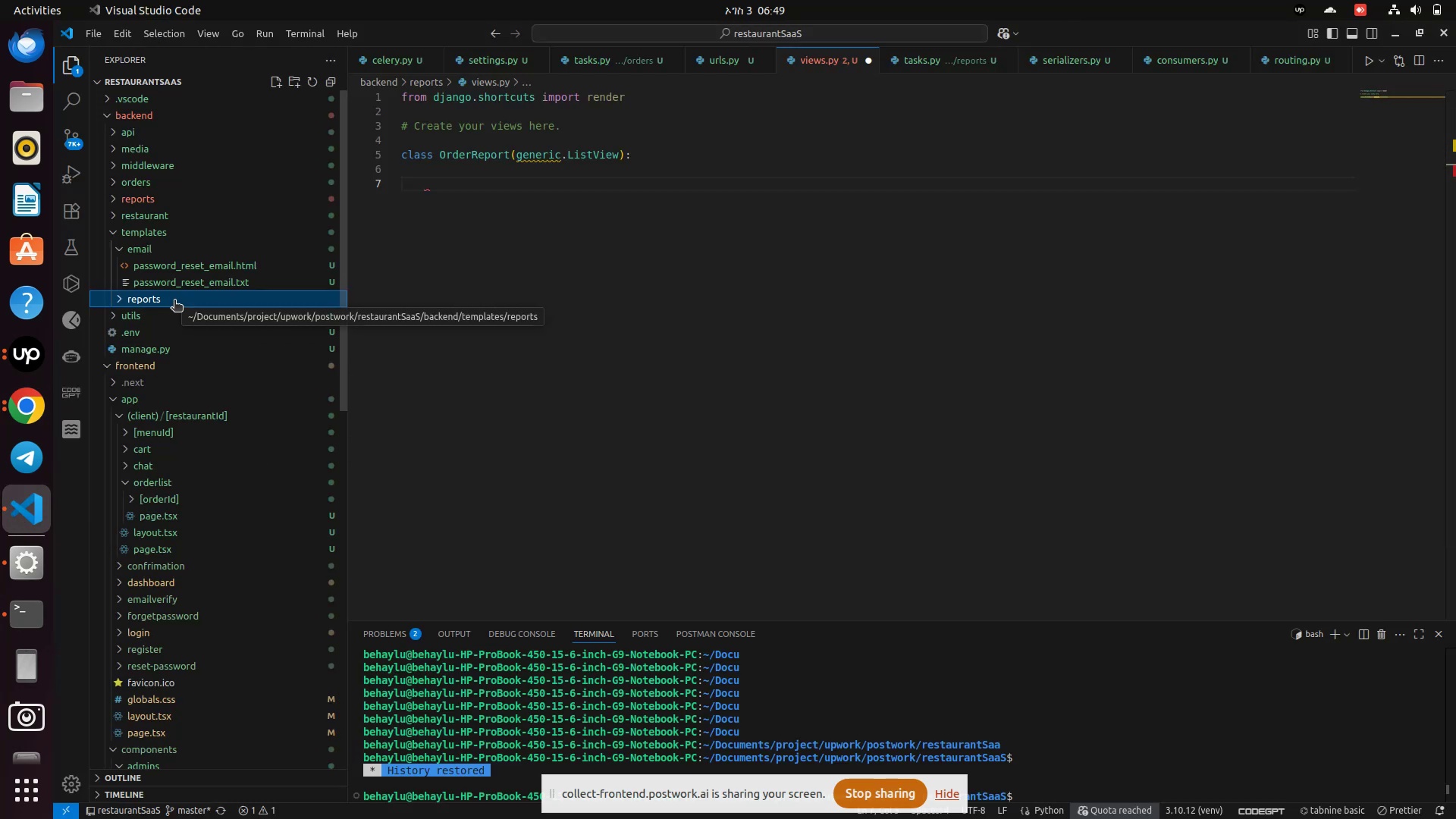 
left_click([174, 301])
 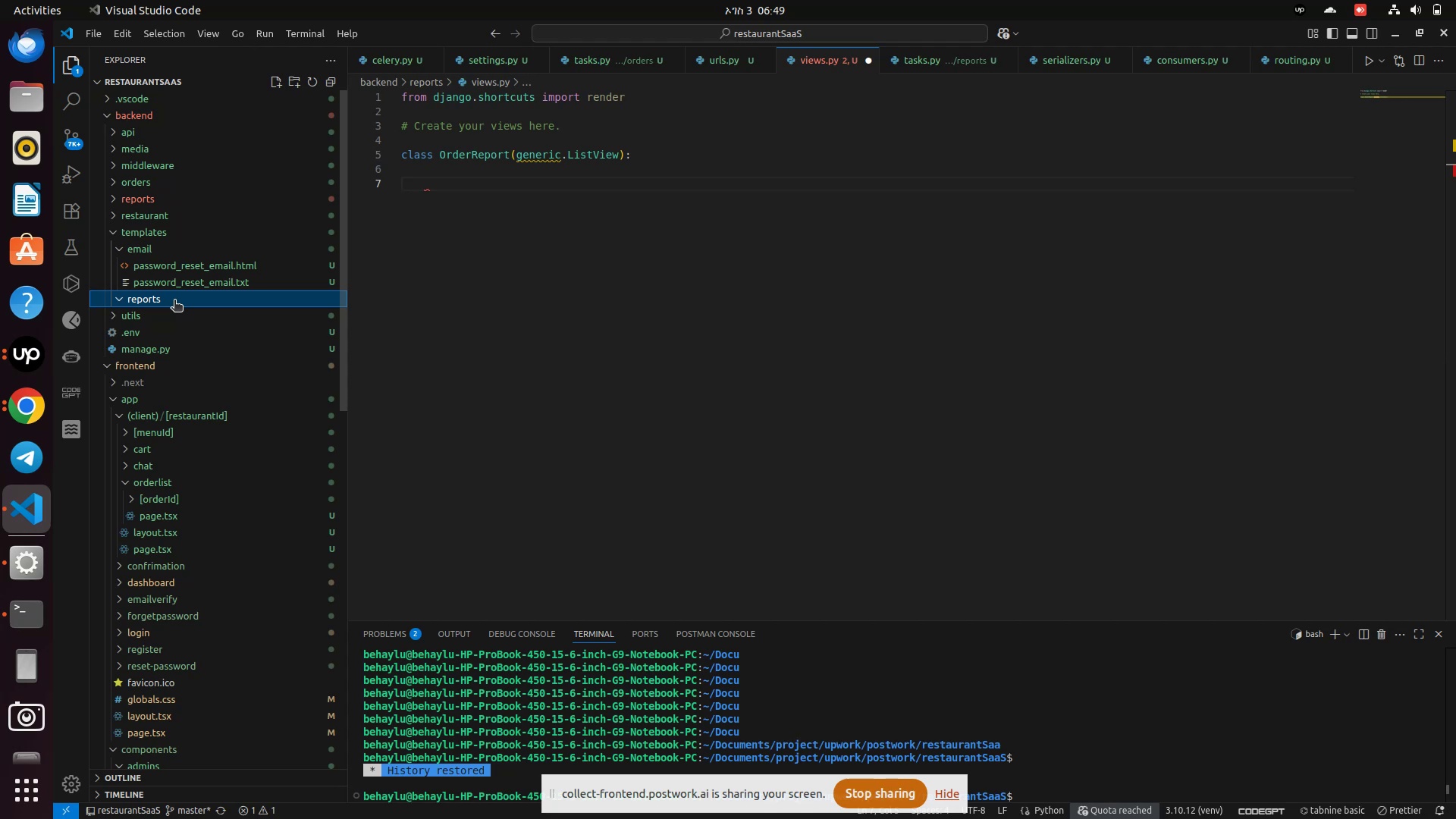 
right_click([174, 301])
 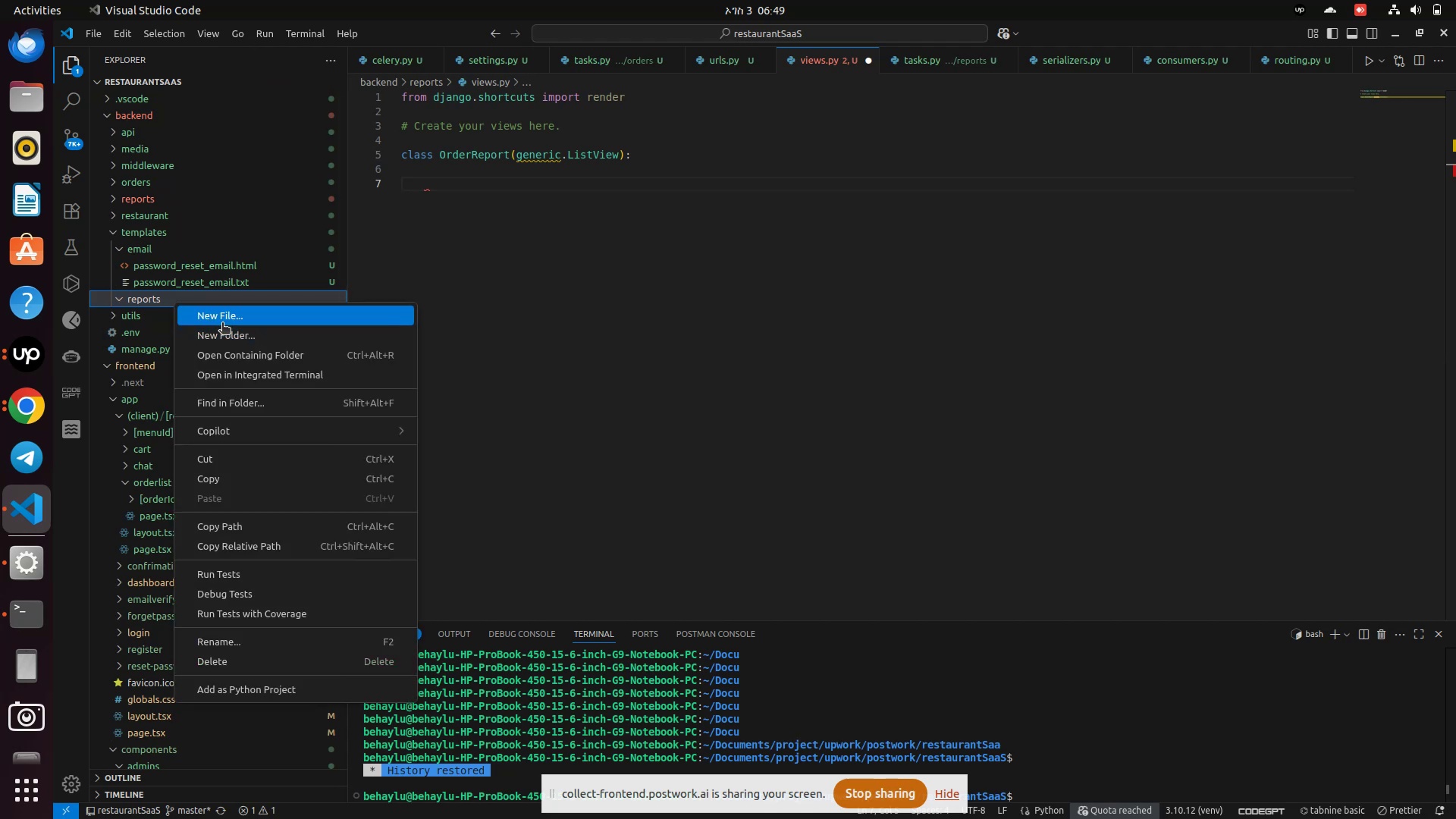 
left_click([222, 324])
 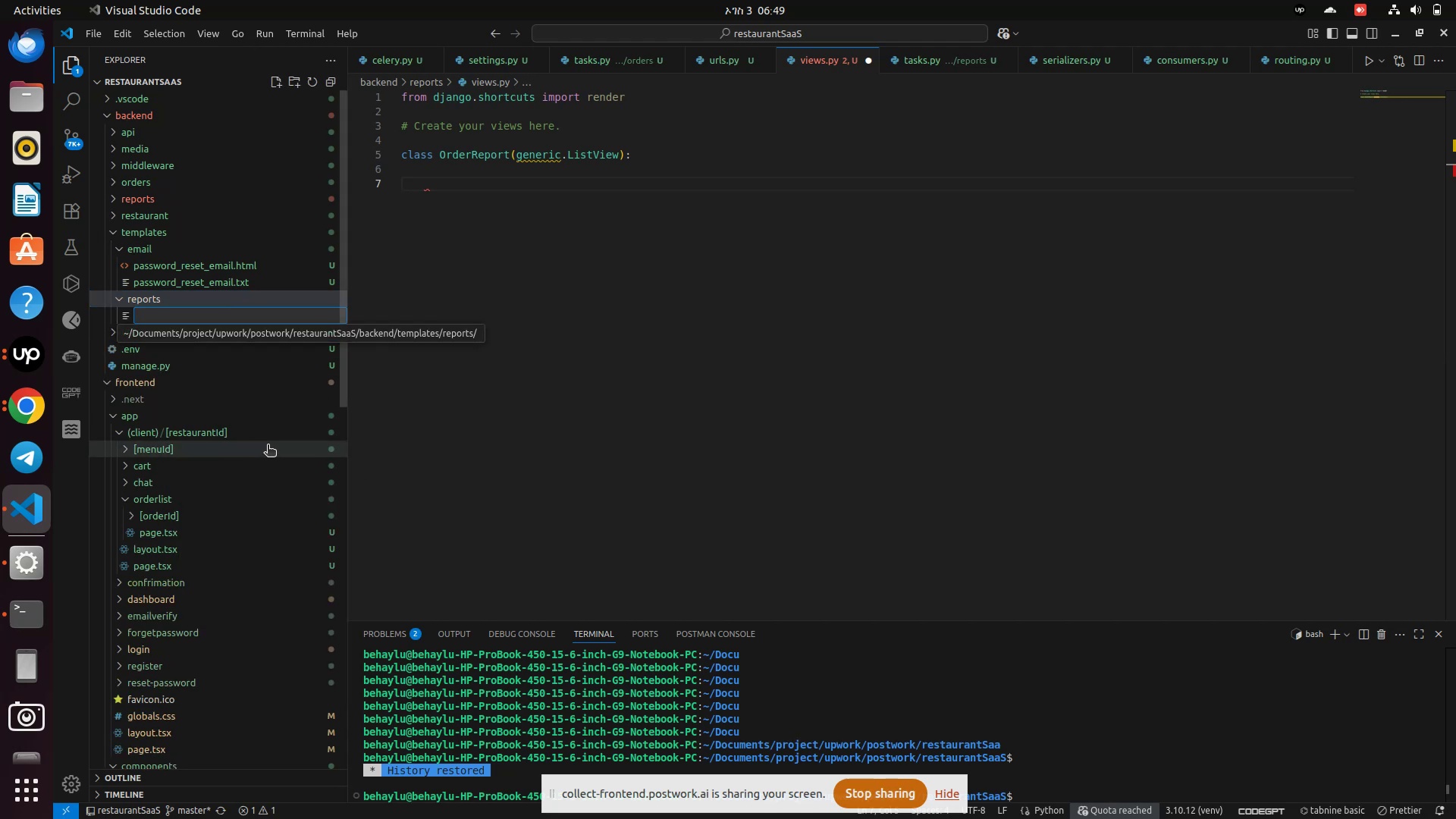 
type(baseh)
key(Backspace)
type(.html)
 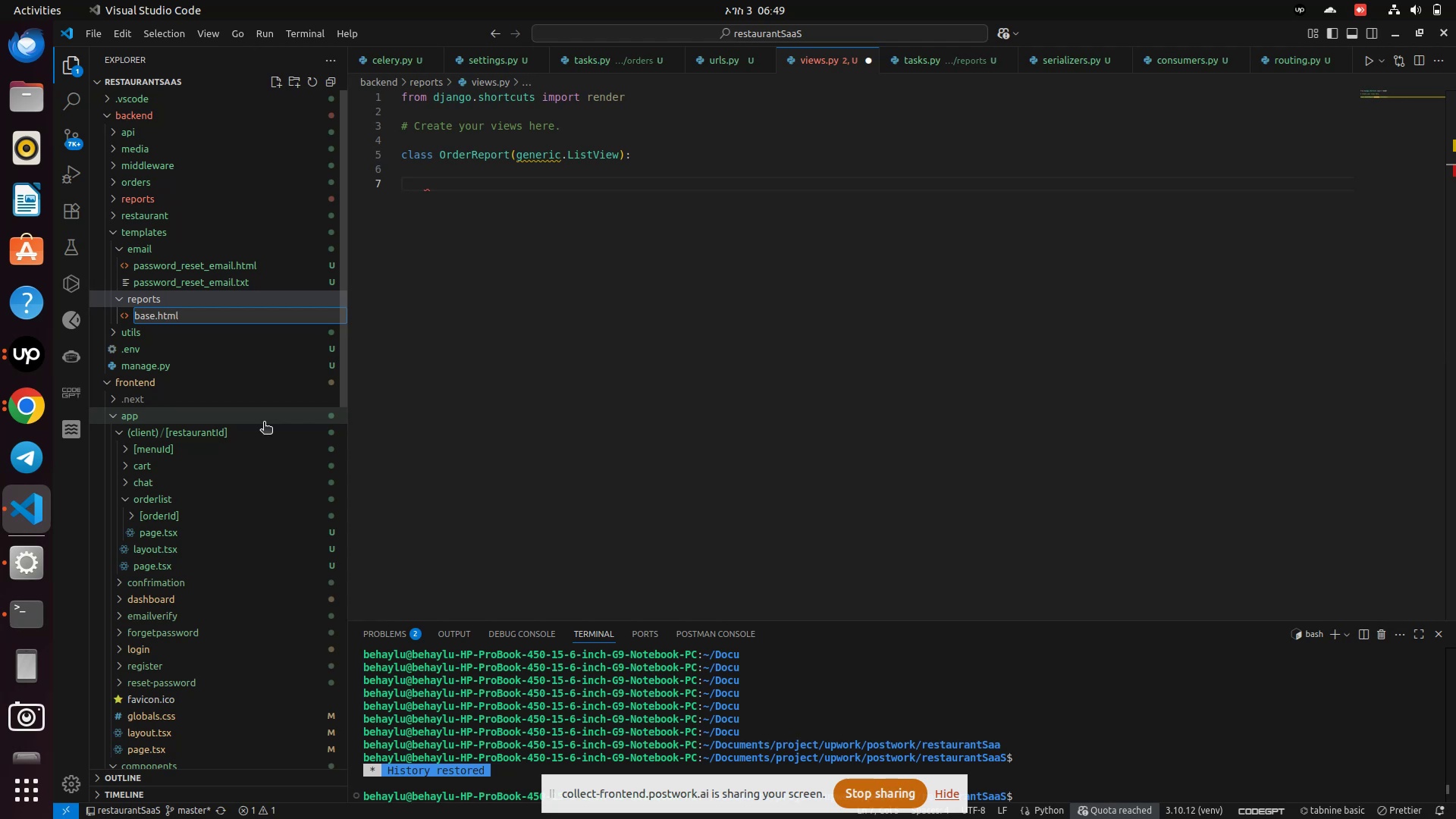 
key(Enter)
 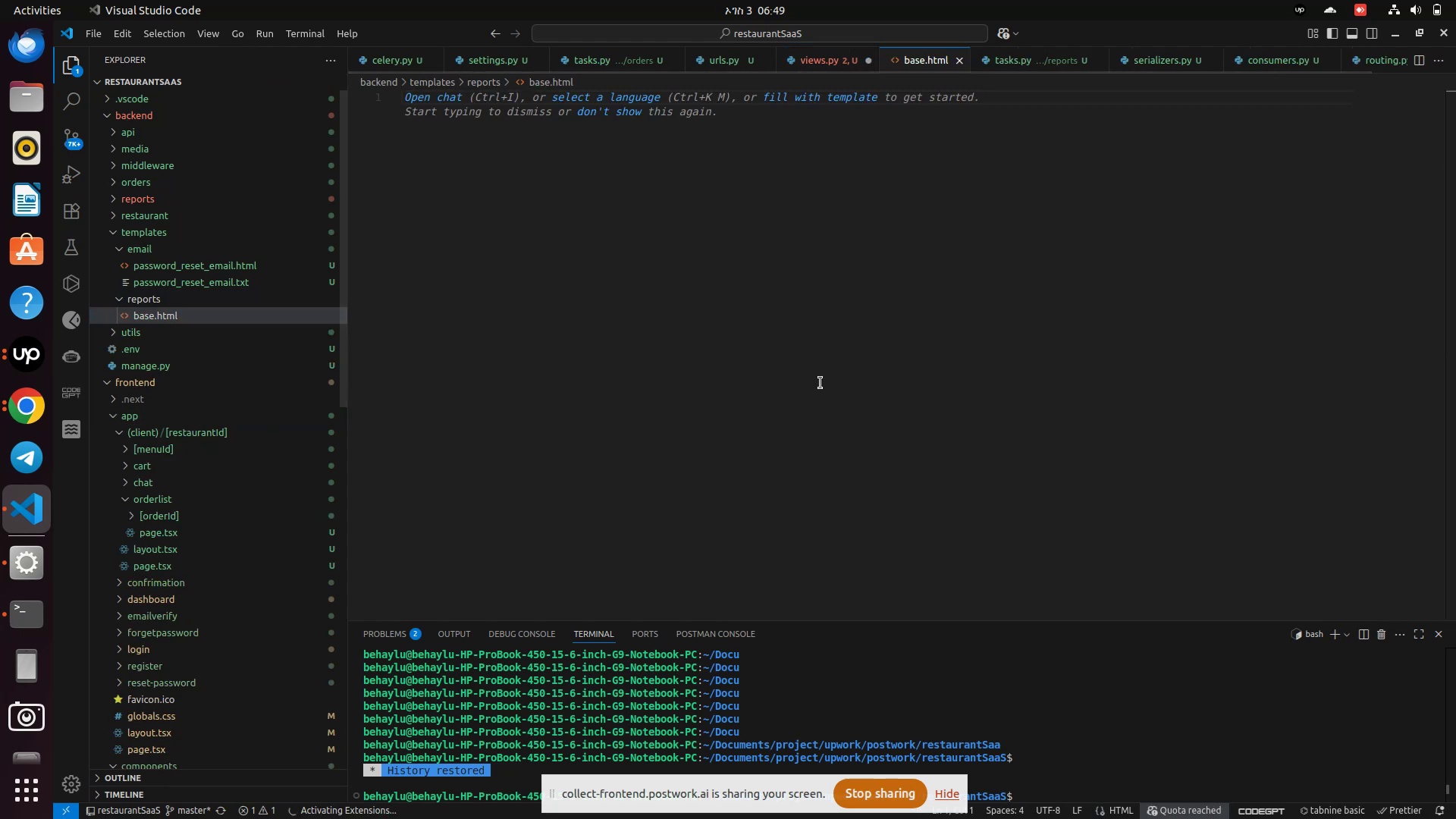 
key(Control+V)
 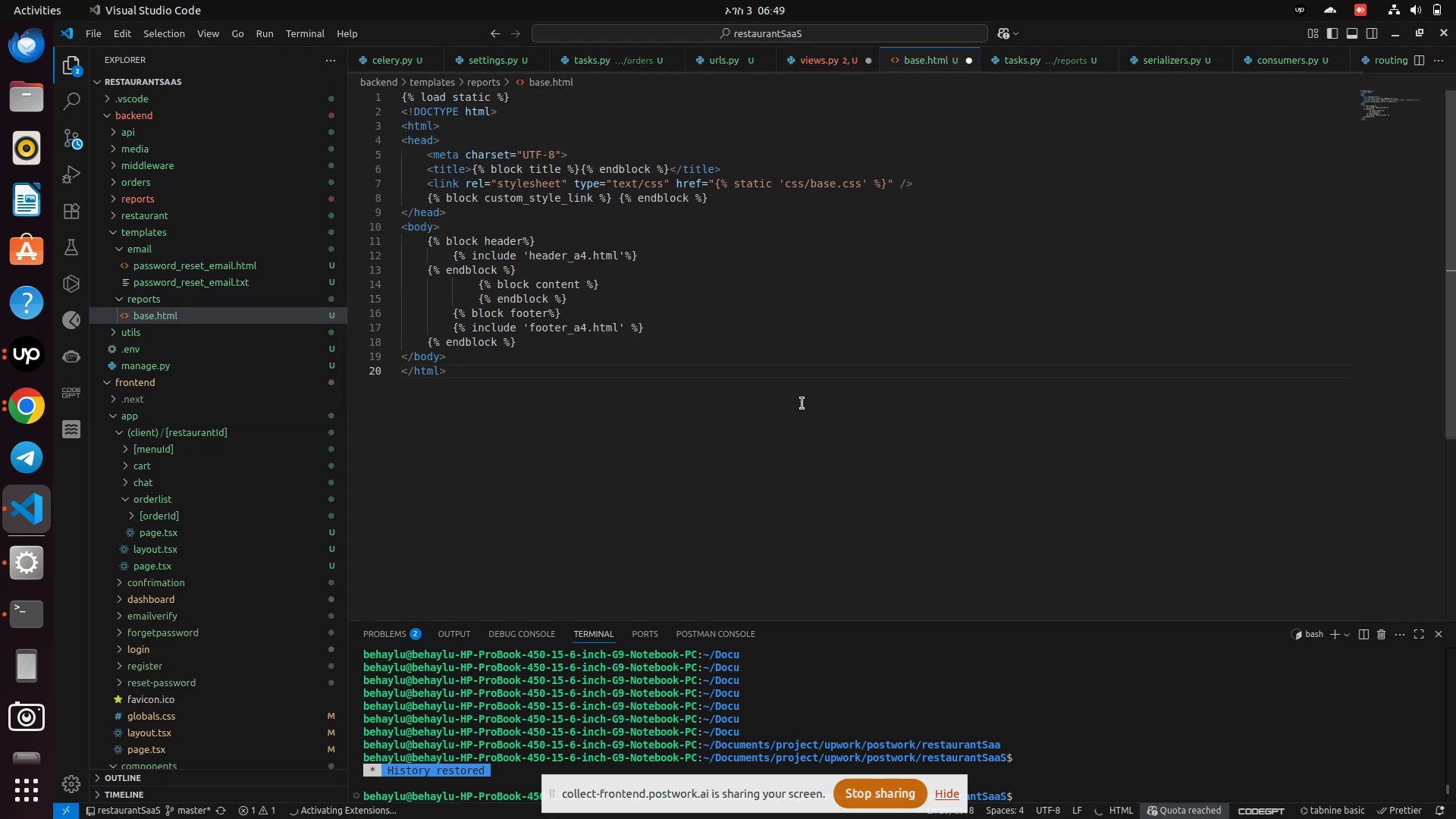 
key(Control+S)
 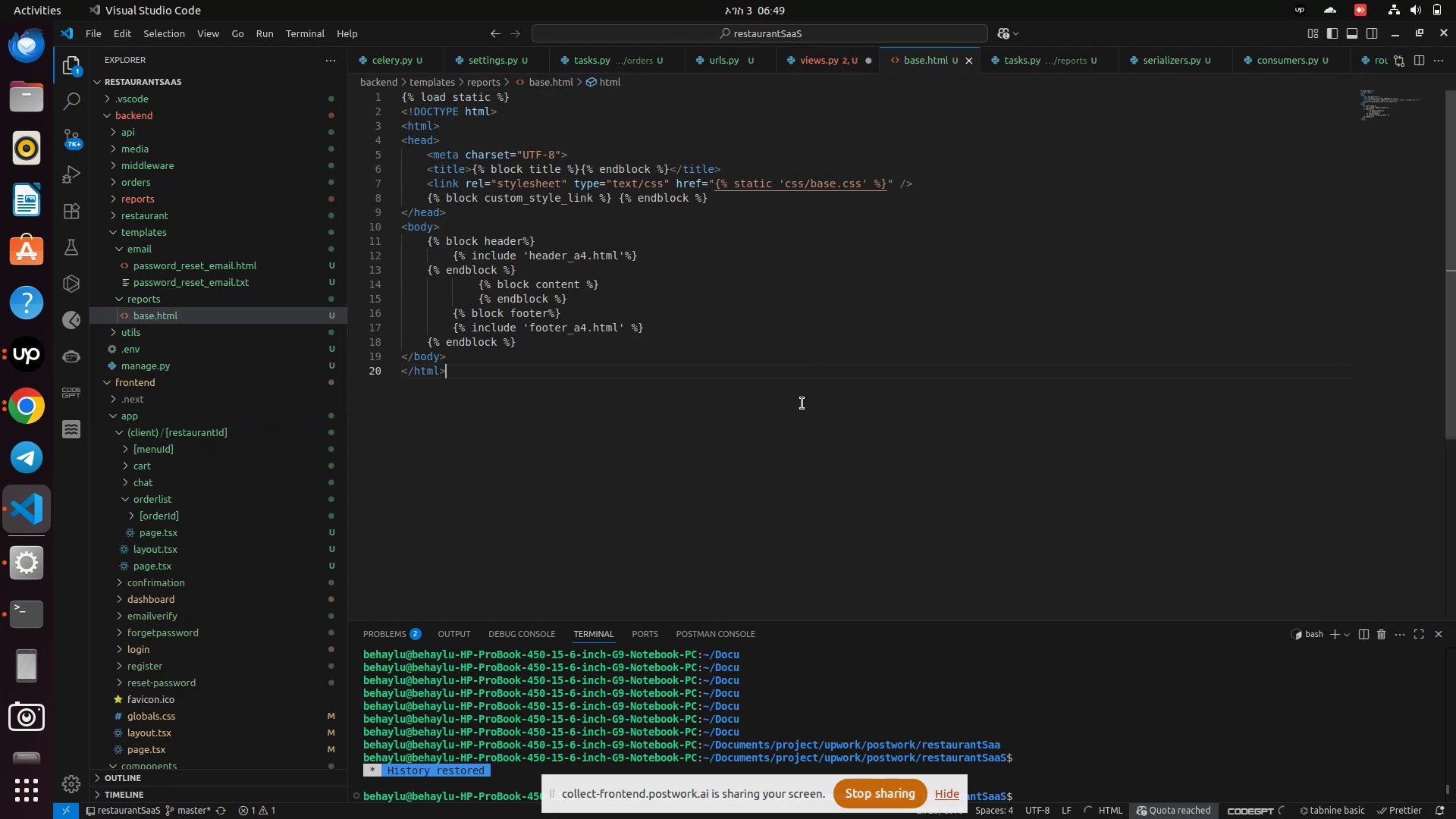 
key(Control+S)
 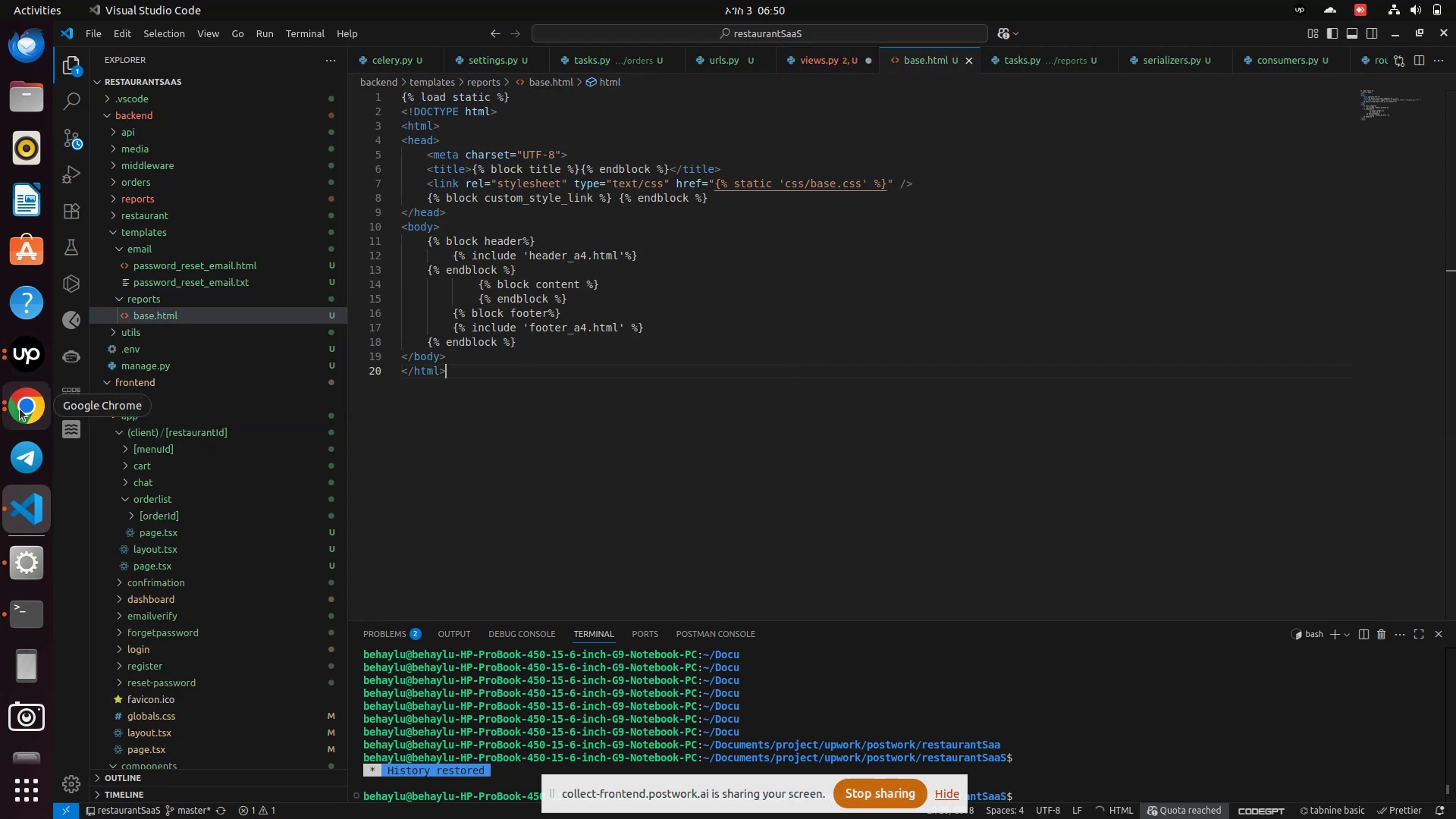 
left_click([20, 409])
 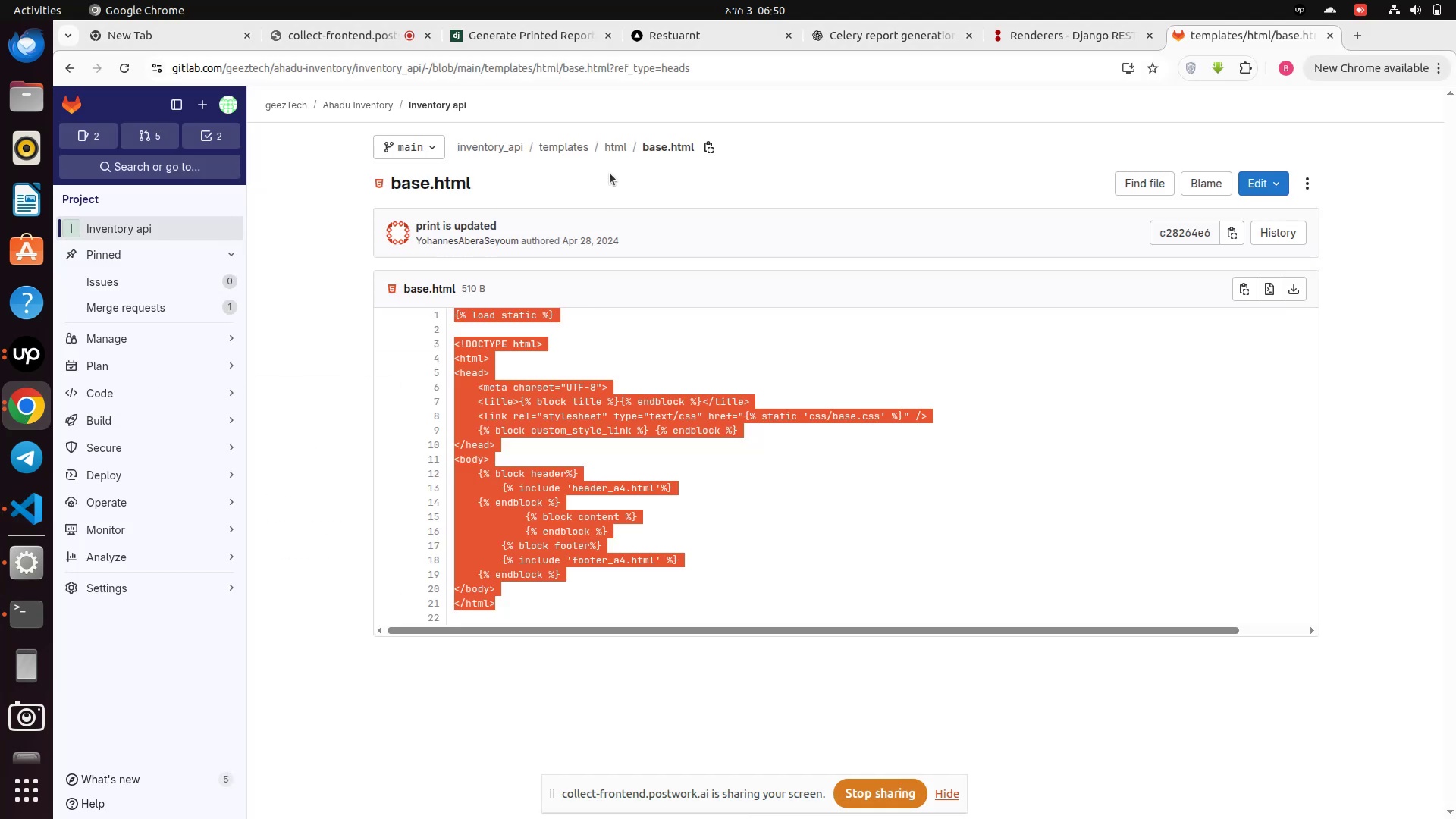 
left_click([617, 146])
 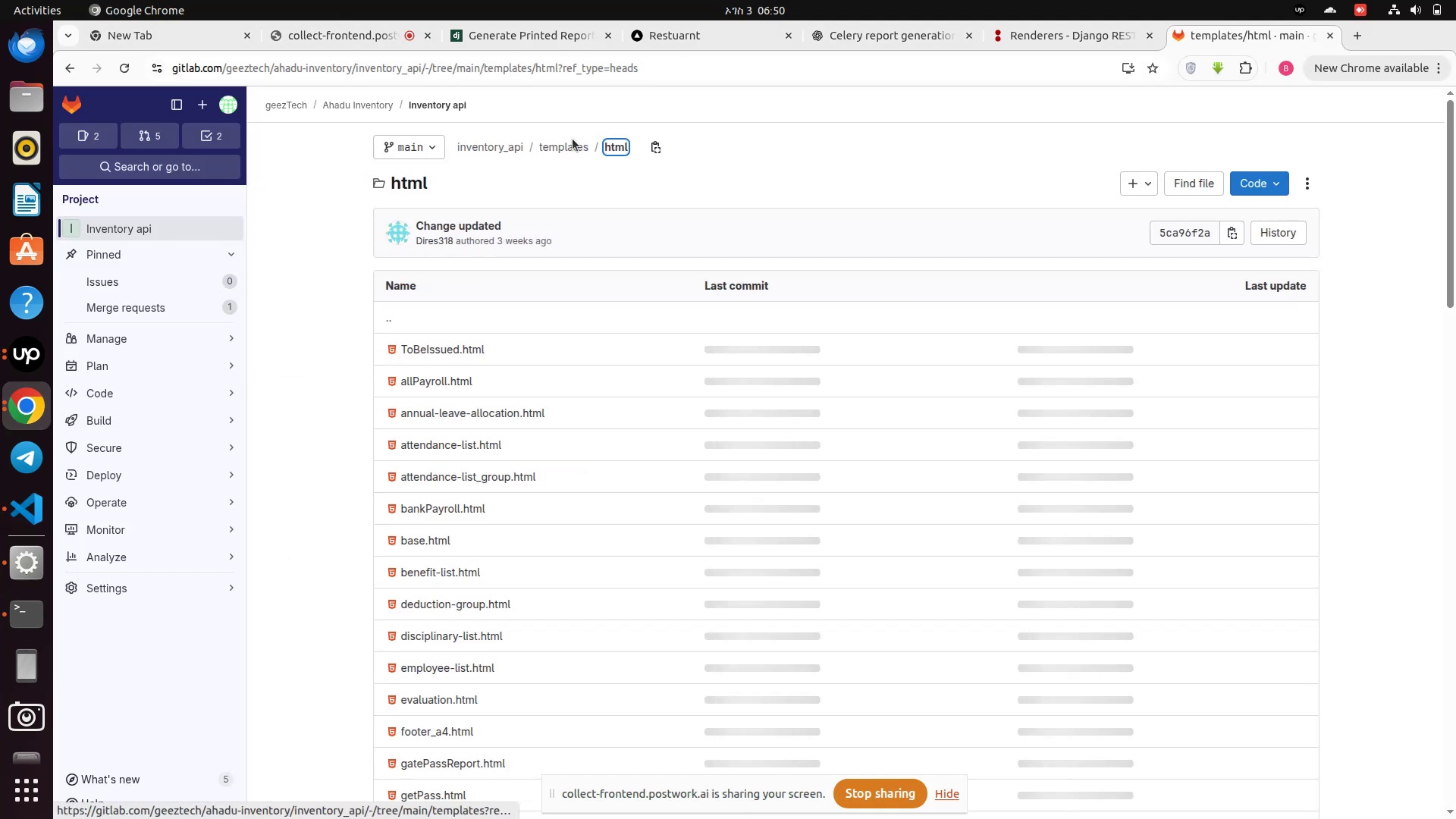 
left_click([573, 139])
 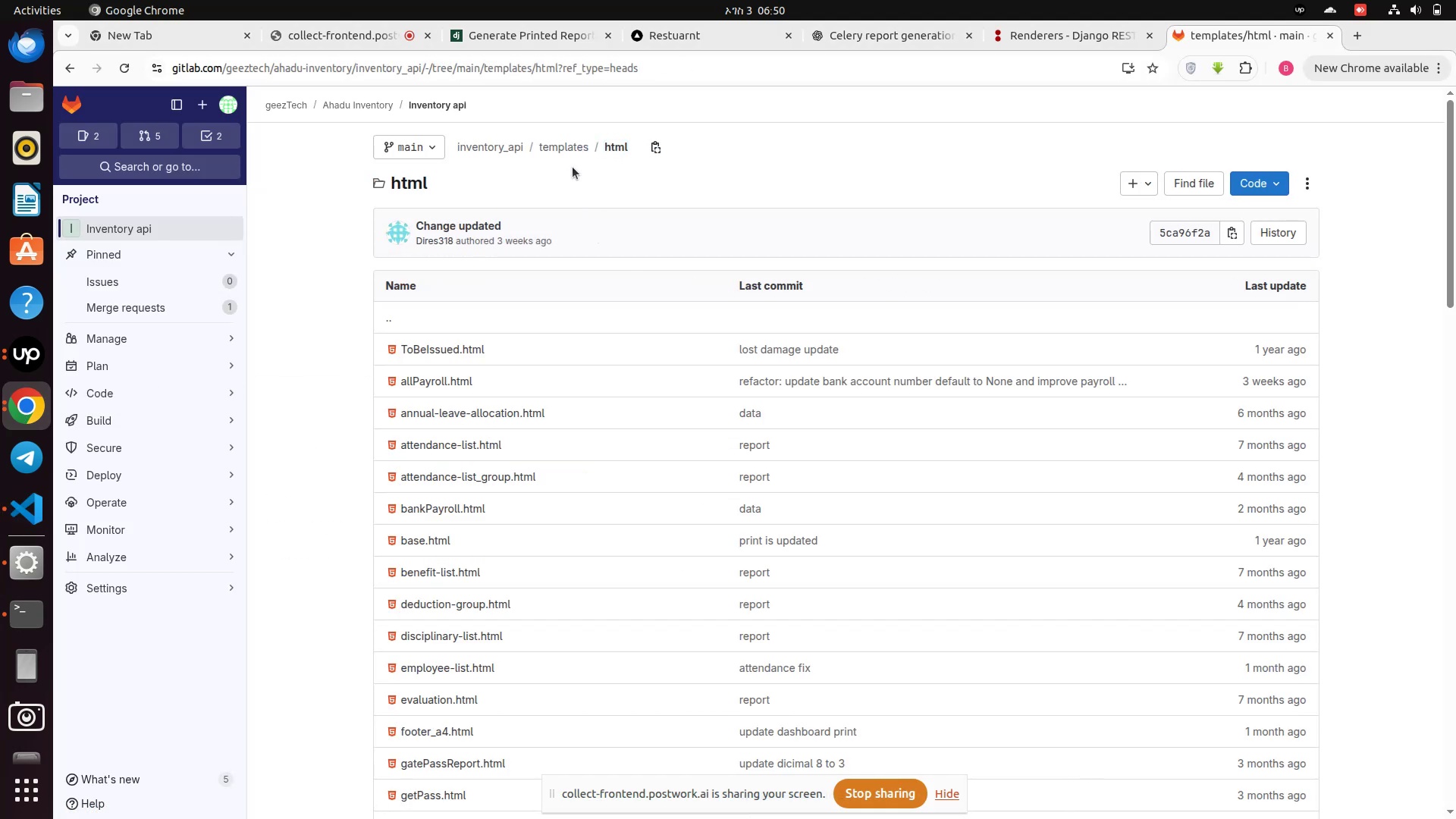 
left_click([556, 146])
 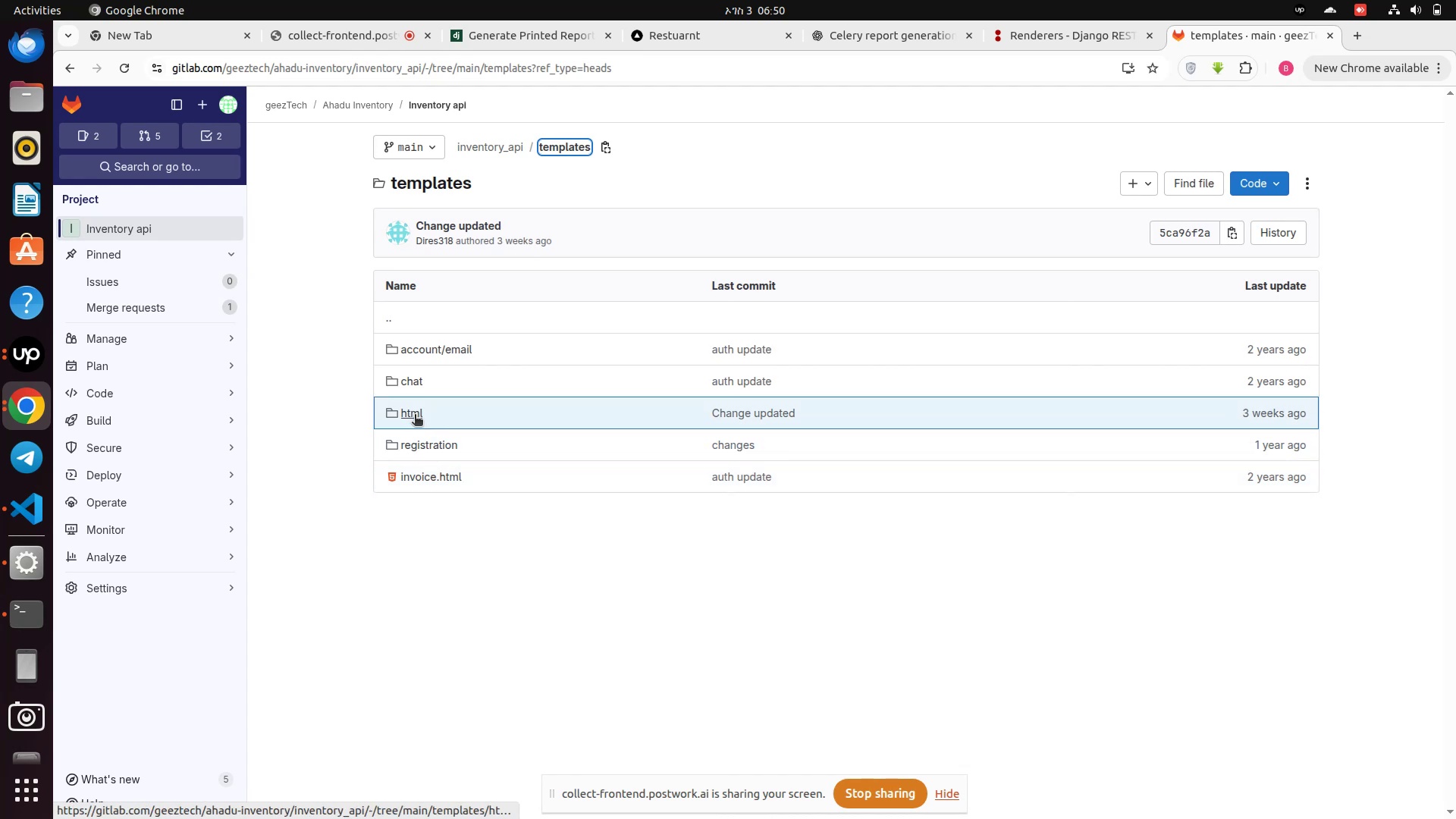 
left_click([405, 409])
 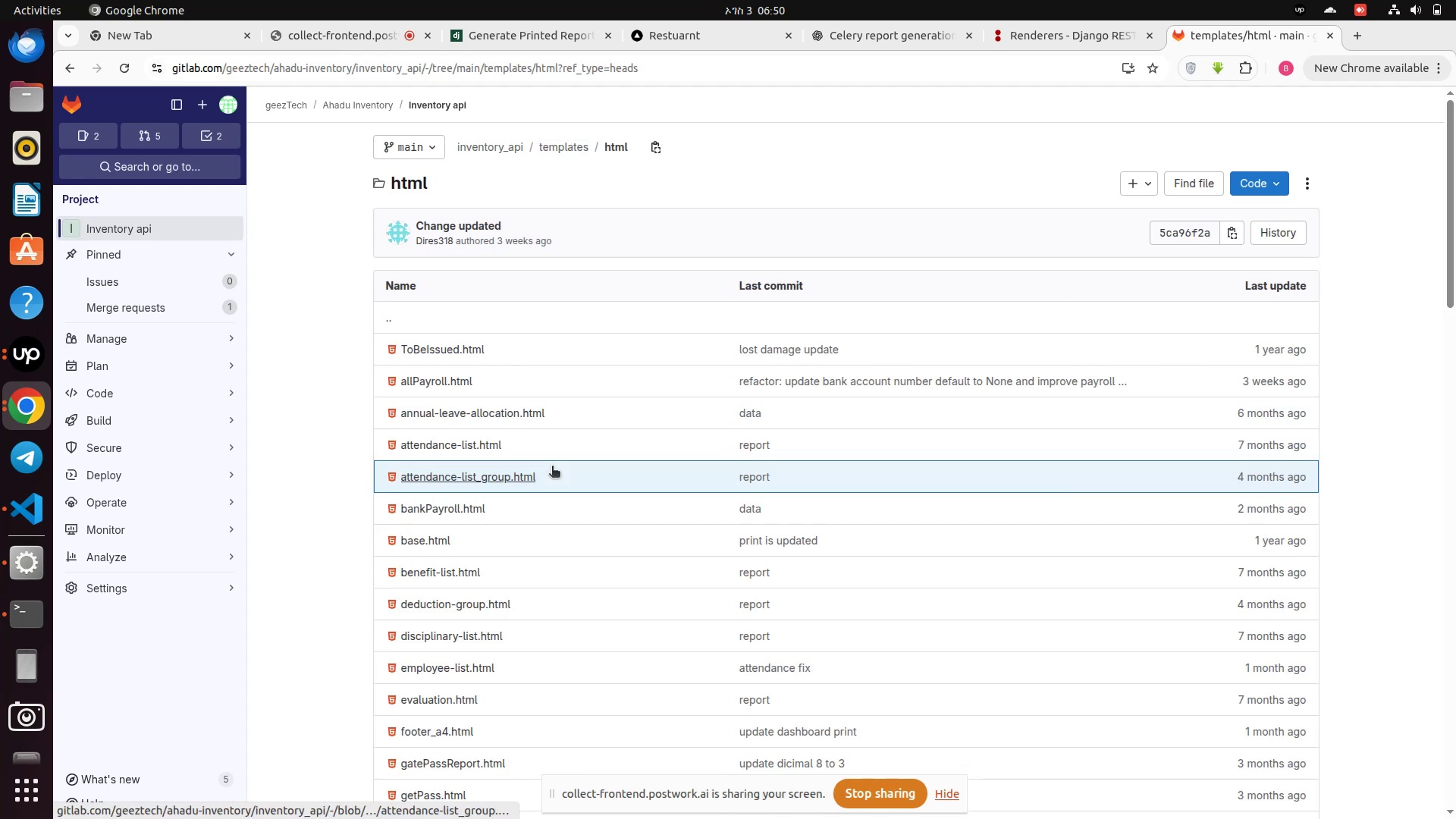 
scroll: coordinate [499, 422], scroll_direction: down, amount: 13.0
 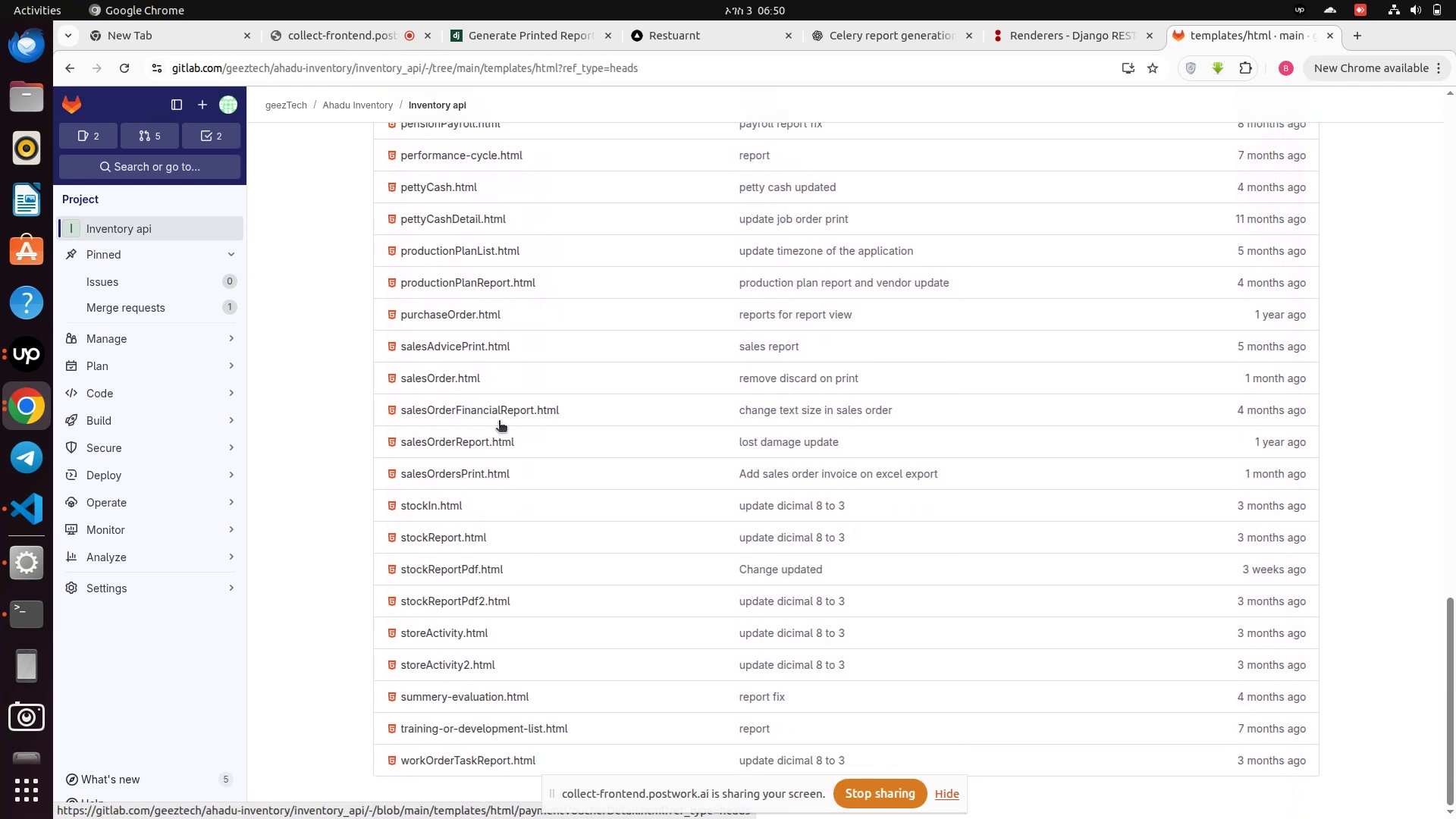 
scroll: coordinate [497, 422], scroll_direction: up, amount: 14.0
 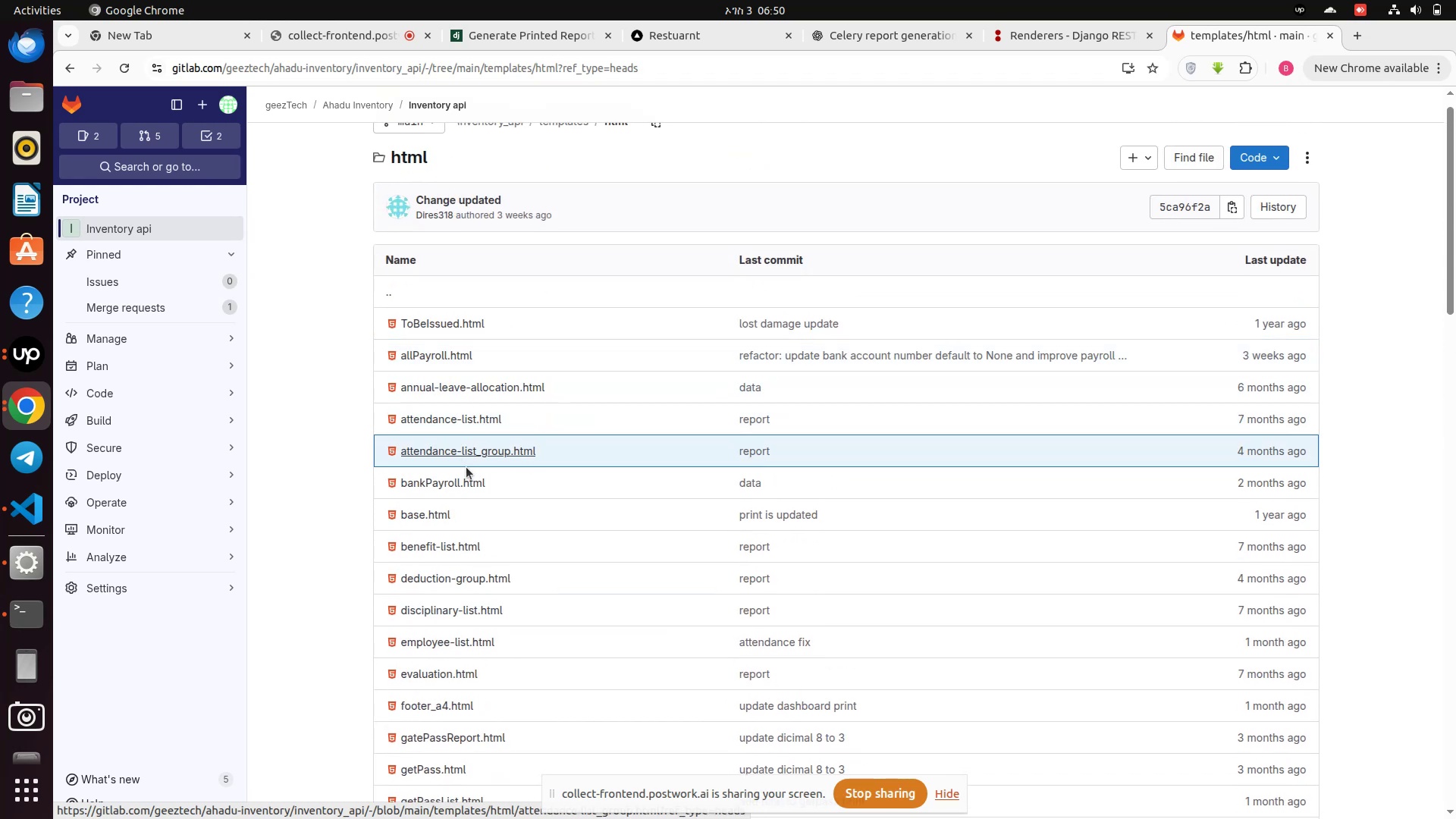 
wait(7.67)
 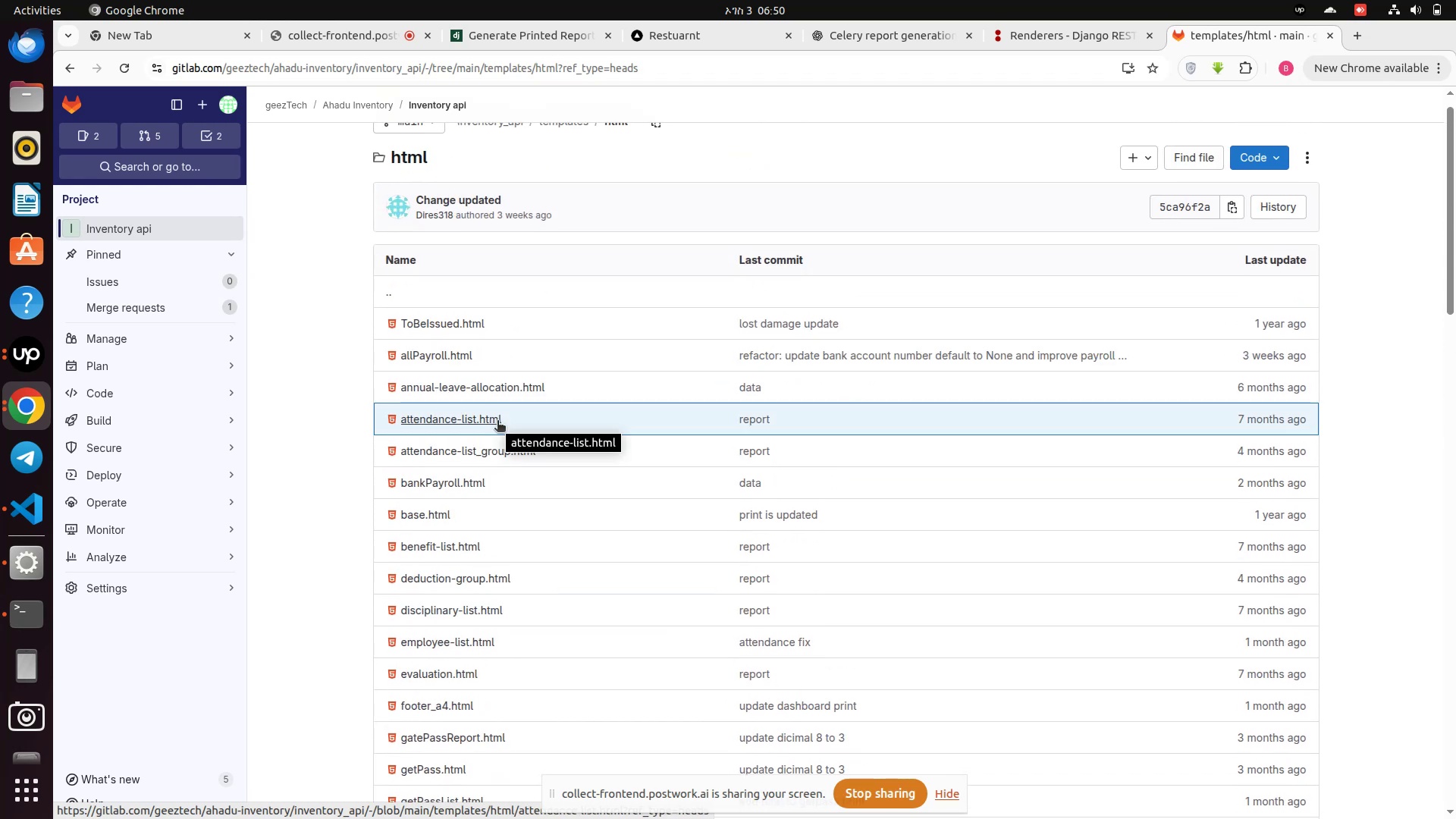 
left_click([441, 513])
 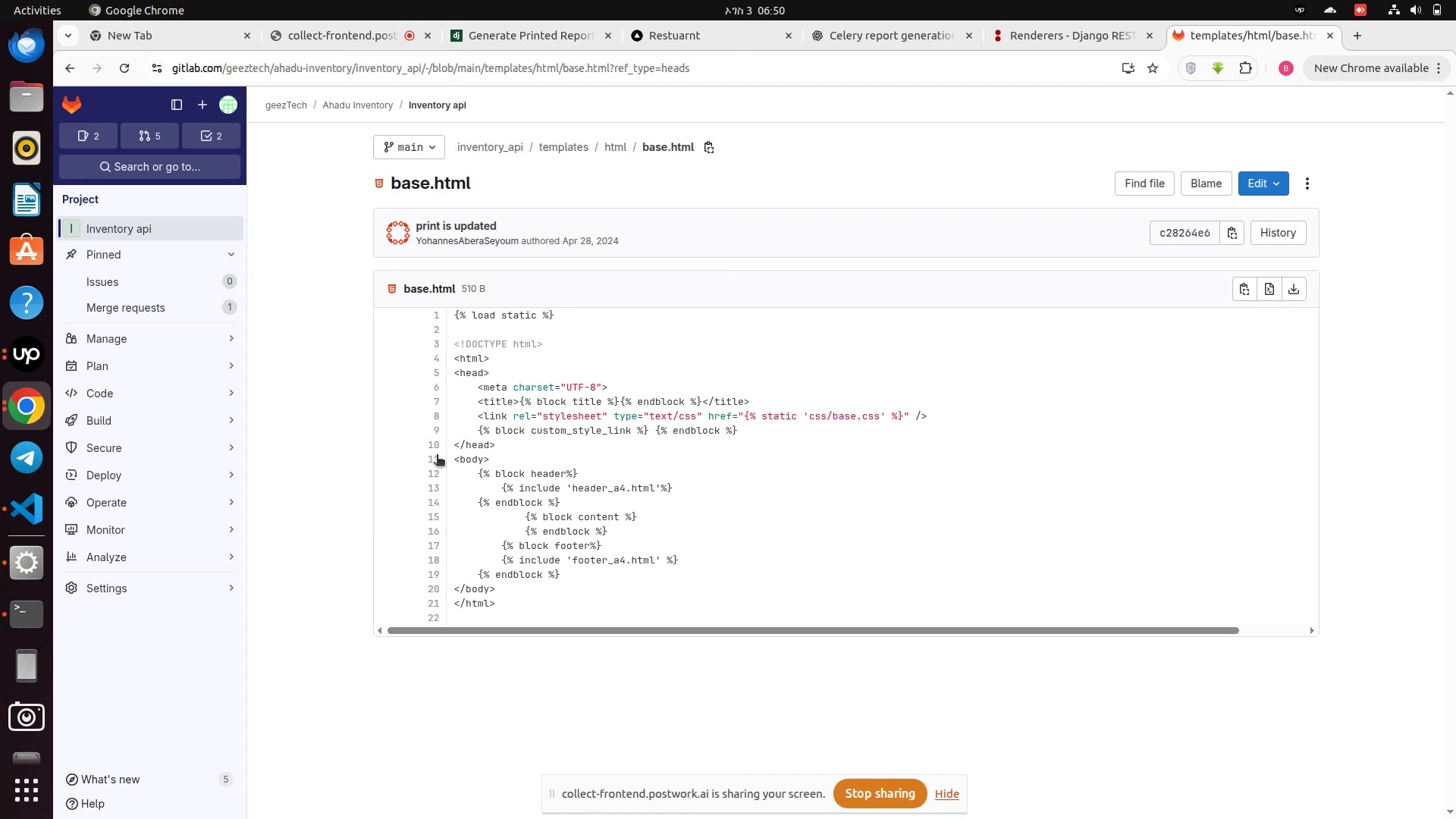 
wait(10.4)
 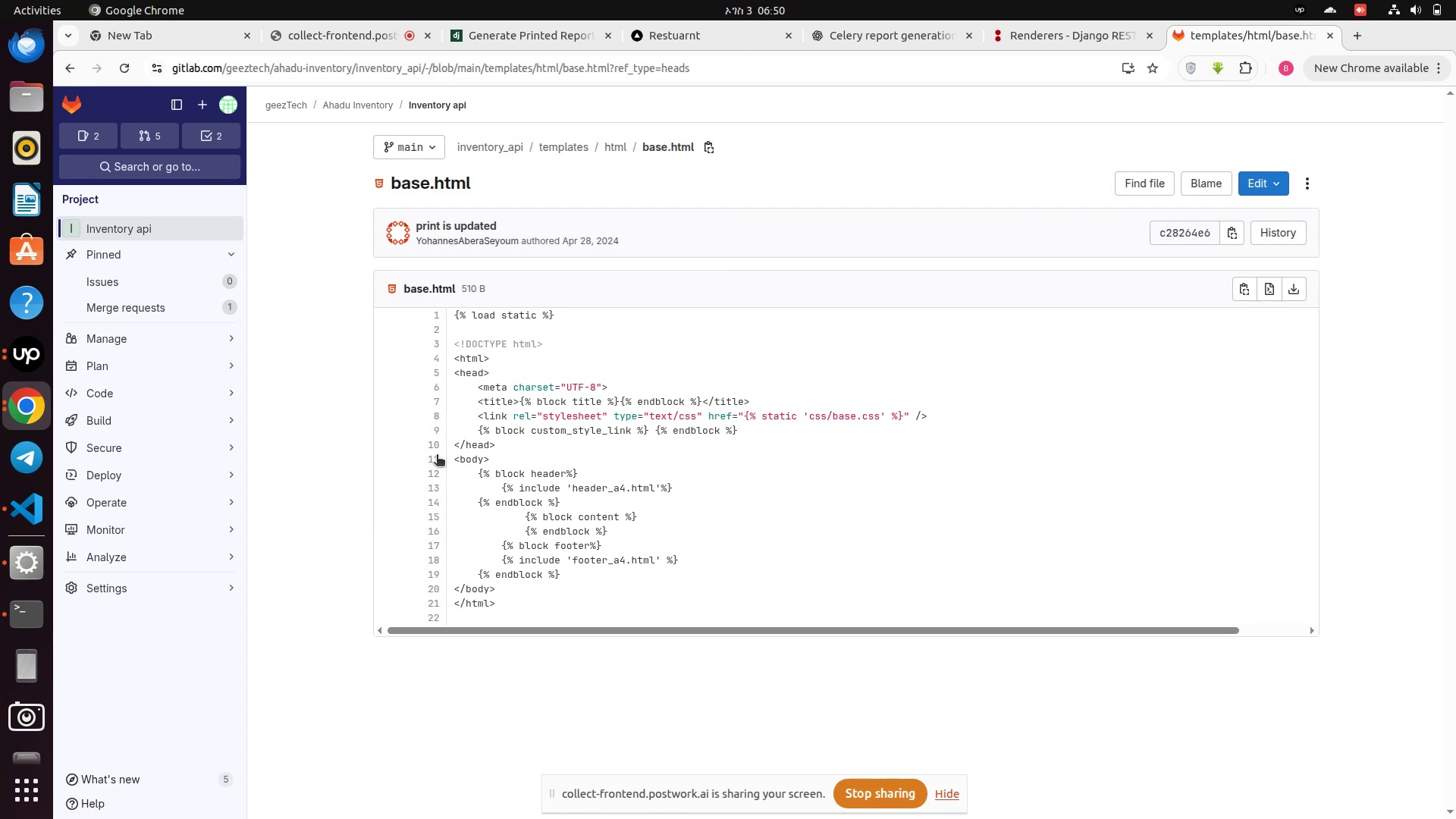 
left_click([609, 152])
 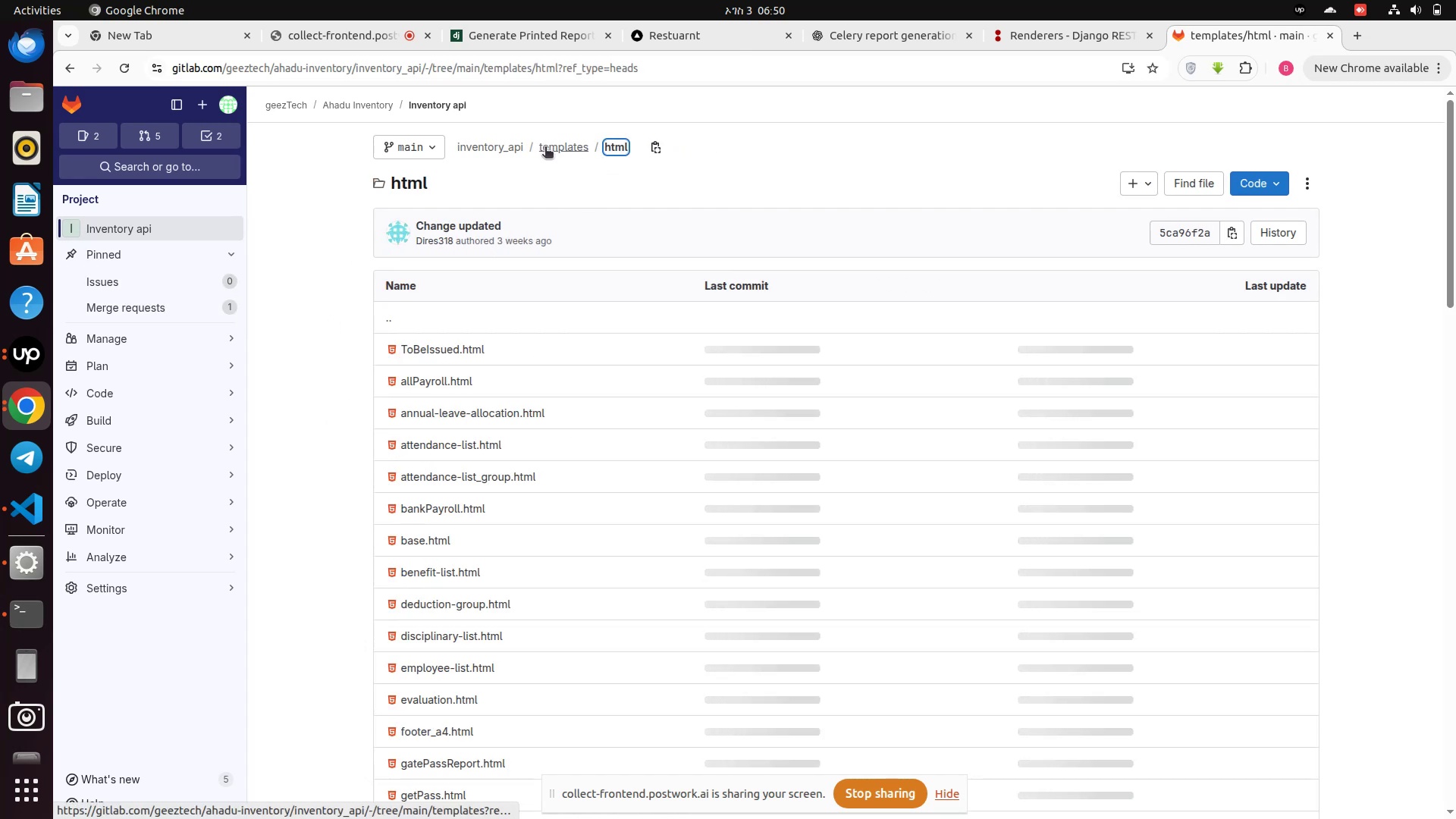 
left_click([551, 149])
 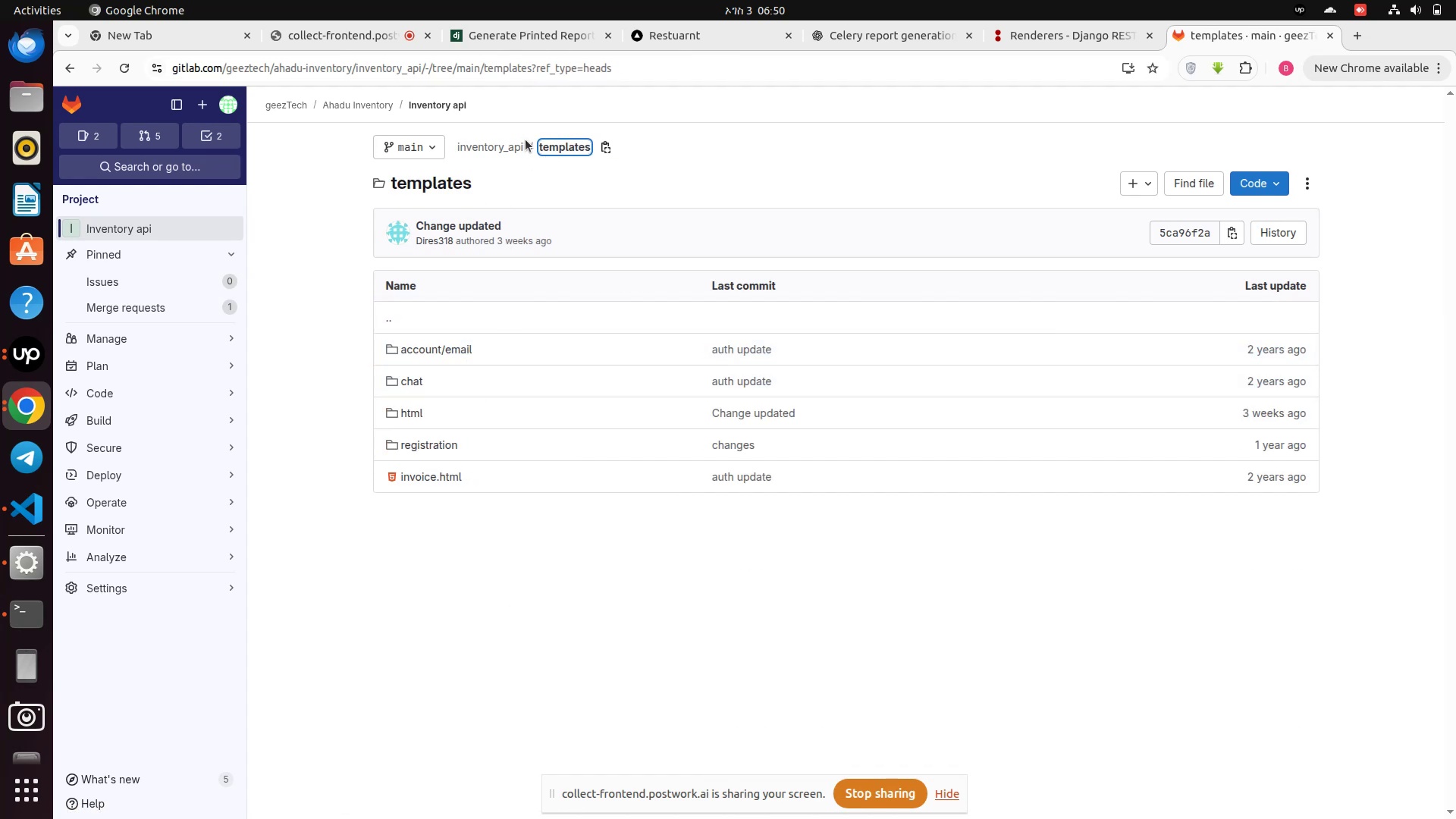 
left_click([519, 145])
 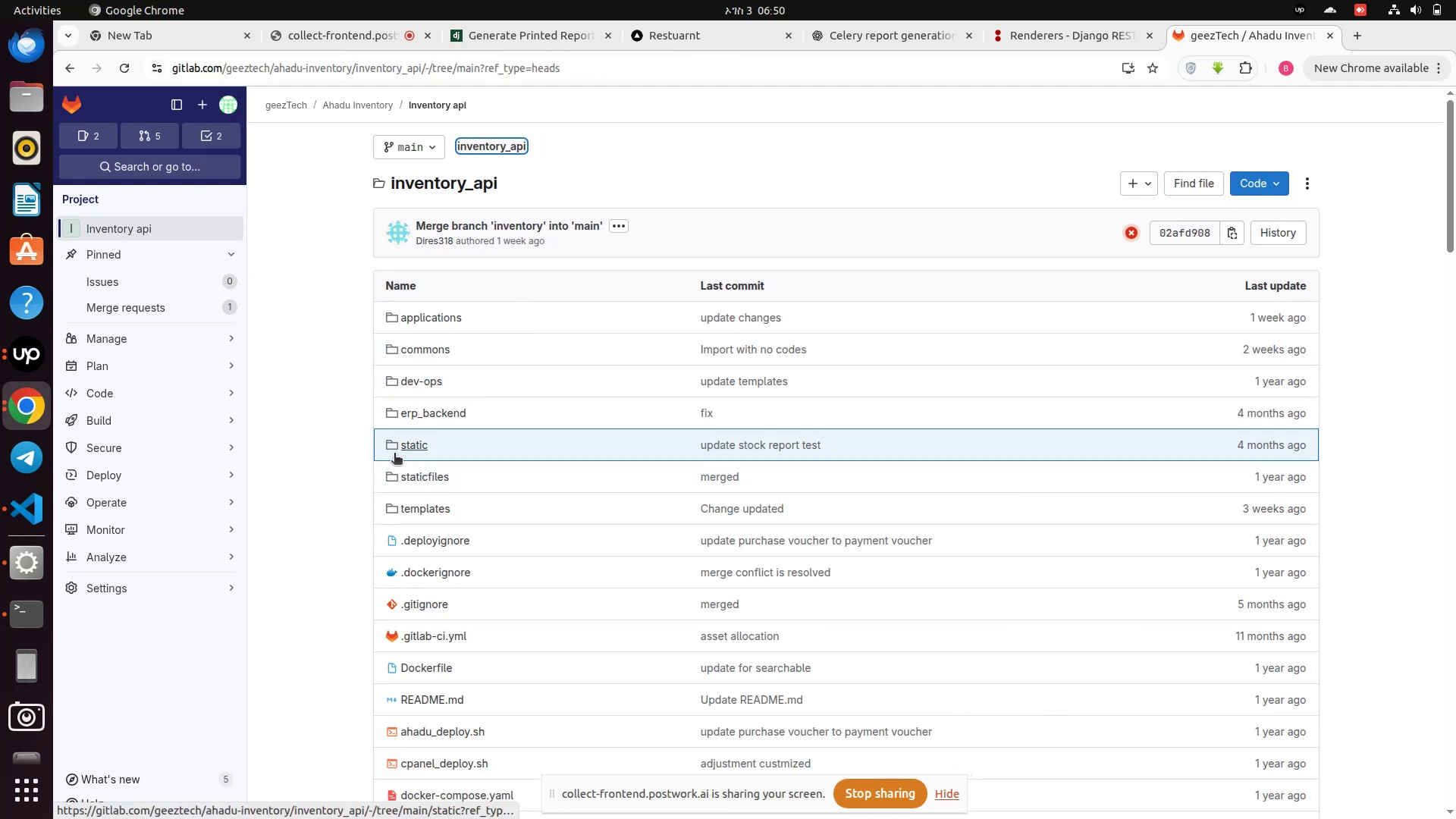 
left_click([410, 449])
 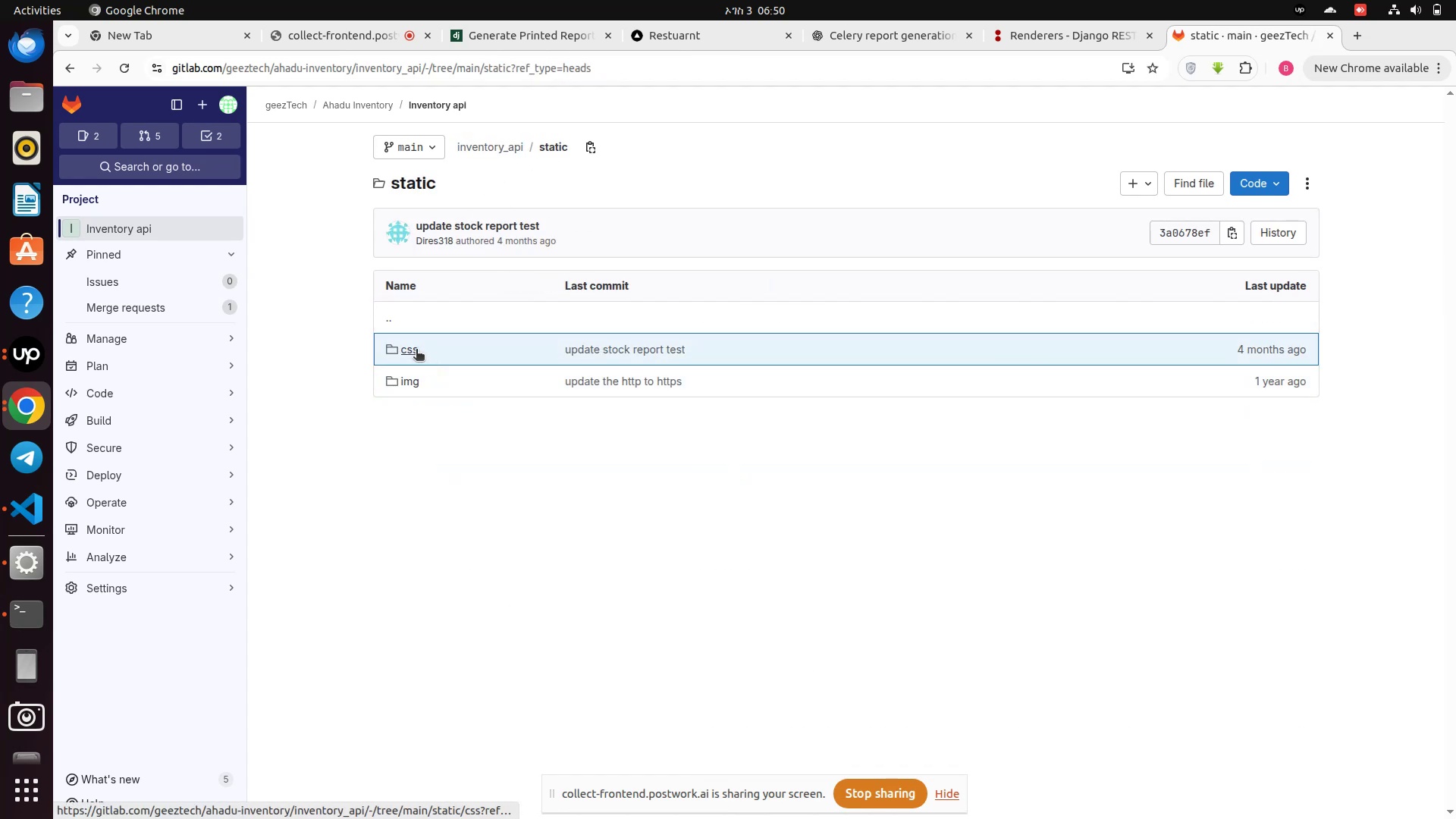 
left_click([408, 351])
 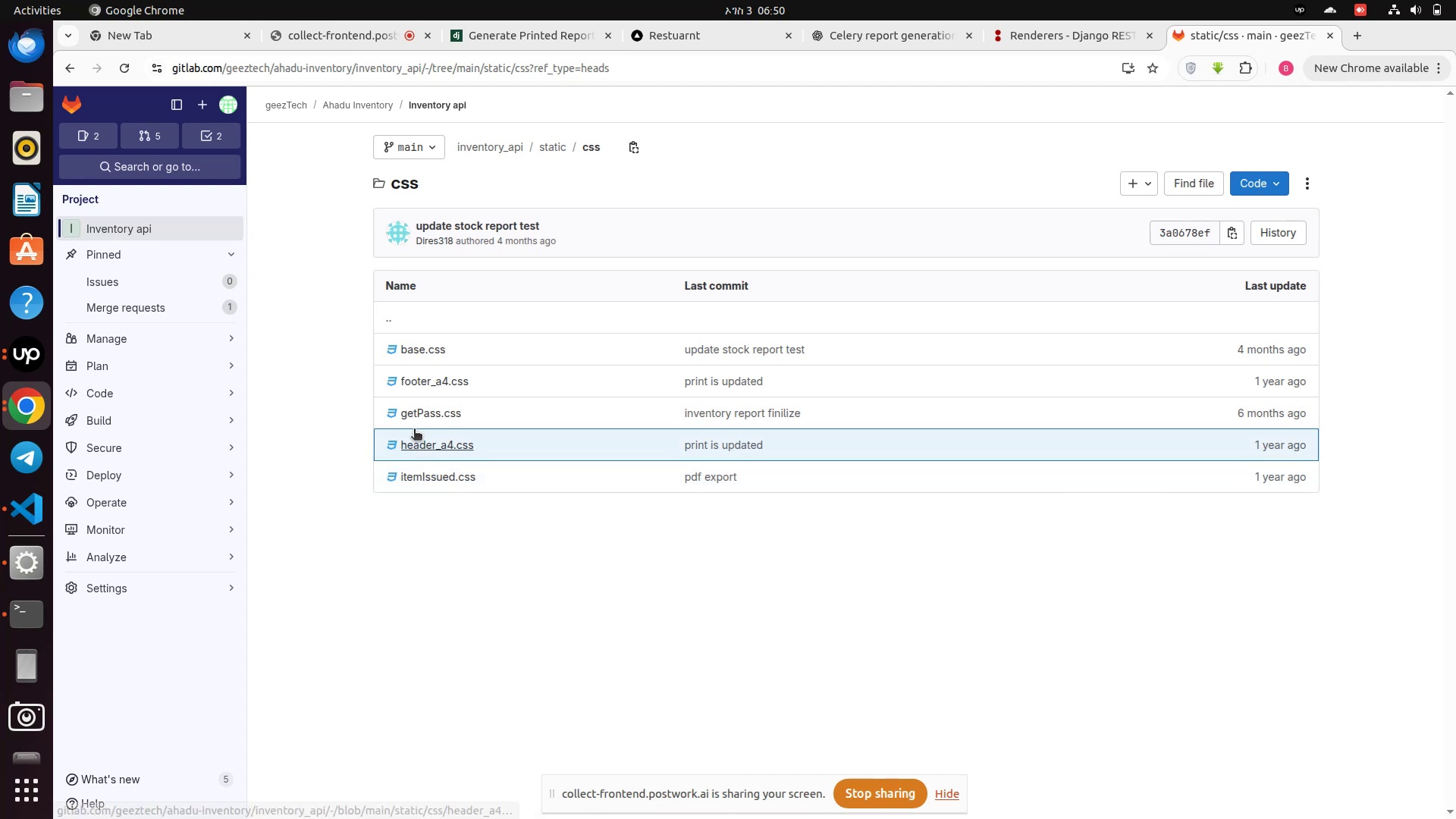 
left_click([422, 353])
 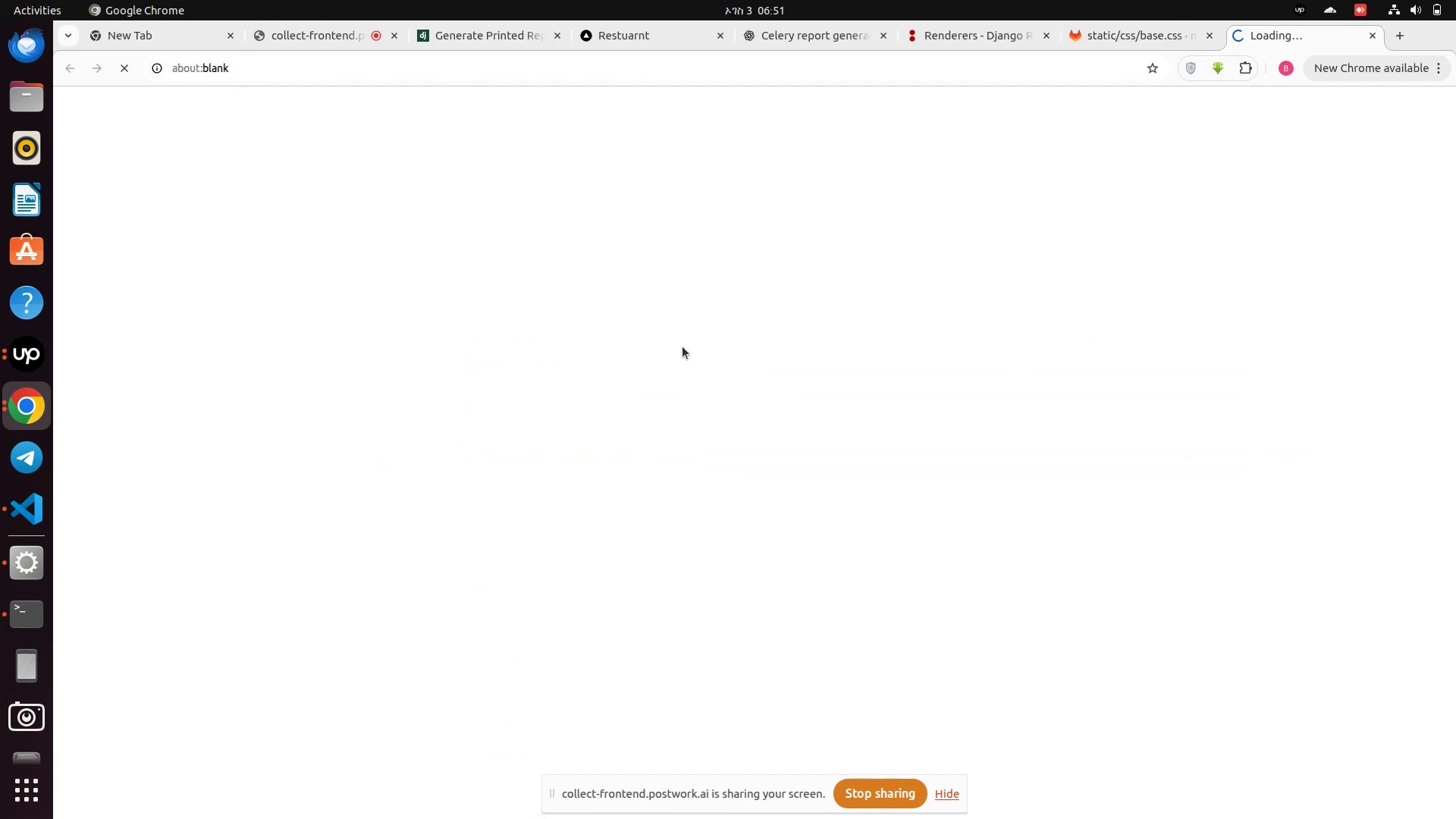 
wait(11.44)
 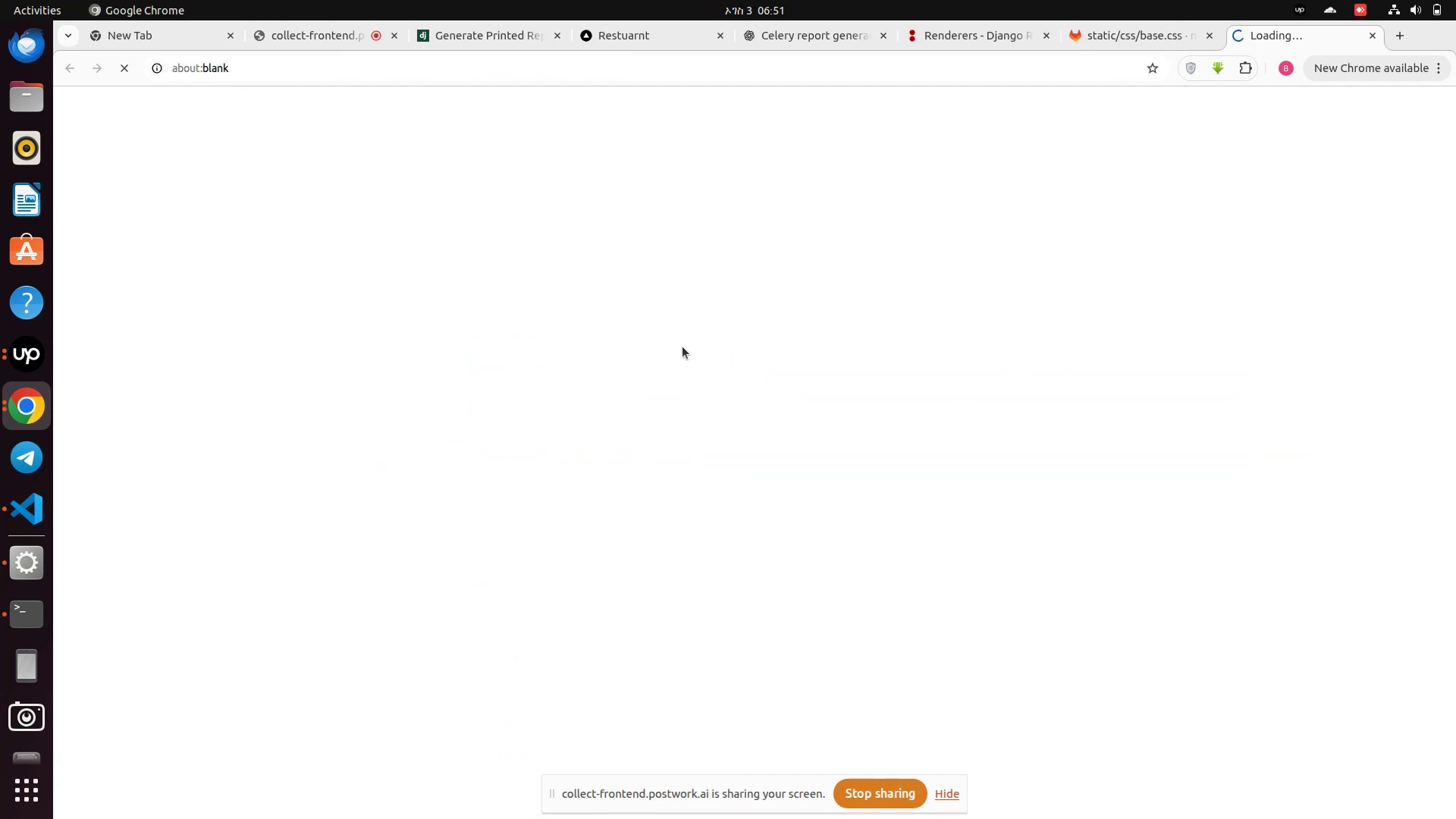 
left_click([595, 151])
 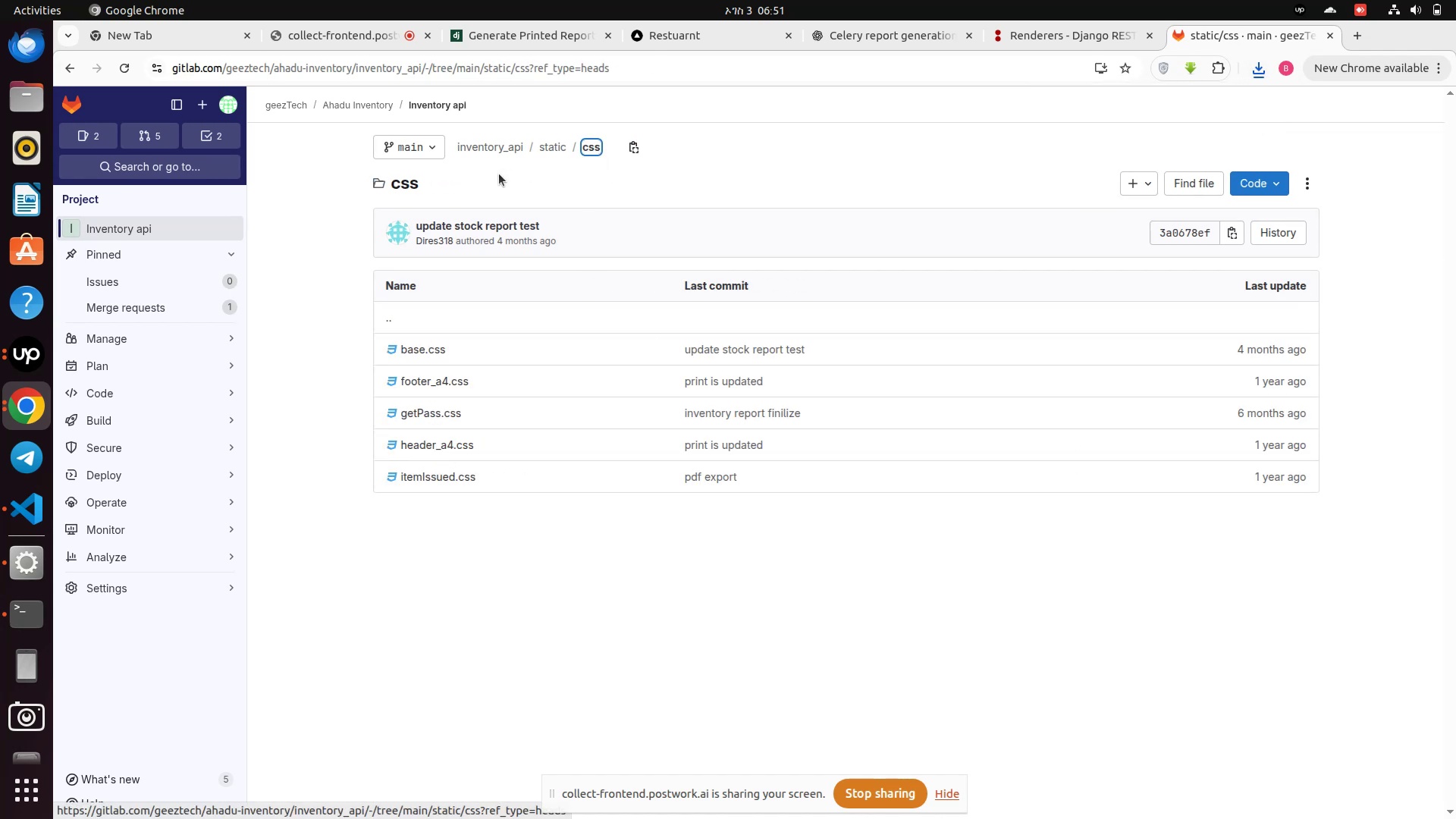 
left_click([559, 148])
 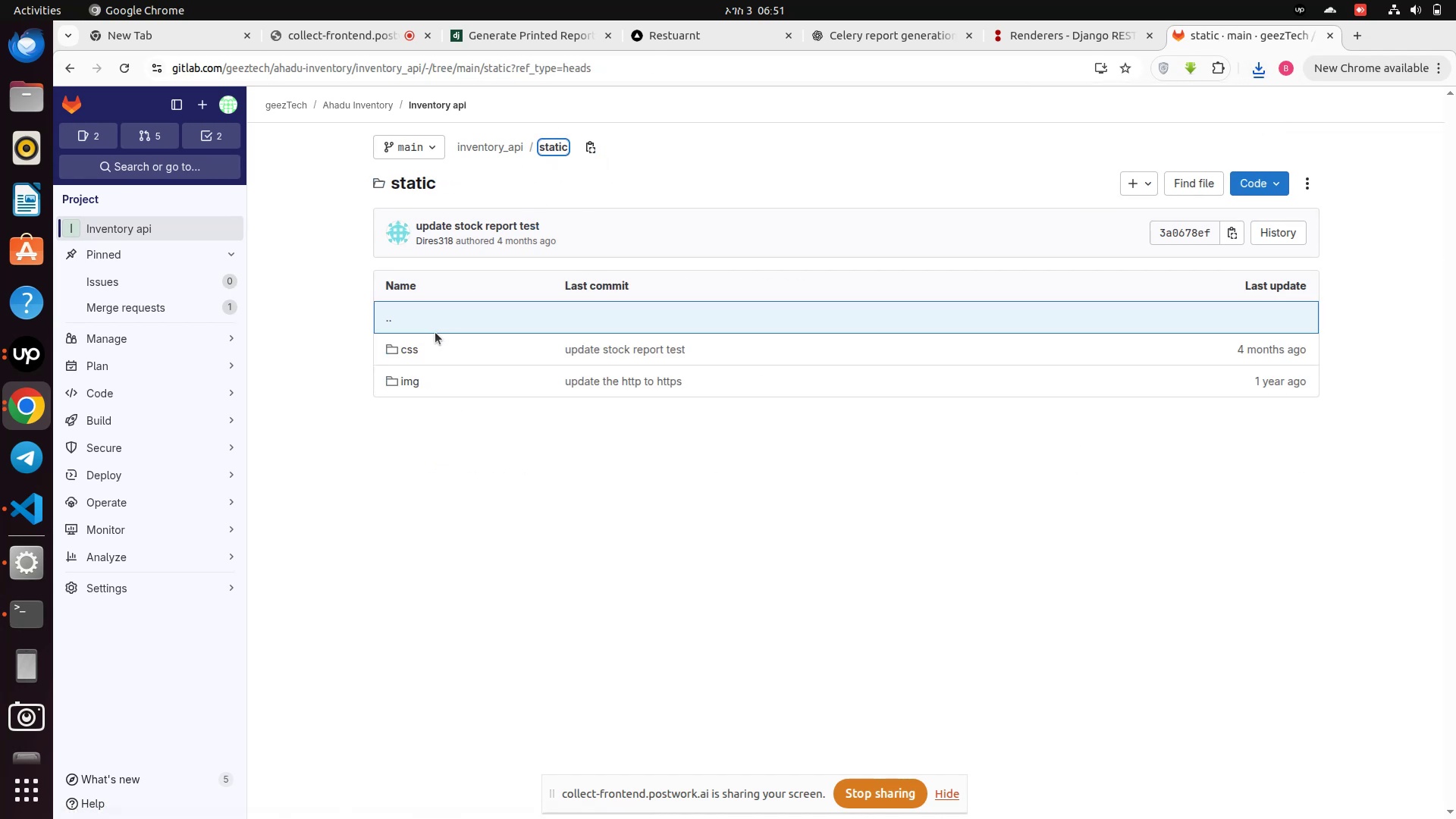 
left_click([419, 353])
 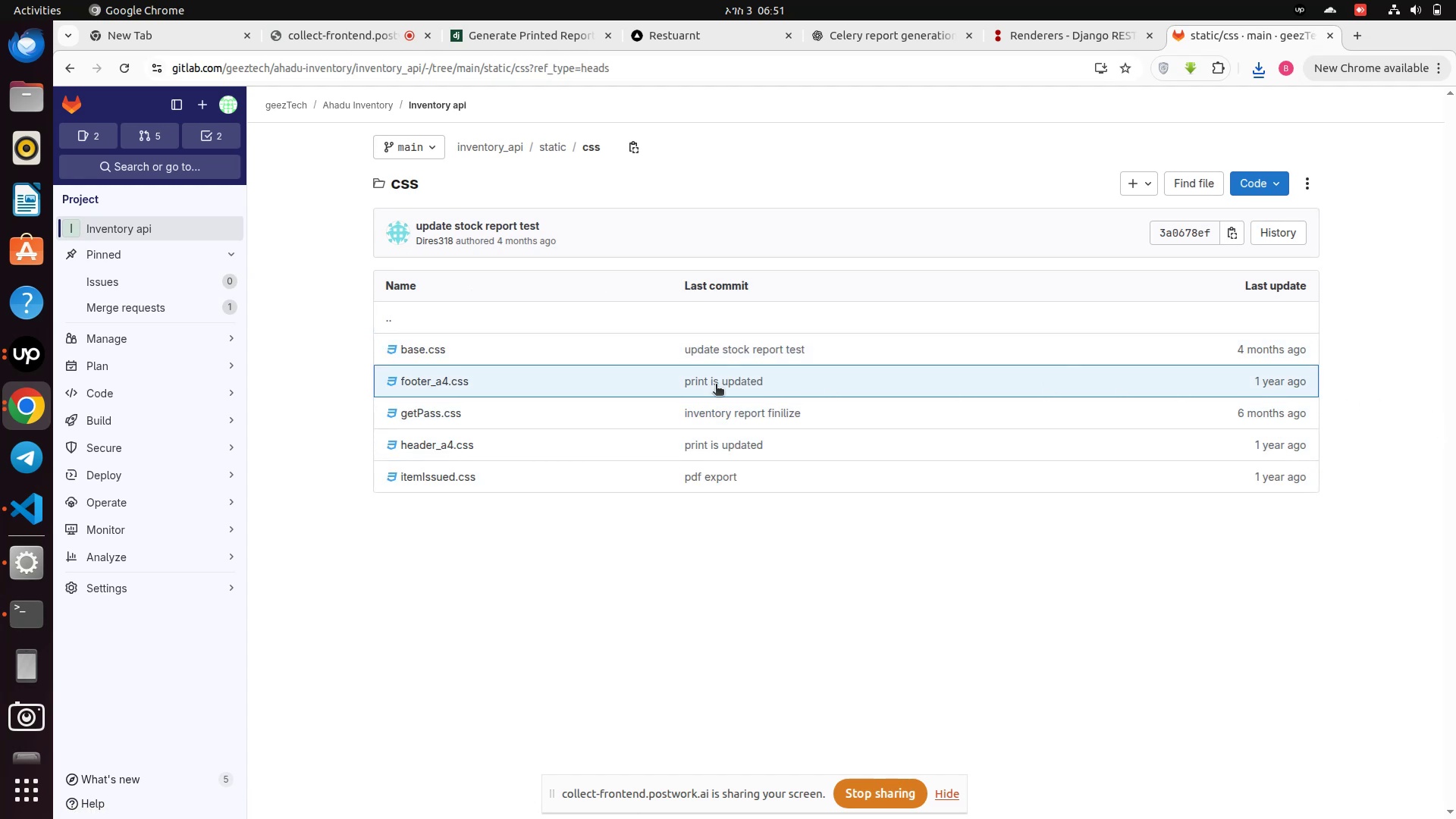 
left_click([427, 388])
 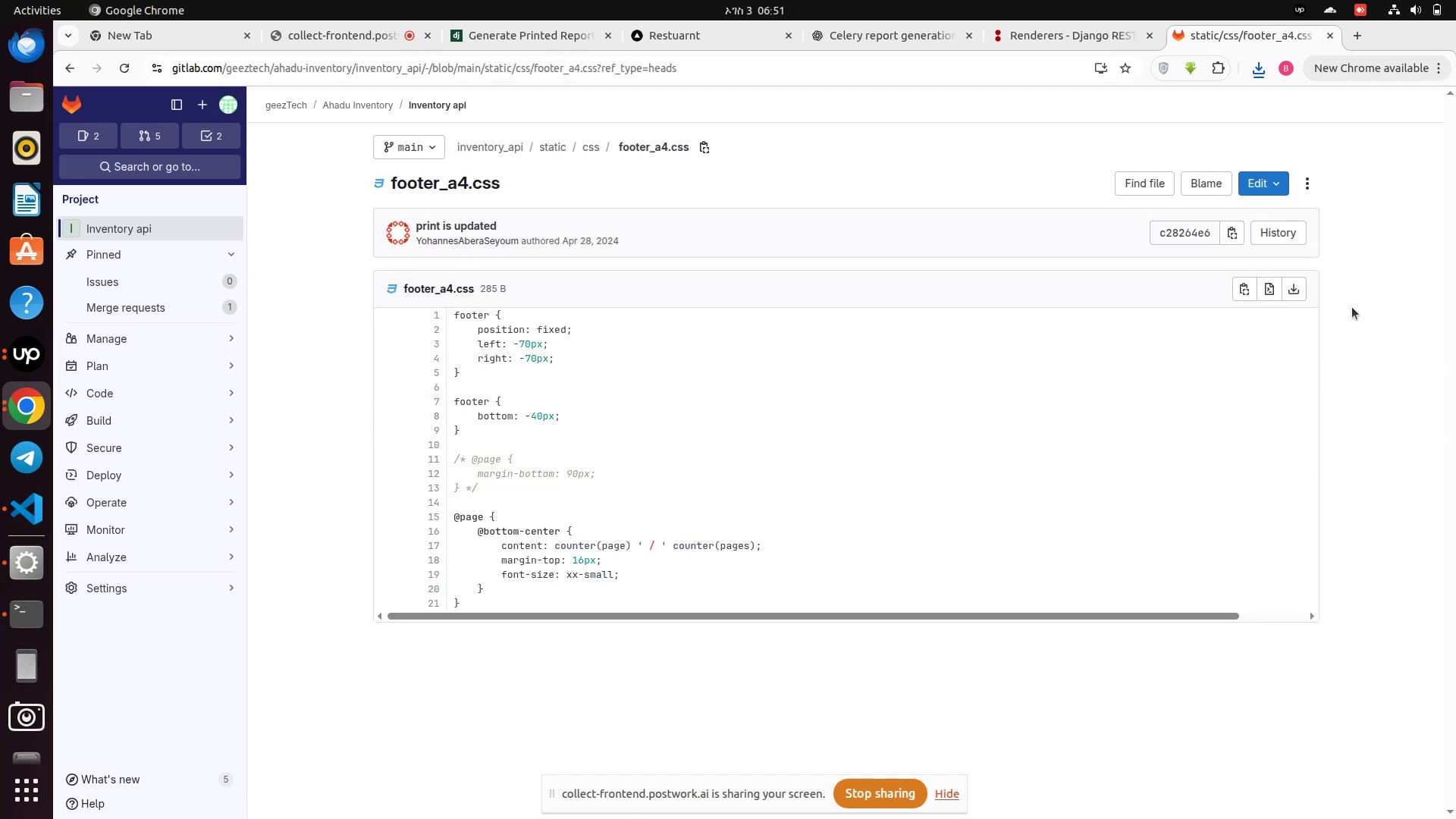 
mouse_move([1288, 289])
 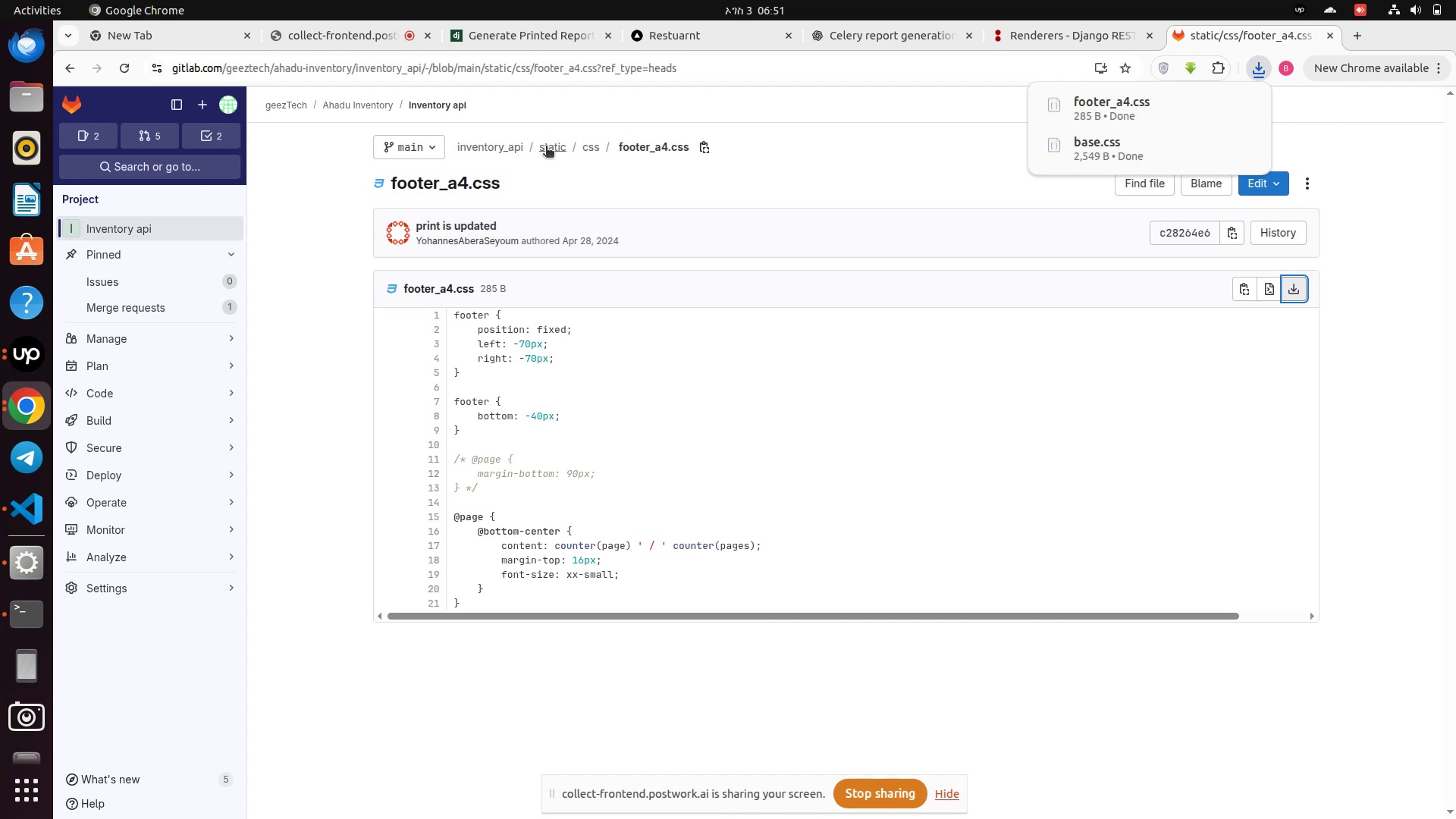 
wait(5.99)
 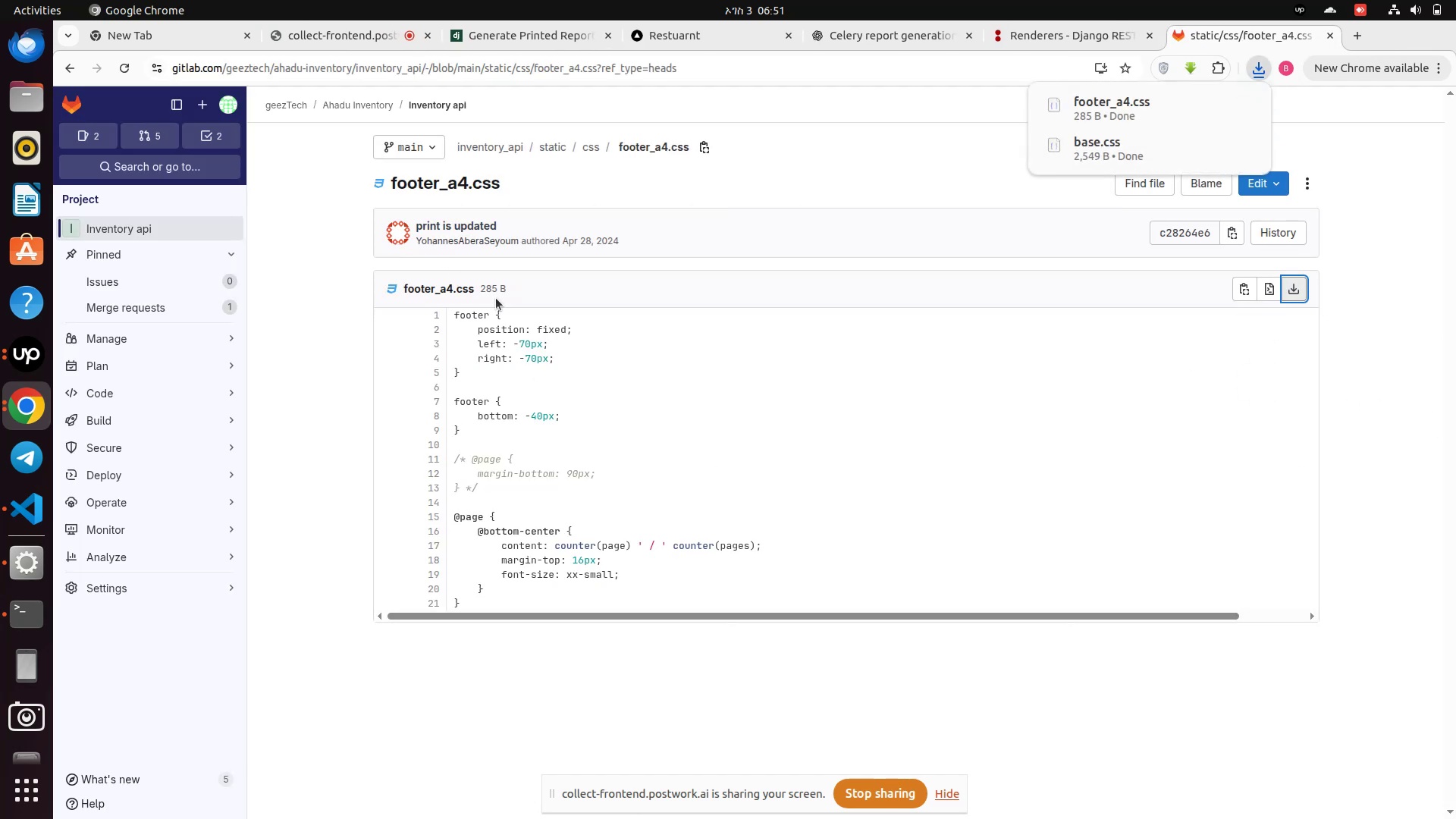 
left_click([585, 149])
 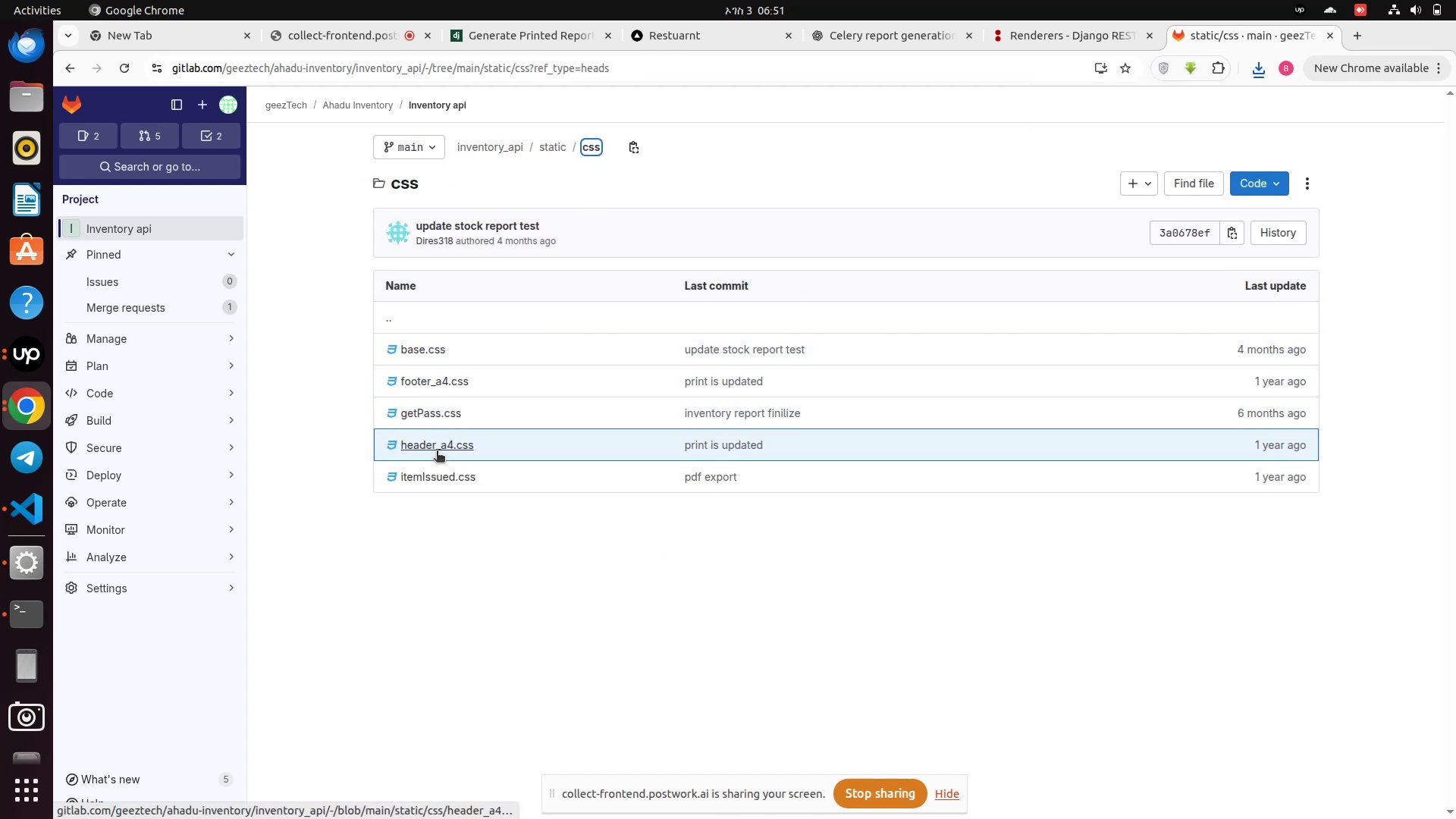 
left_click([436, 448])
 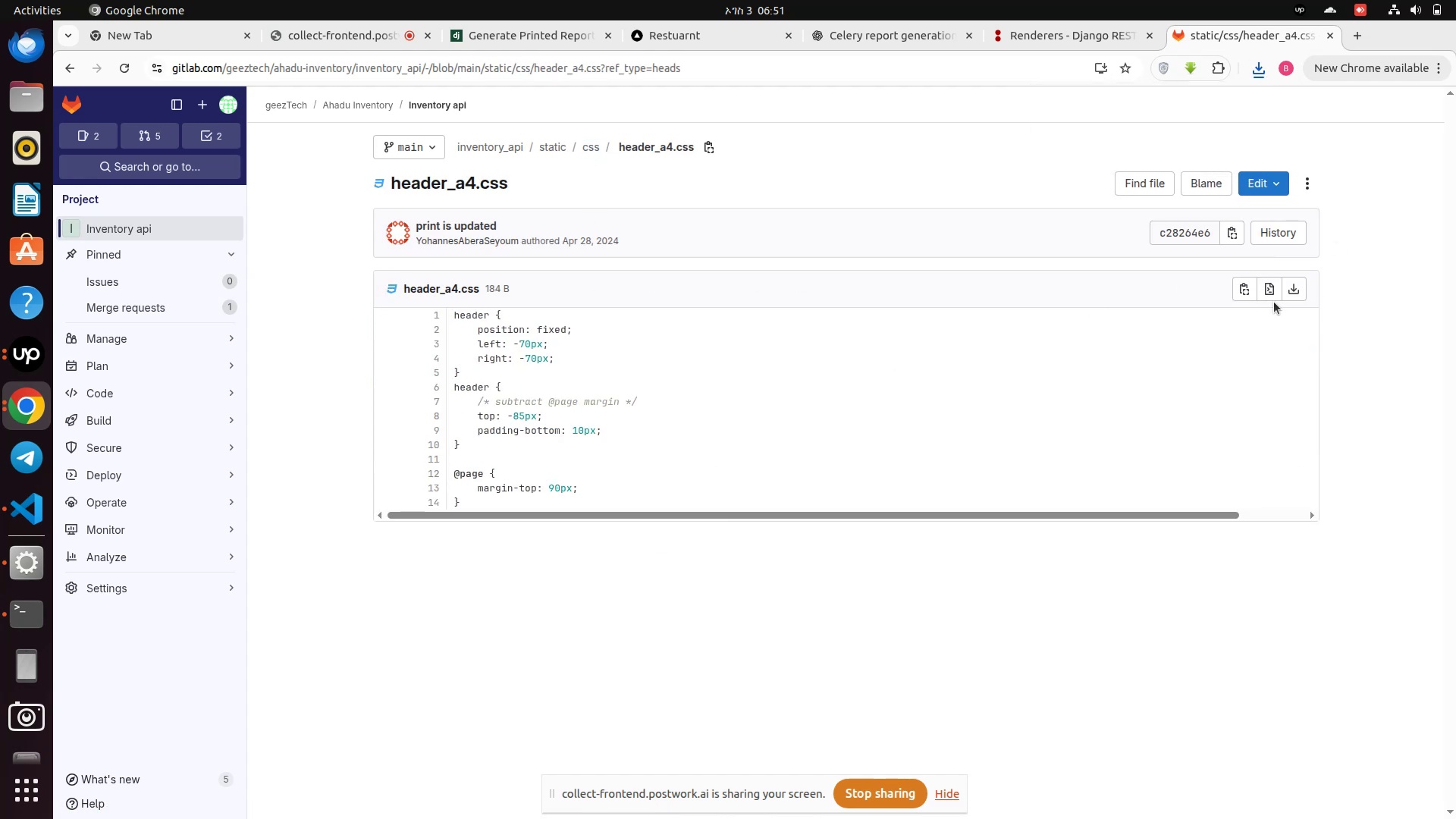 
left_click([1295, 296])
 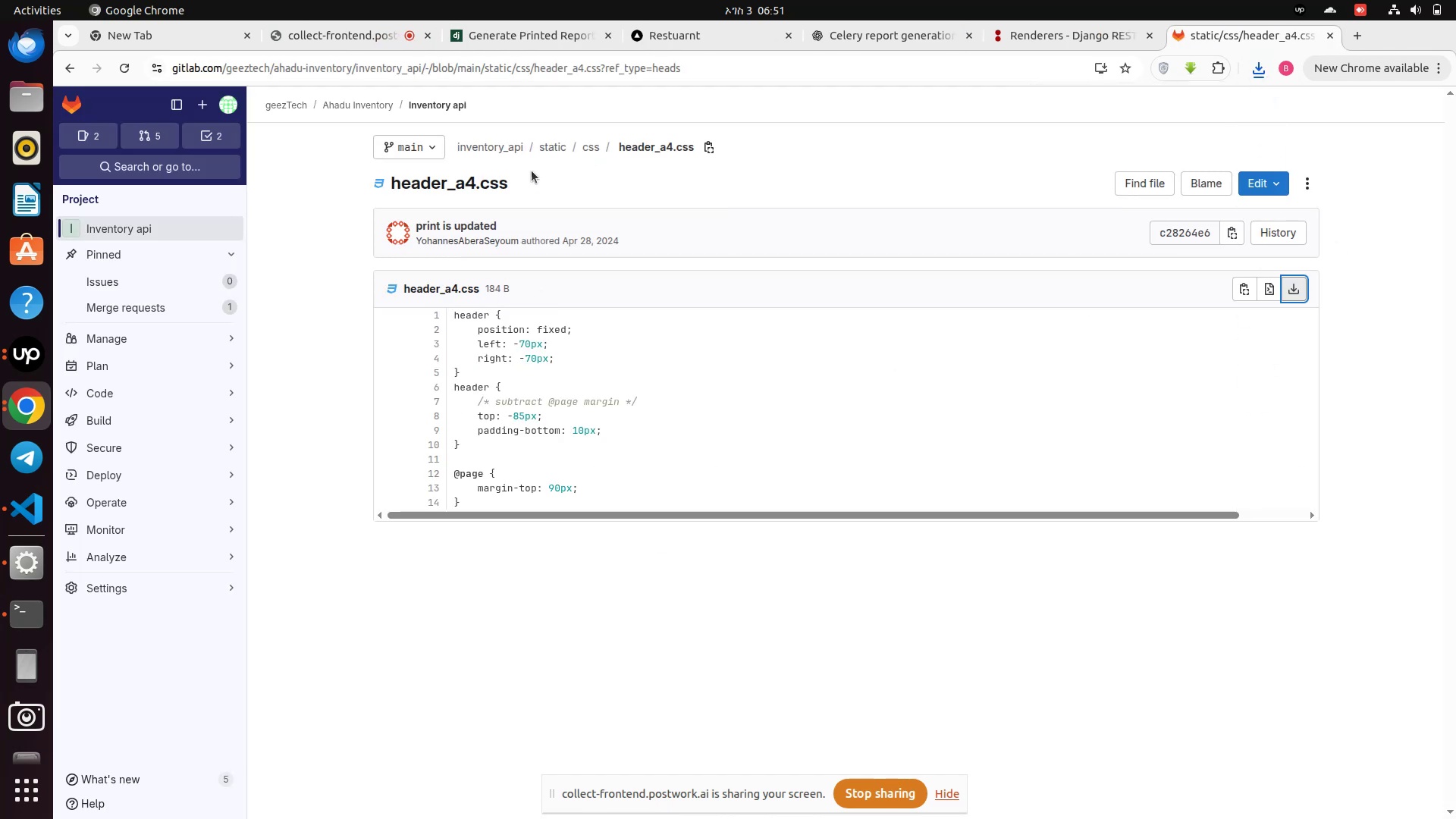 
left_click([548, 149])
 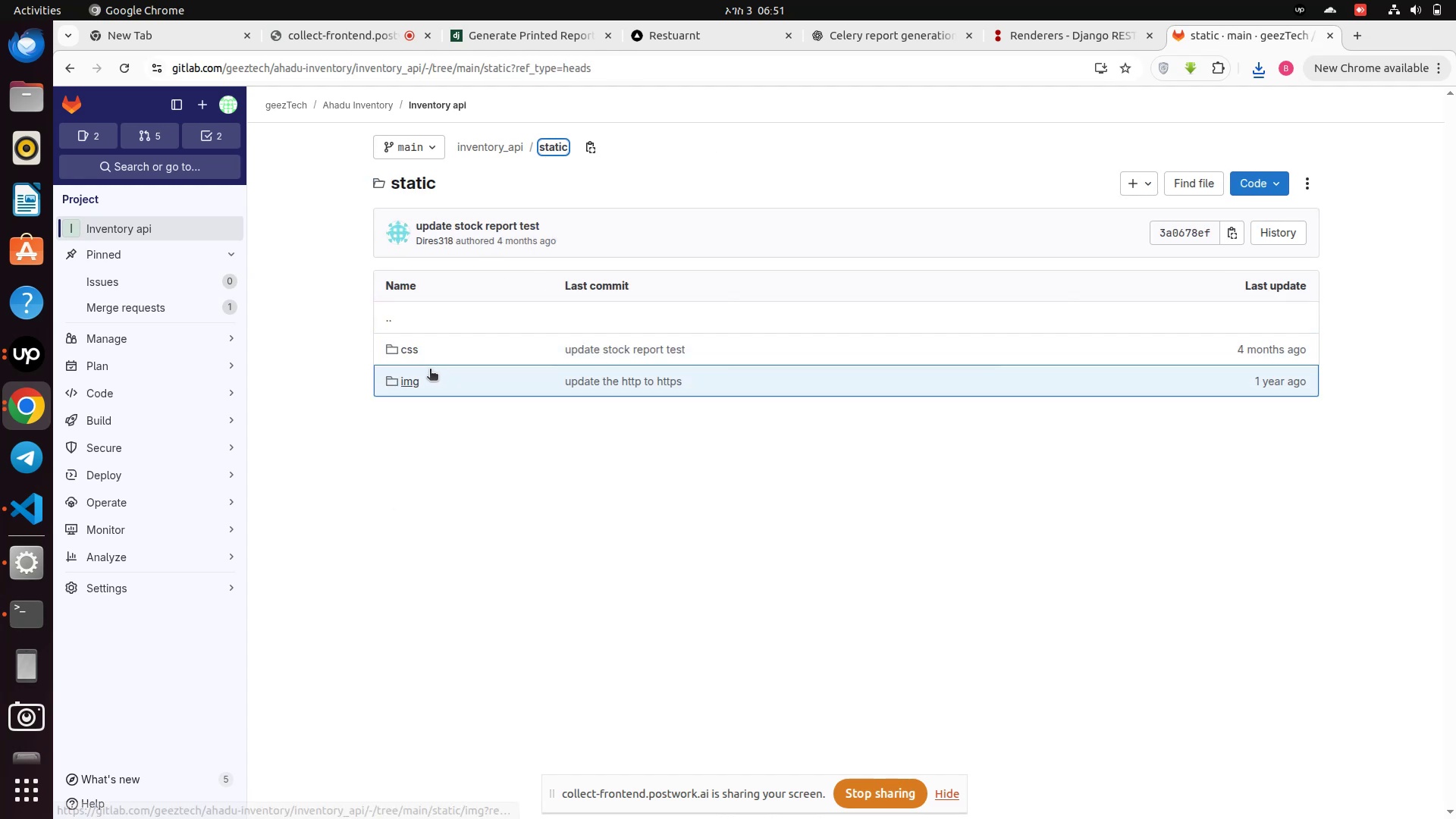 
left_click([414, 352])
 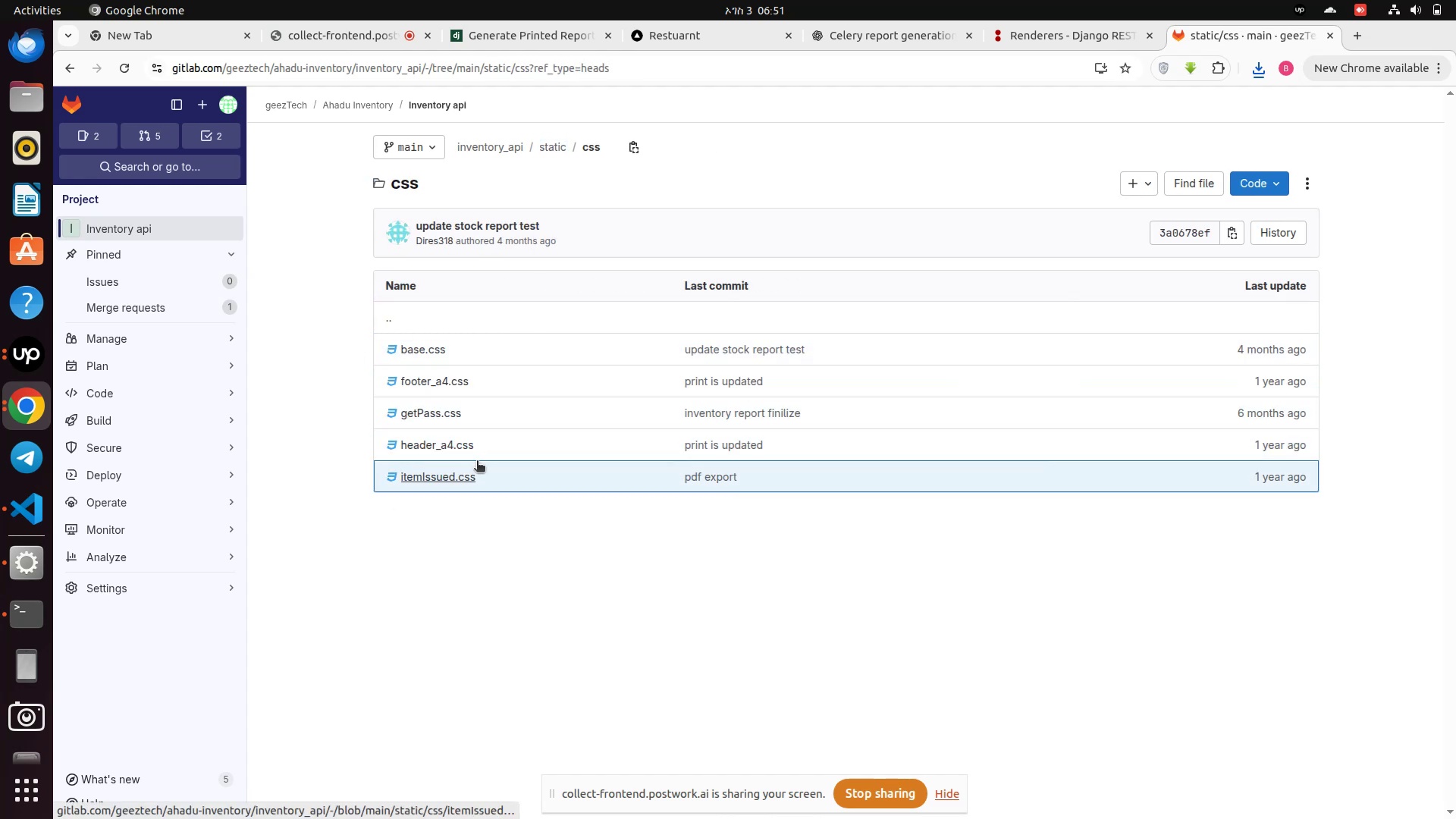 
wait(11.92)
 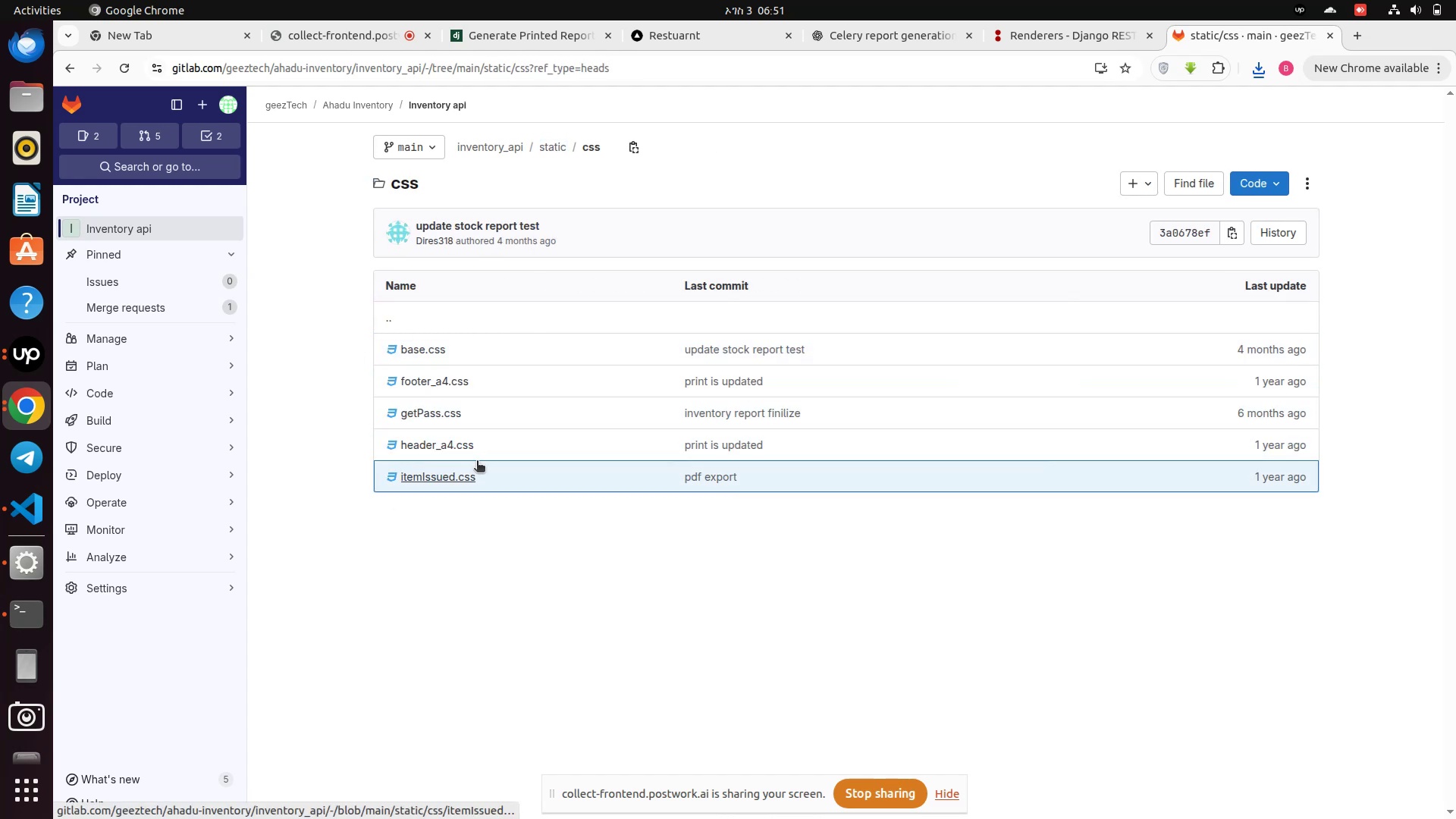 
left_click([511, 149])
 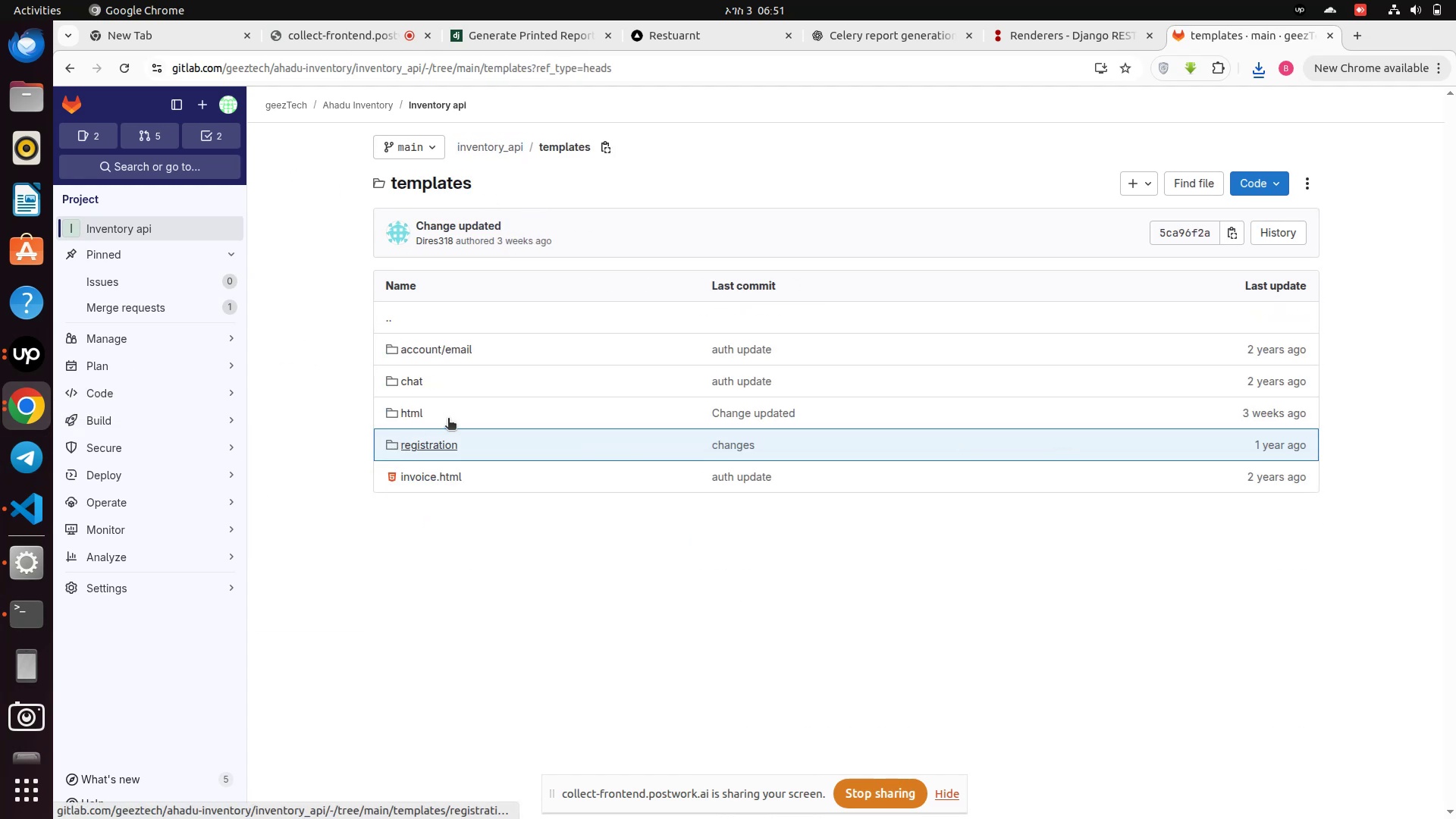 
wait(6.28)
 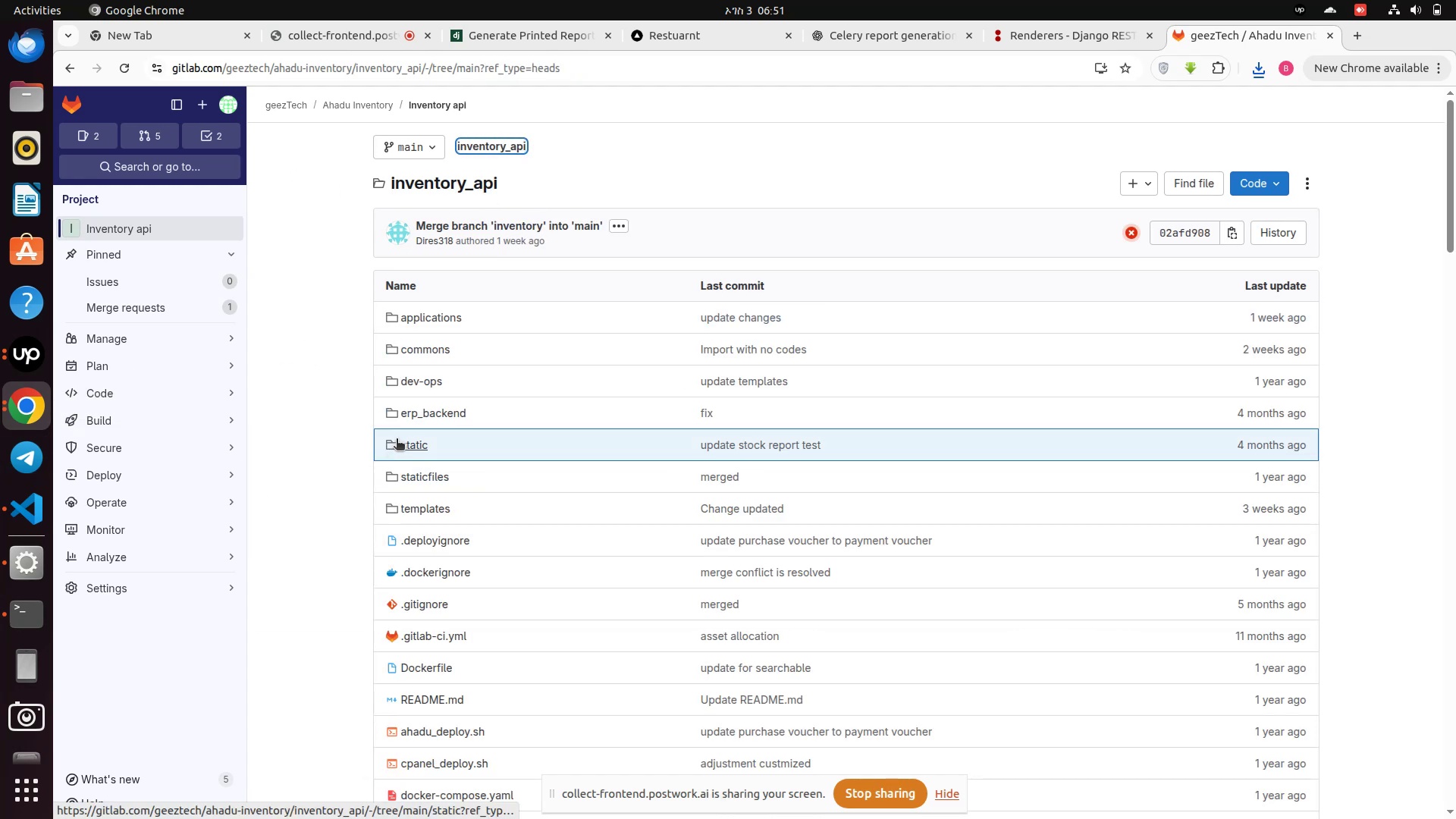 
left_click([397, 422])
 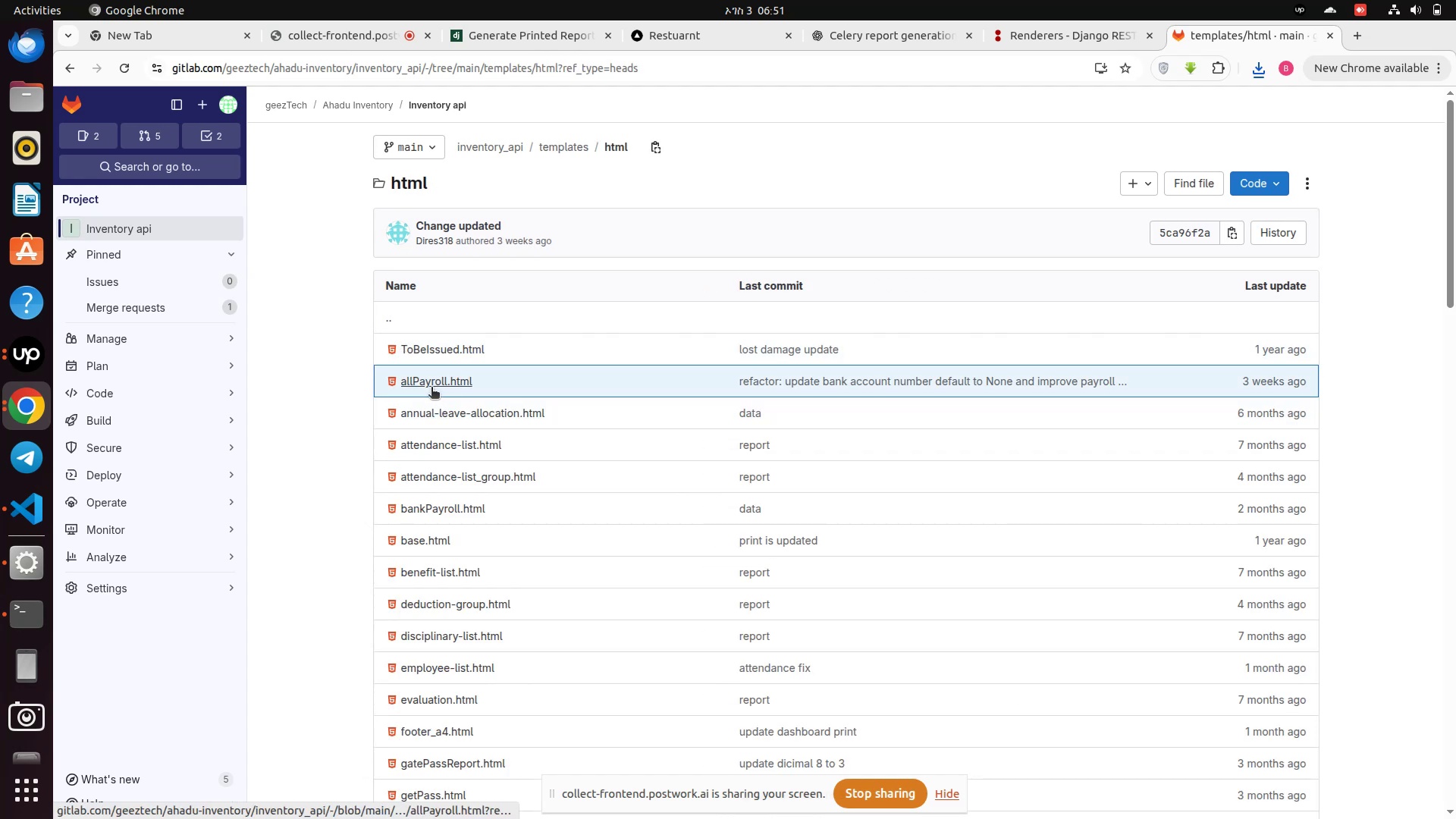 
left_click([431, 385])
 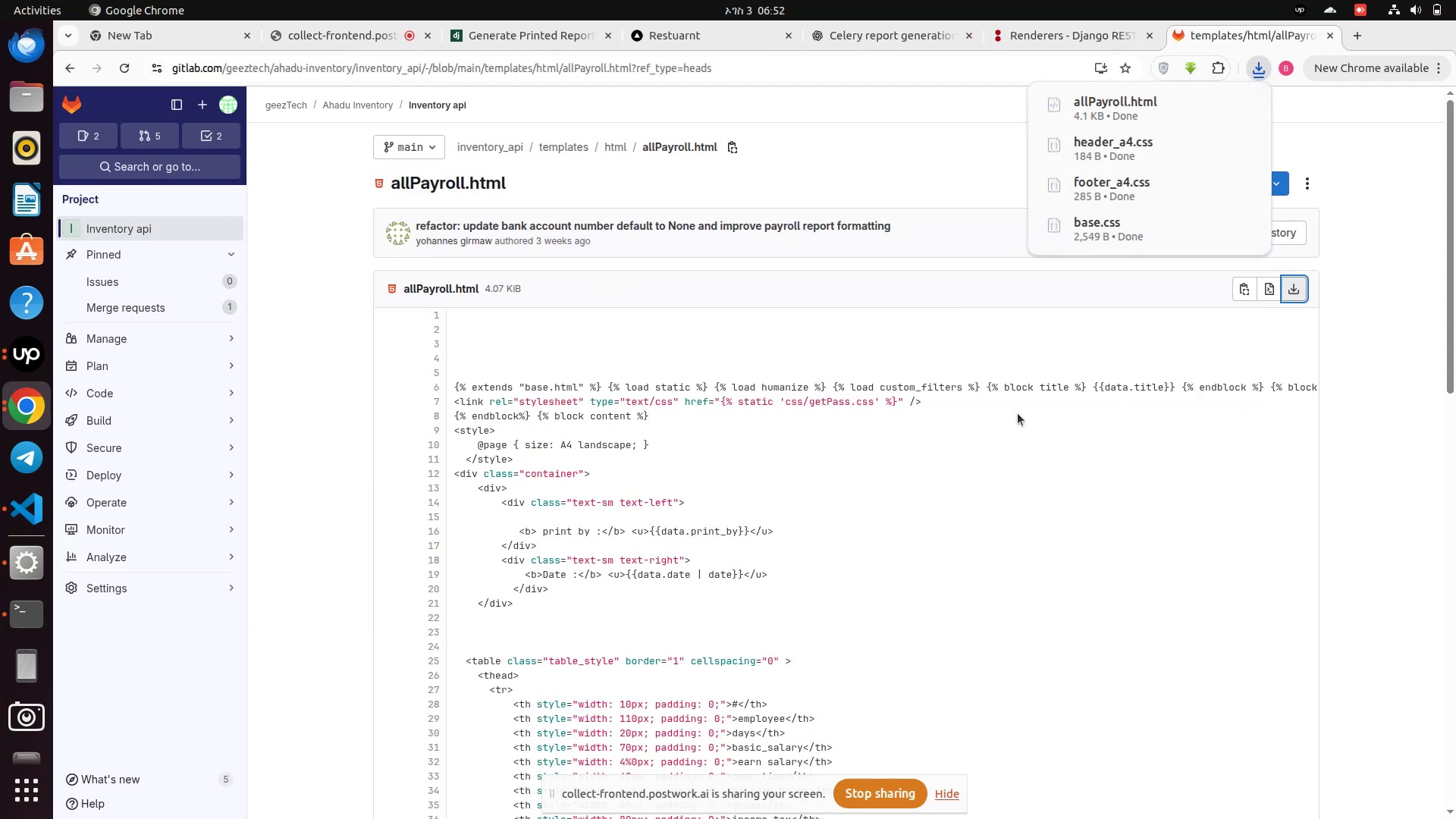 
wait(10.43)
 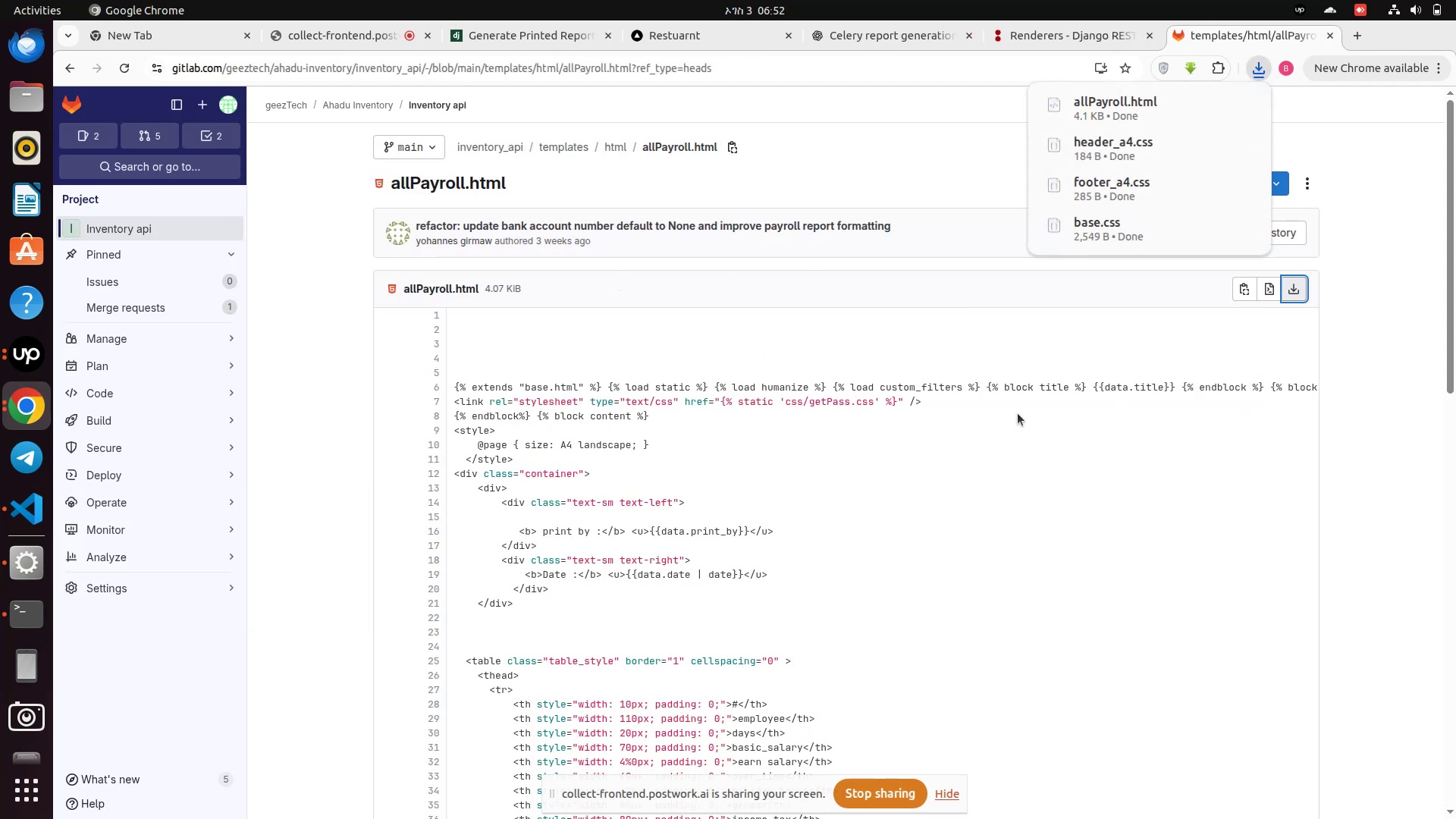 
left_click([510, 146])
 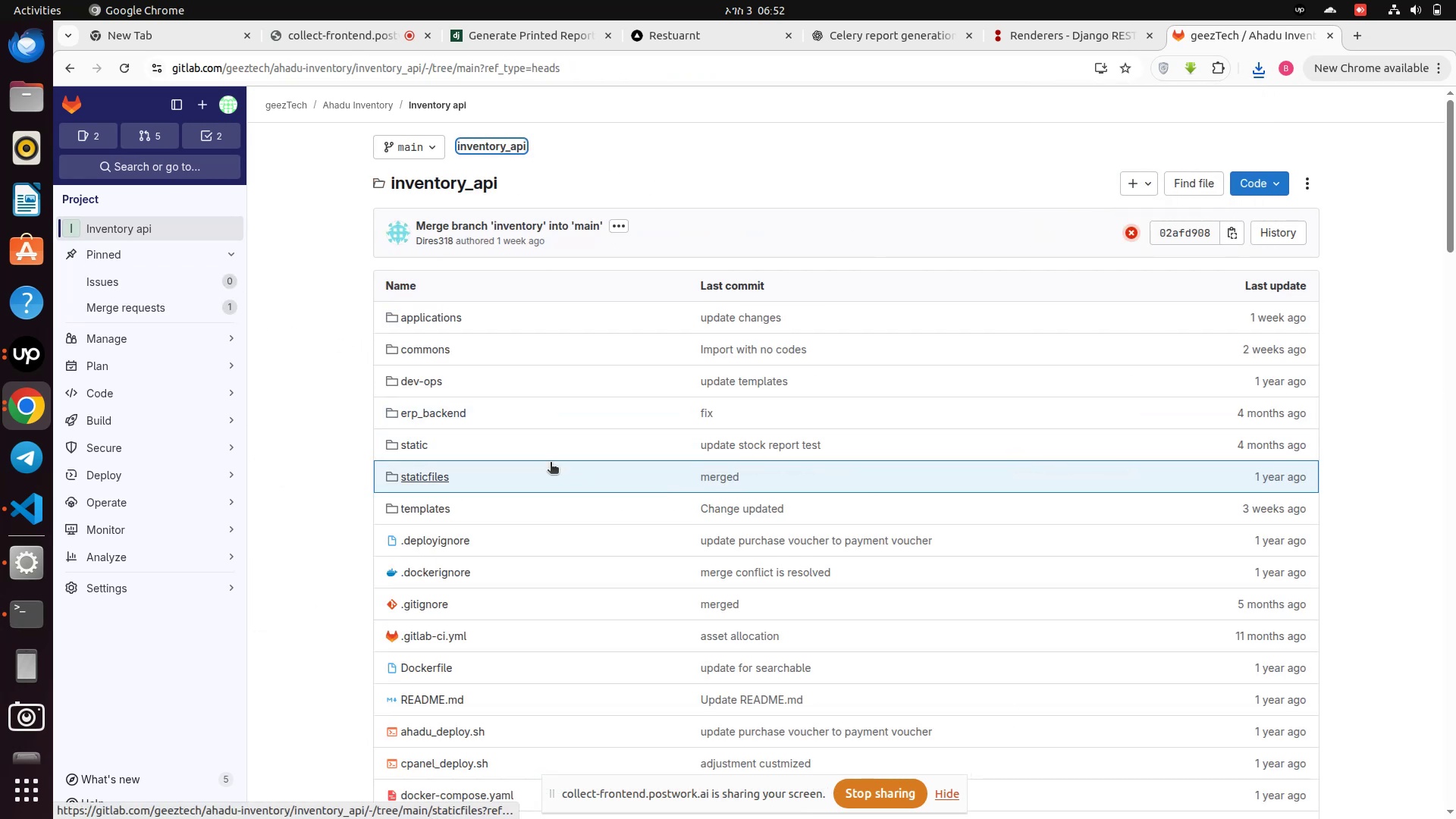 
scroll: coordinate [467, 495], scroll_direction: down, amount: 2.0
 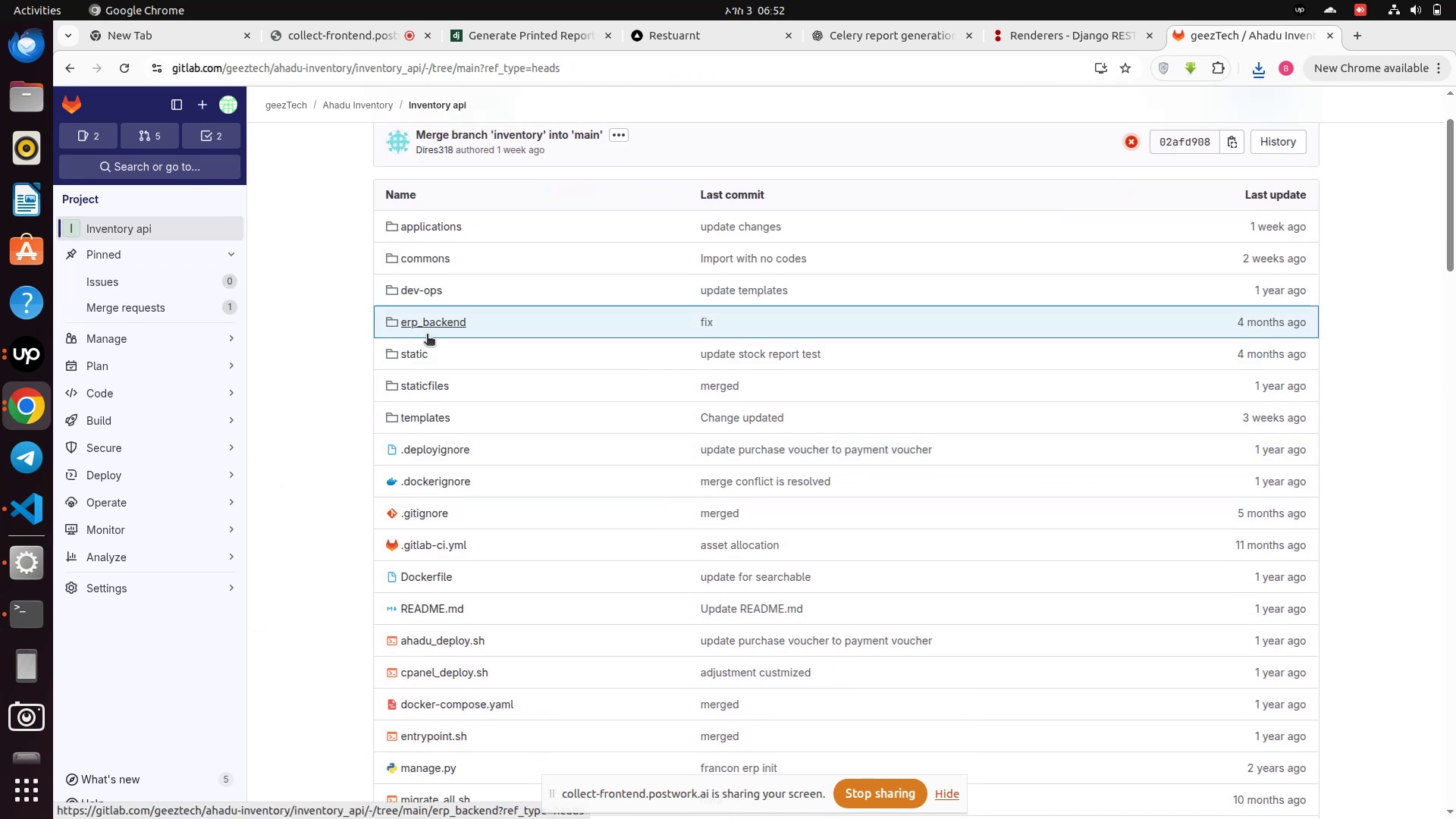 
left_click([437, 325])
 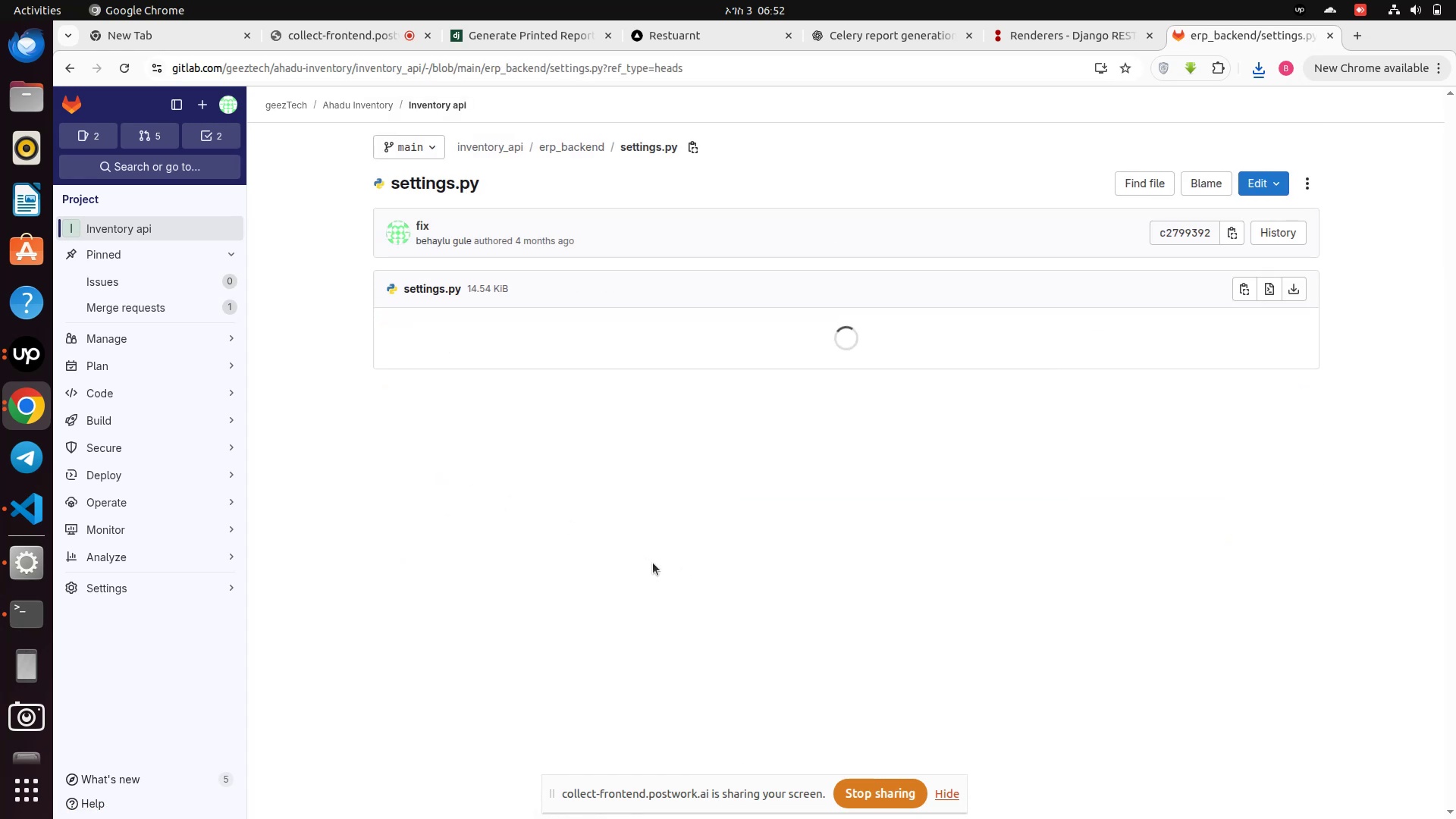 
scroll: coordinate [653, 563], scroll_direction: down, amount: 2.0
 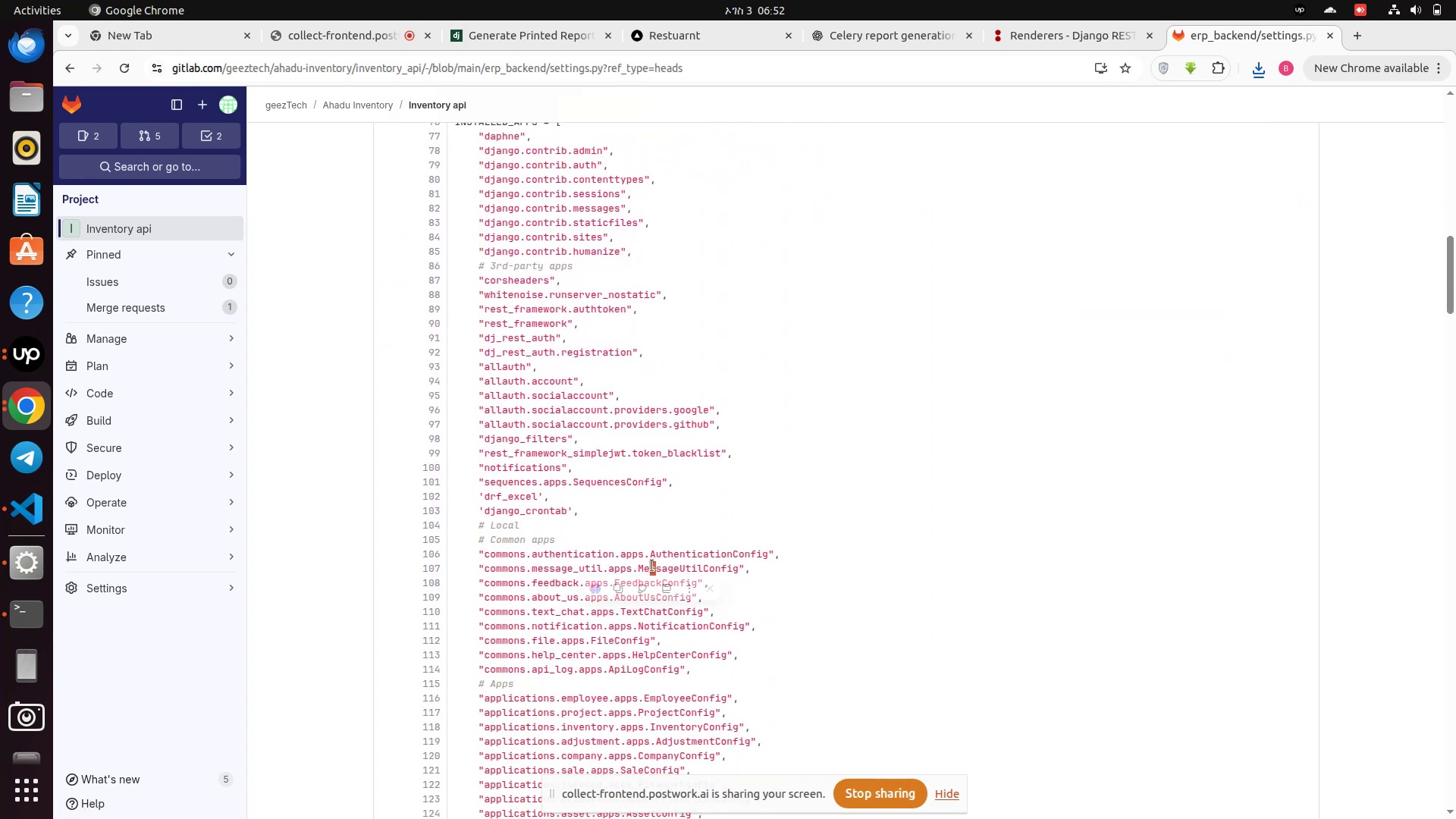 
key(Control+F)
 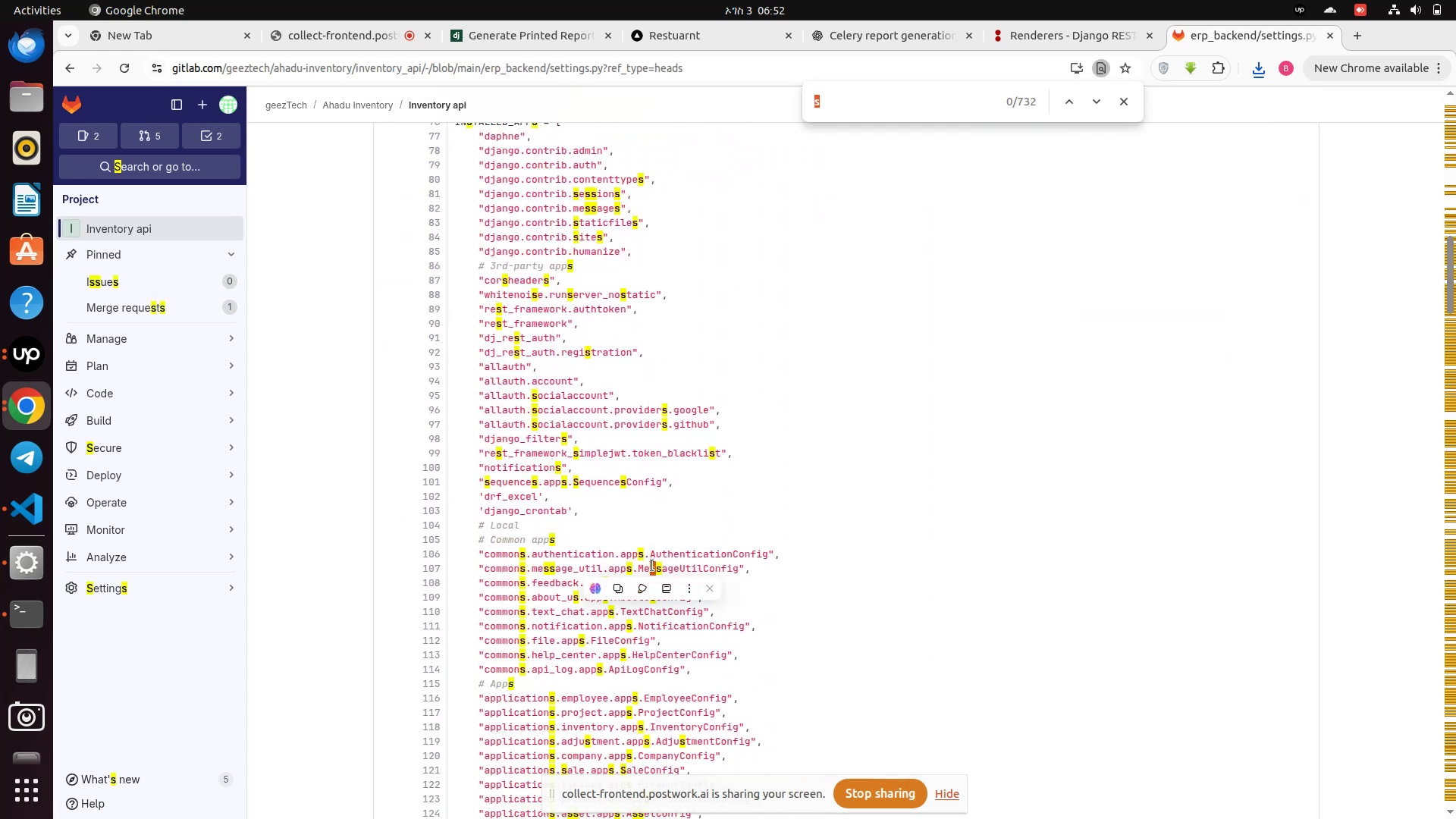 
type(render)
 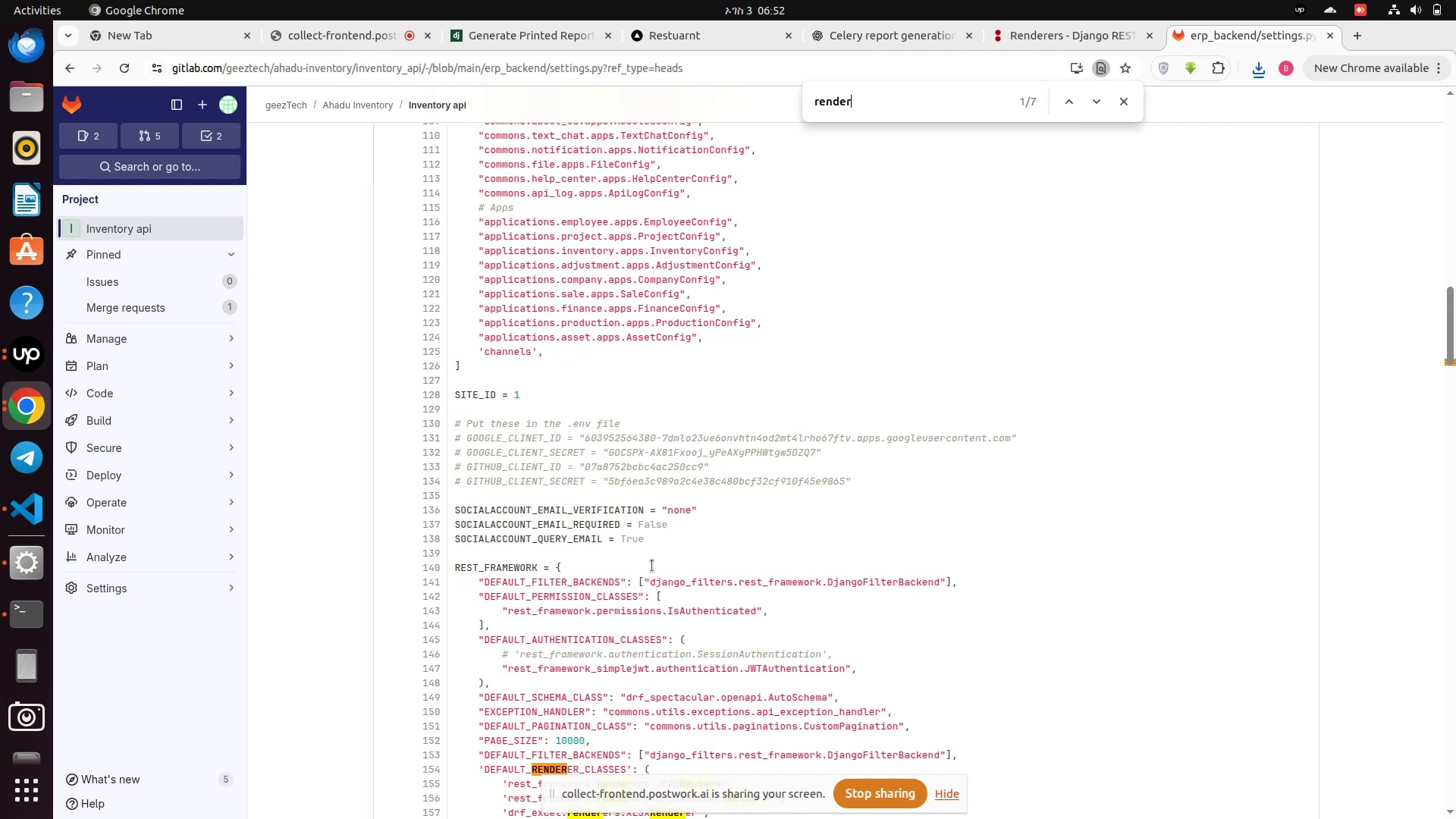 
scroll: coordinate [649, 568], scroll_direction: down, amount: 2.0
 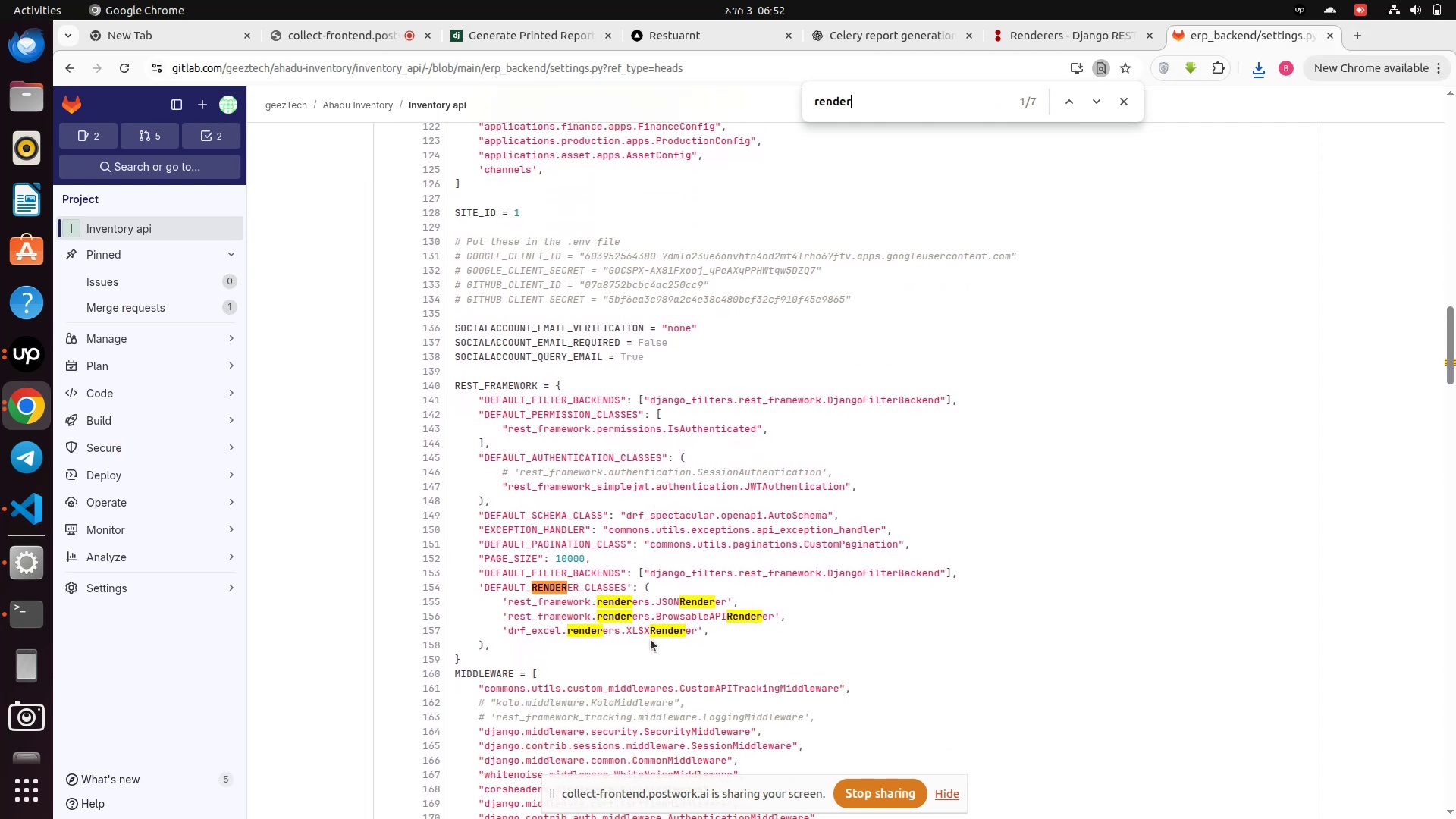 
left_click([647, 636])
 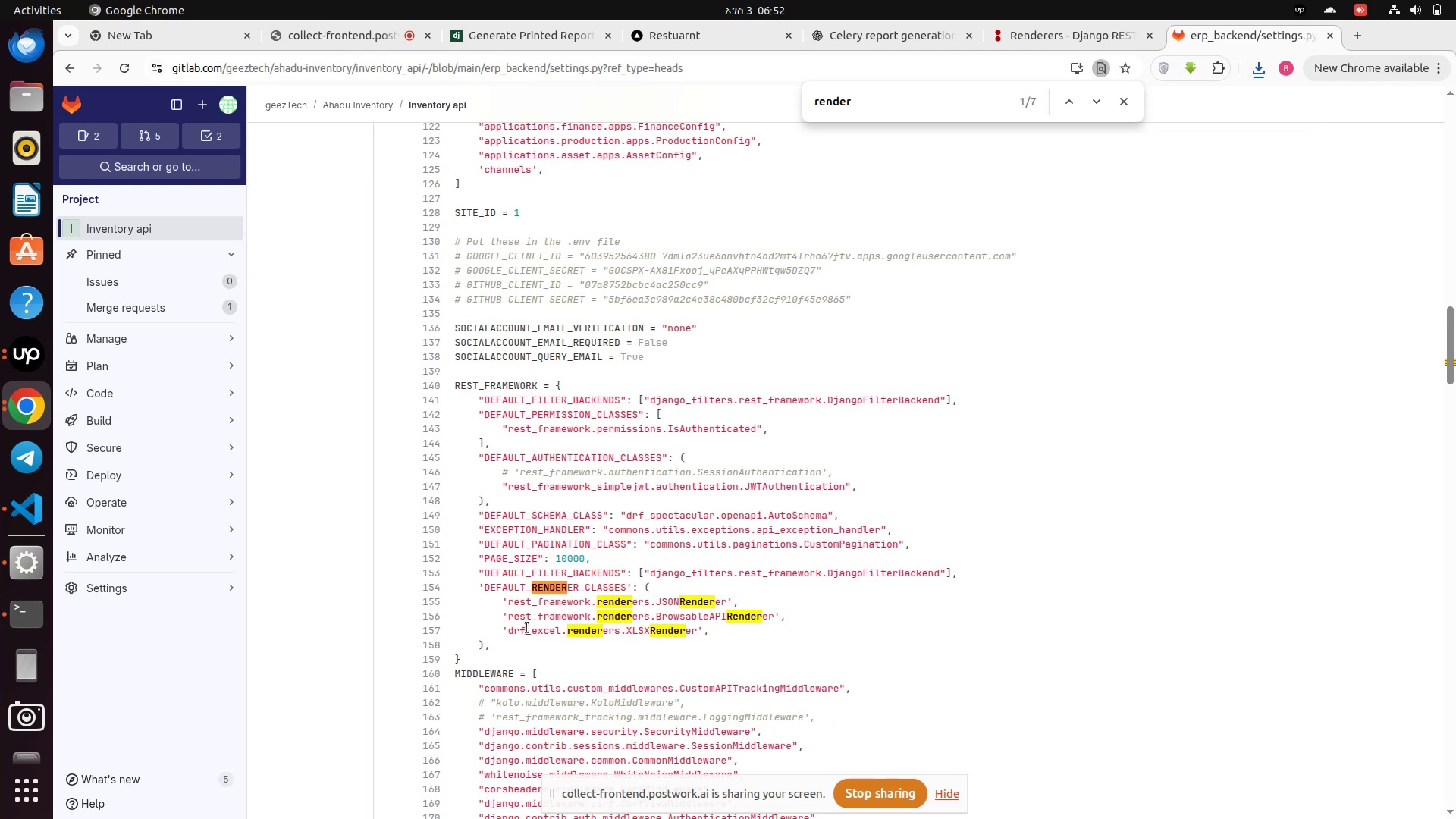 
left_click_drag(start_coordinate=[496, 613], to_coordinate=[551, 628])
 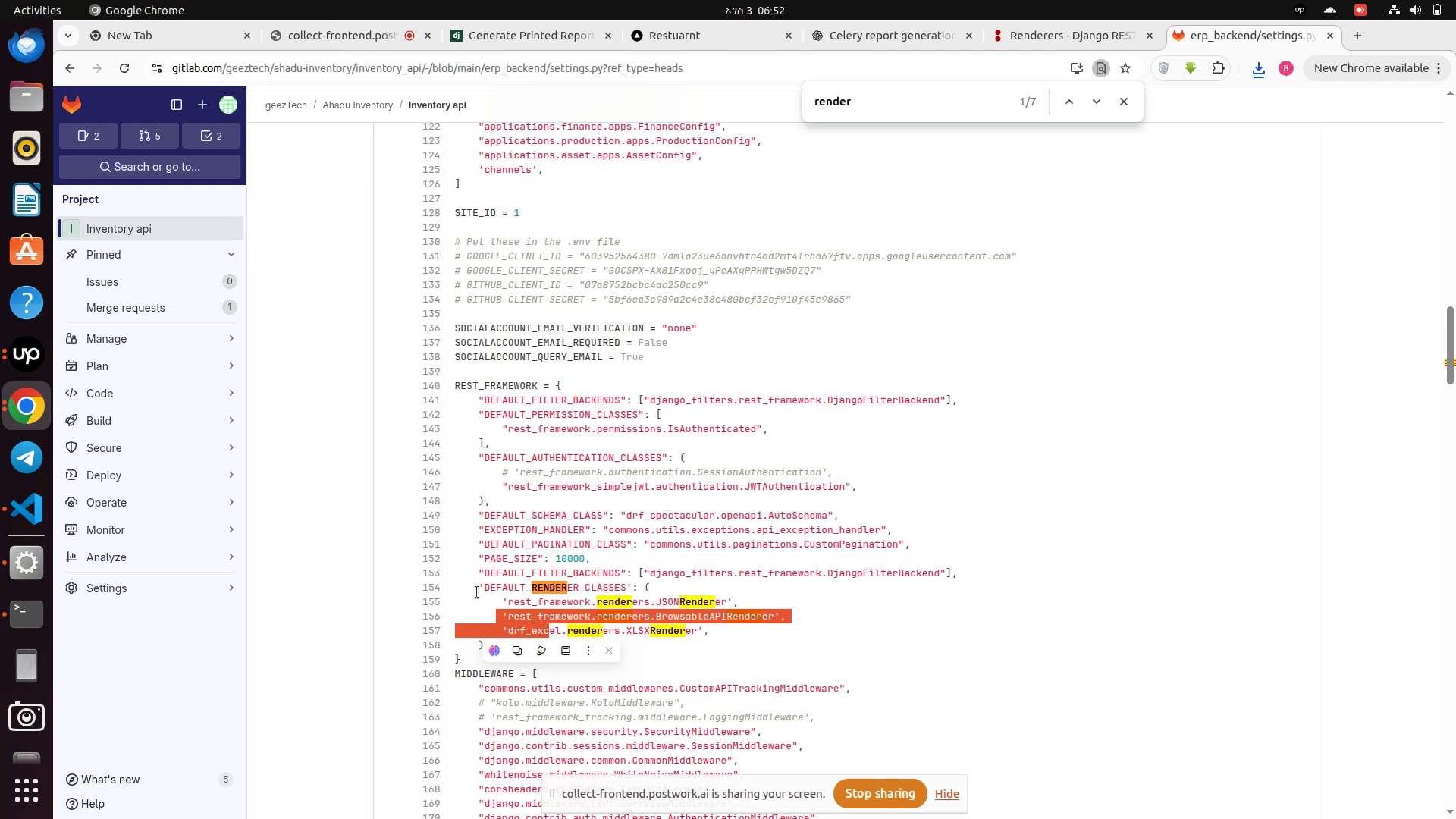 
left_click([477, 592])
 